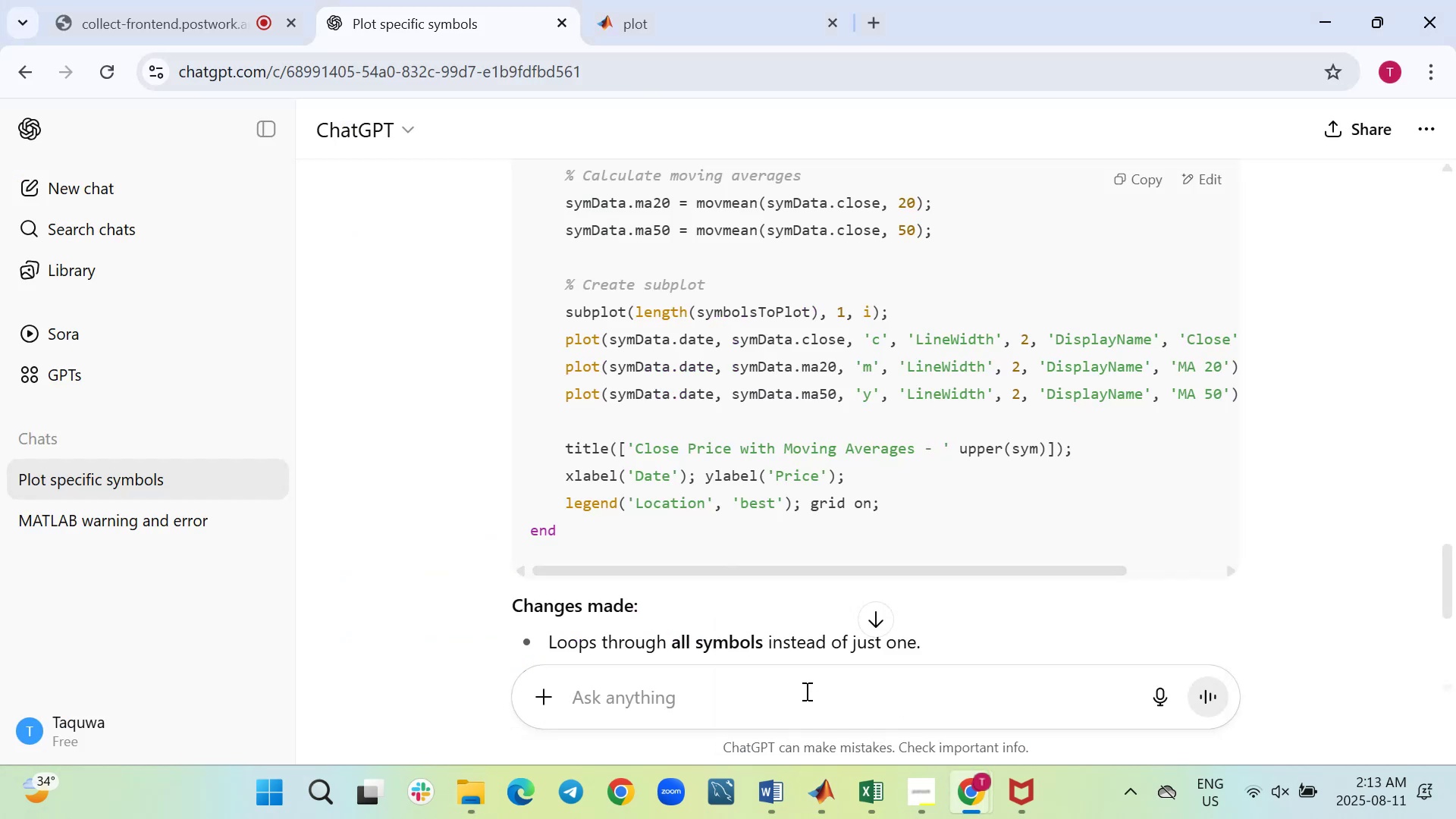 
type(1 by 1 in different plots)
 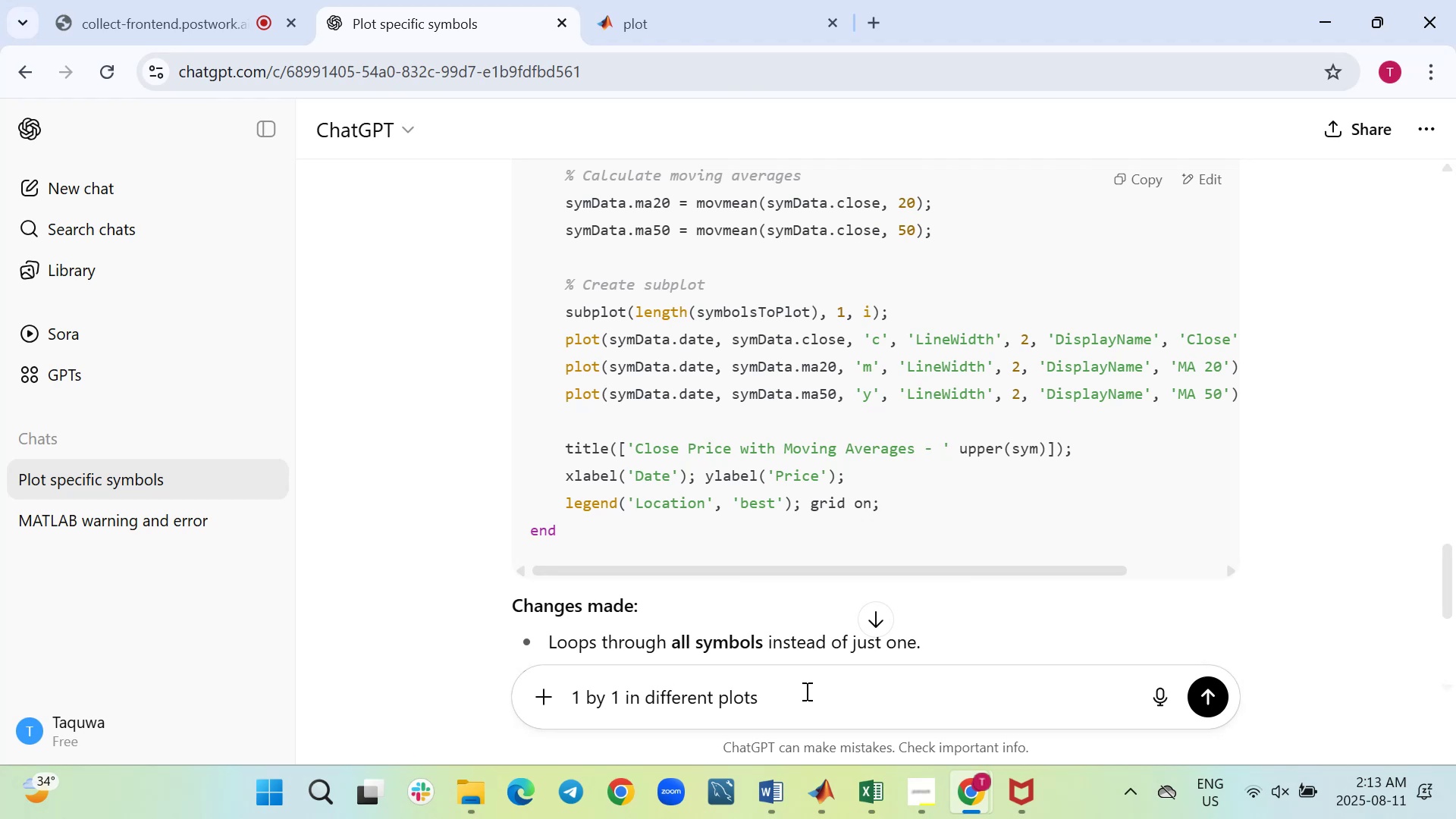 
key(Enter)
 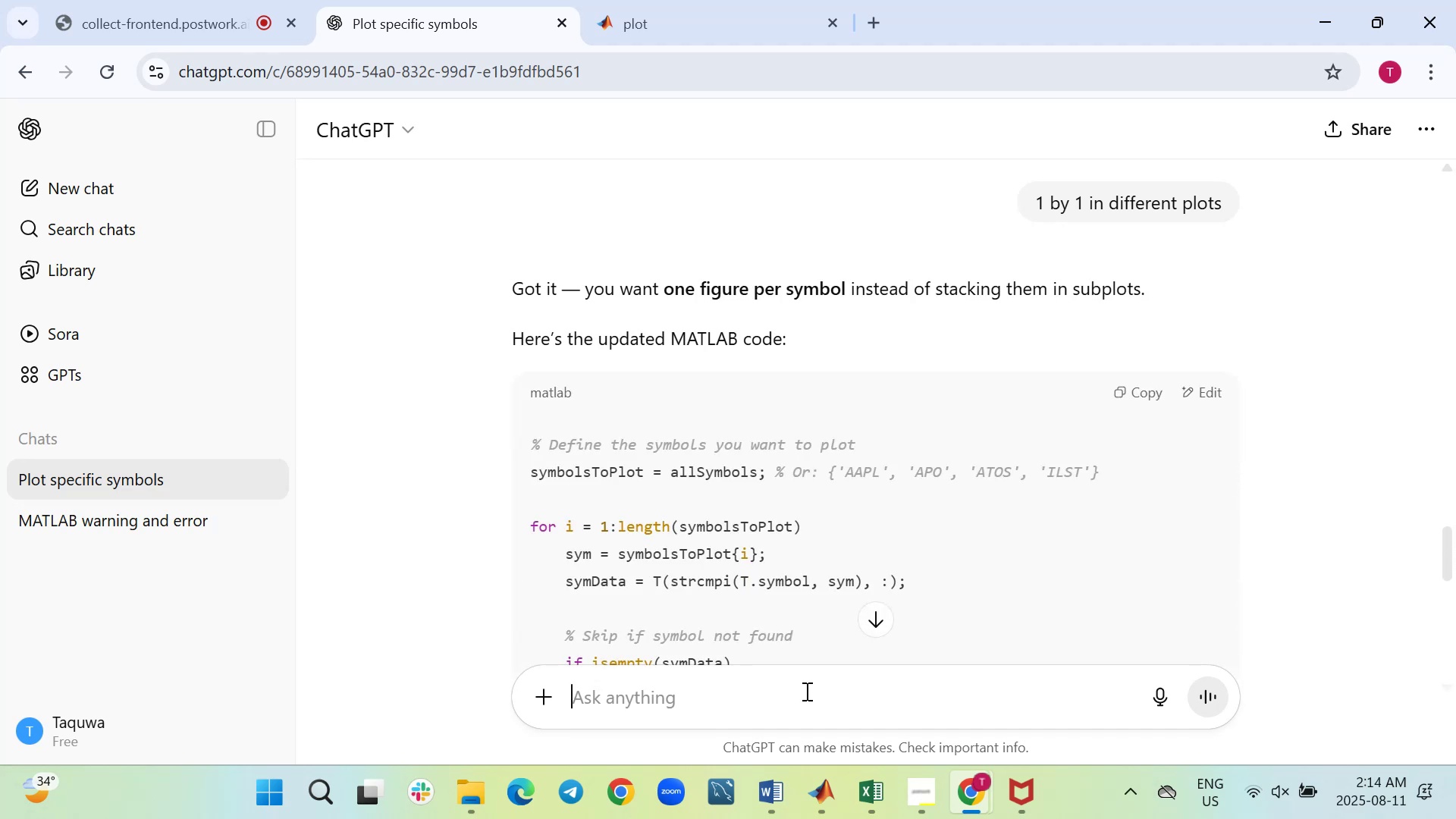 
wait(7.23)
 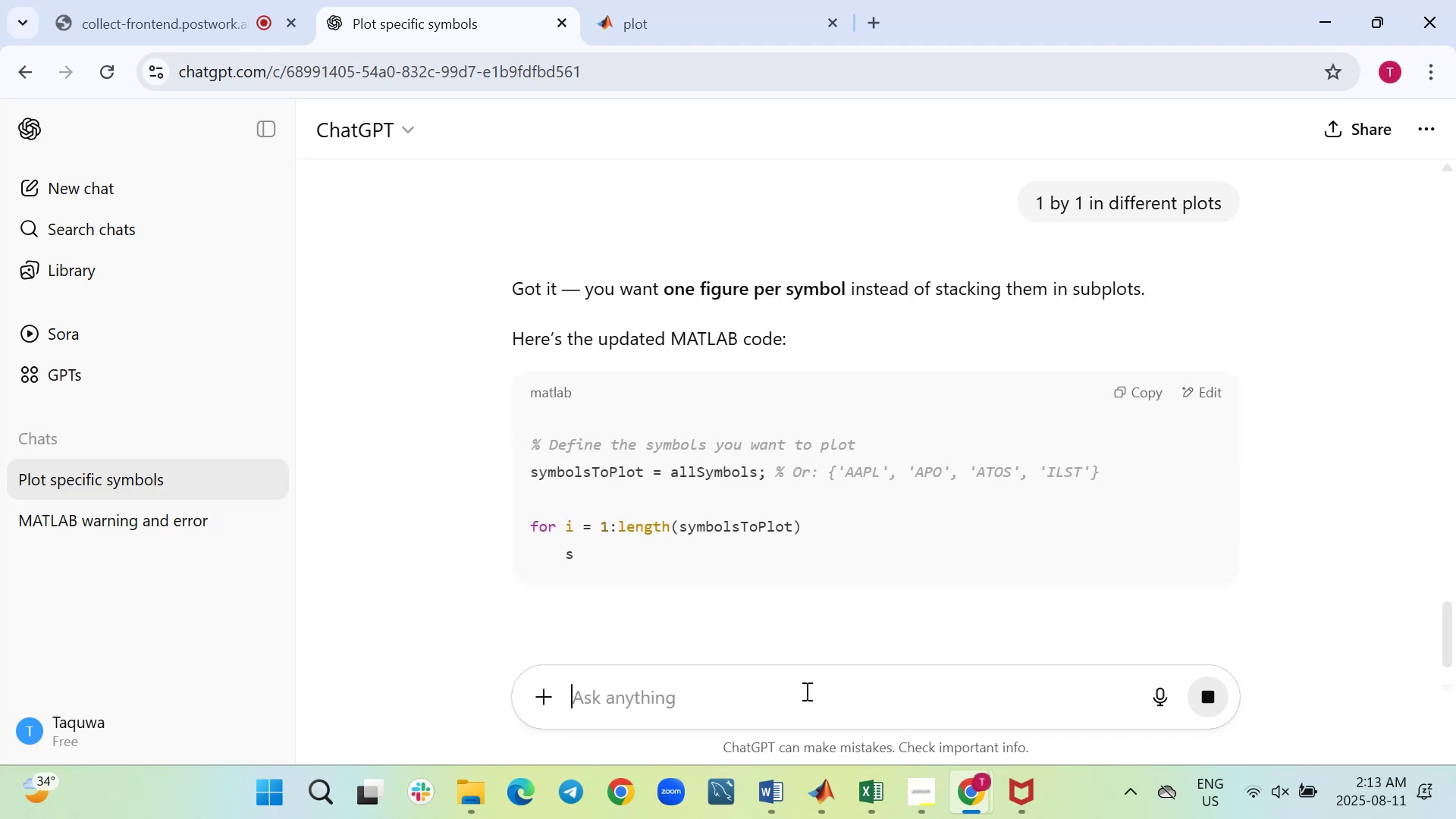 
left_click([1152, 394])
 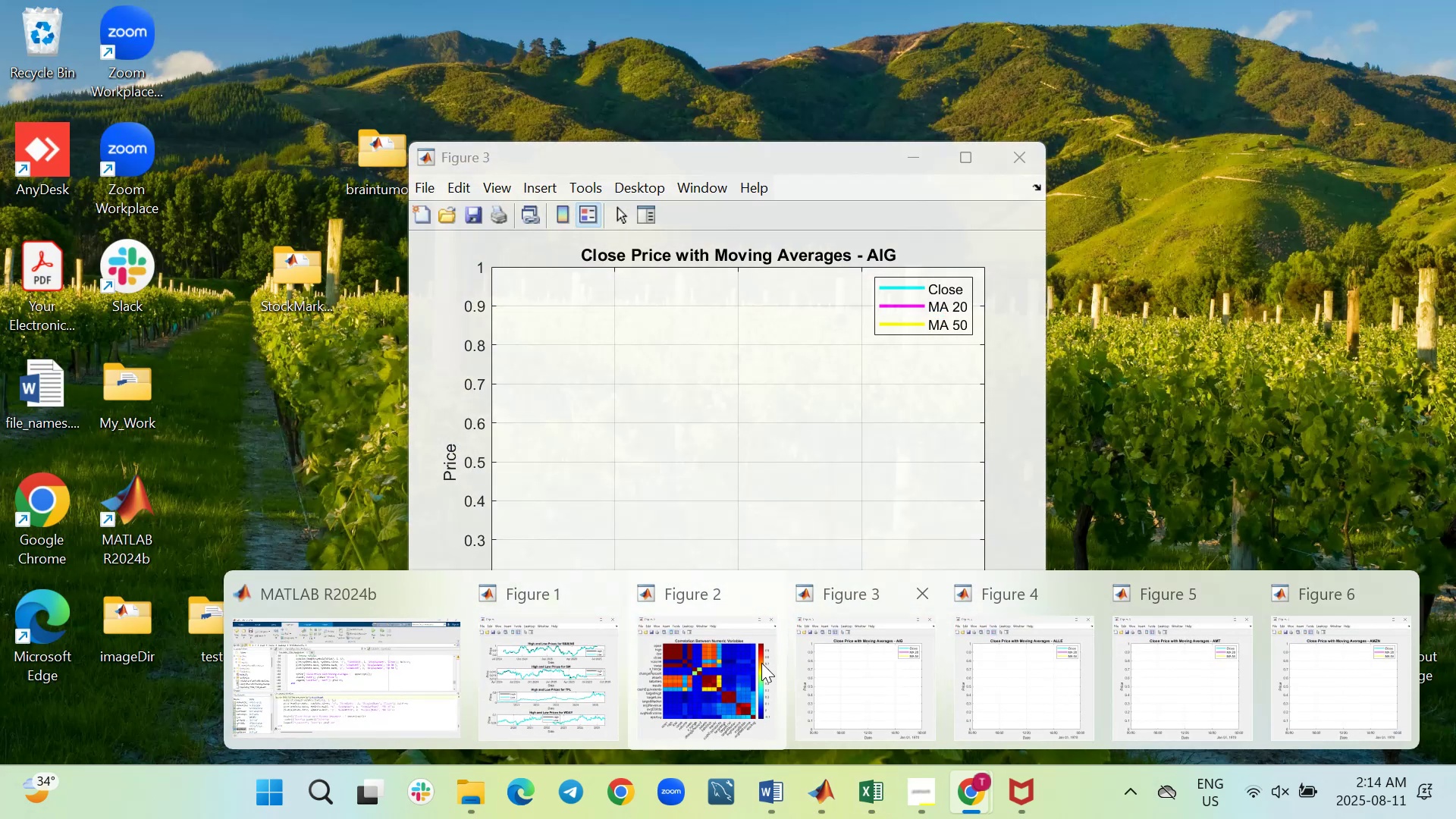 
left_click([415, 680])
 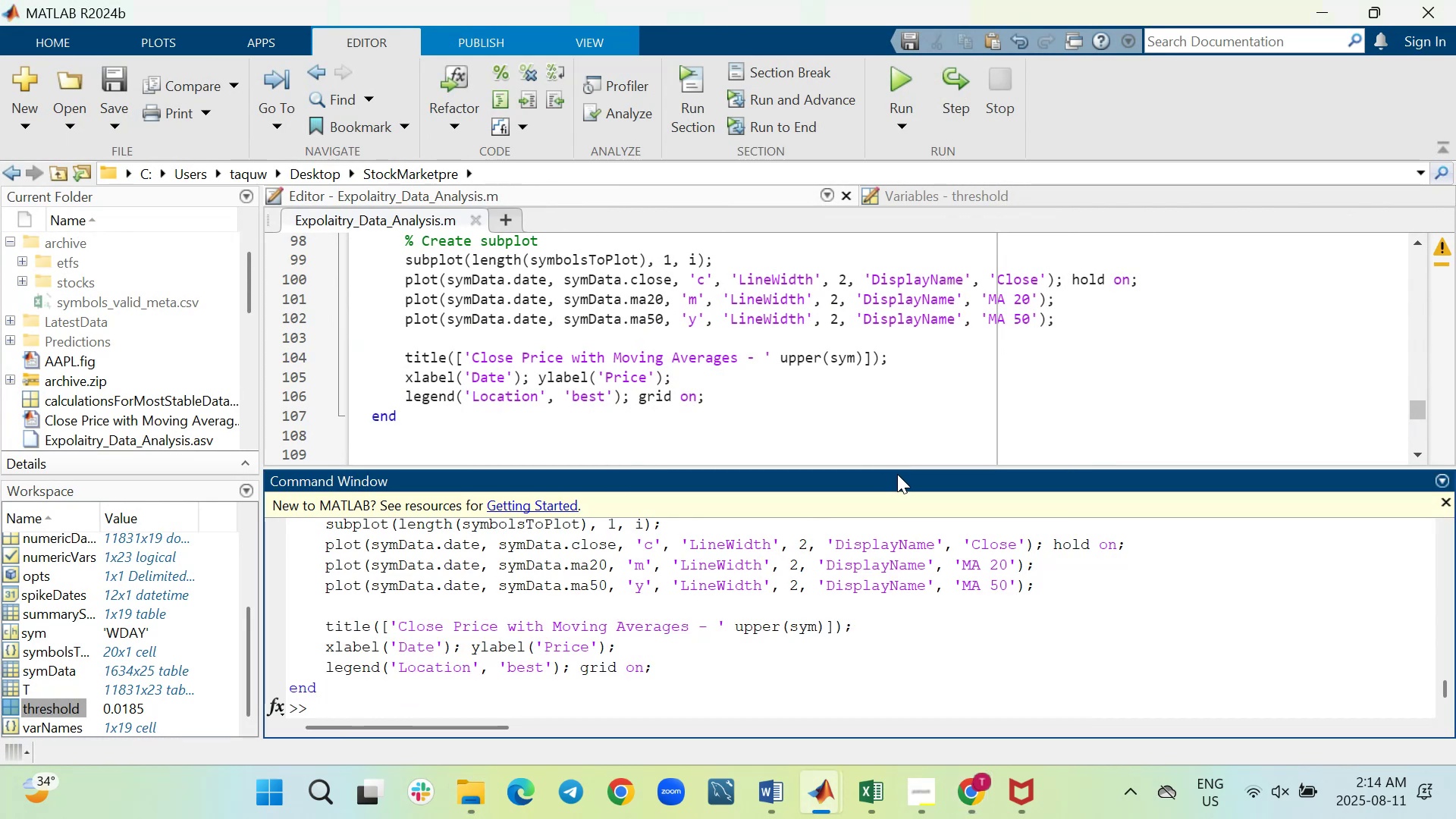 
left_click_drag(start_coordinate=[897, 469], to_coordinate=[898, 609])
 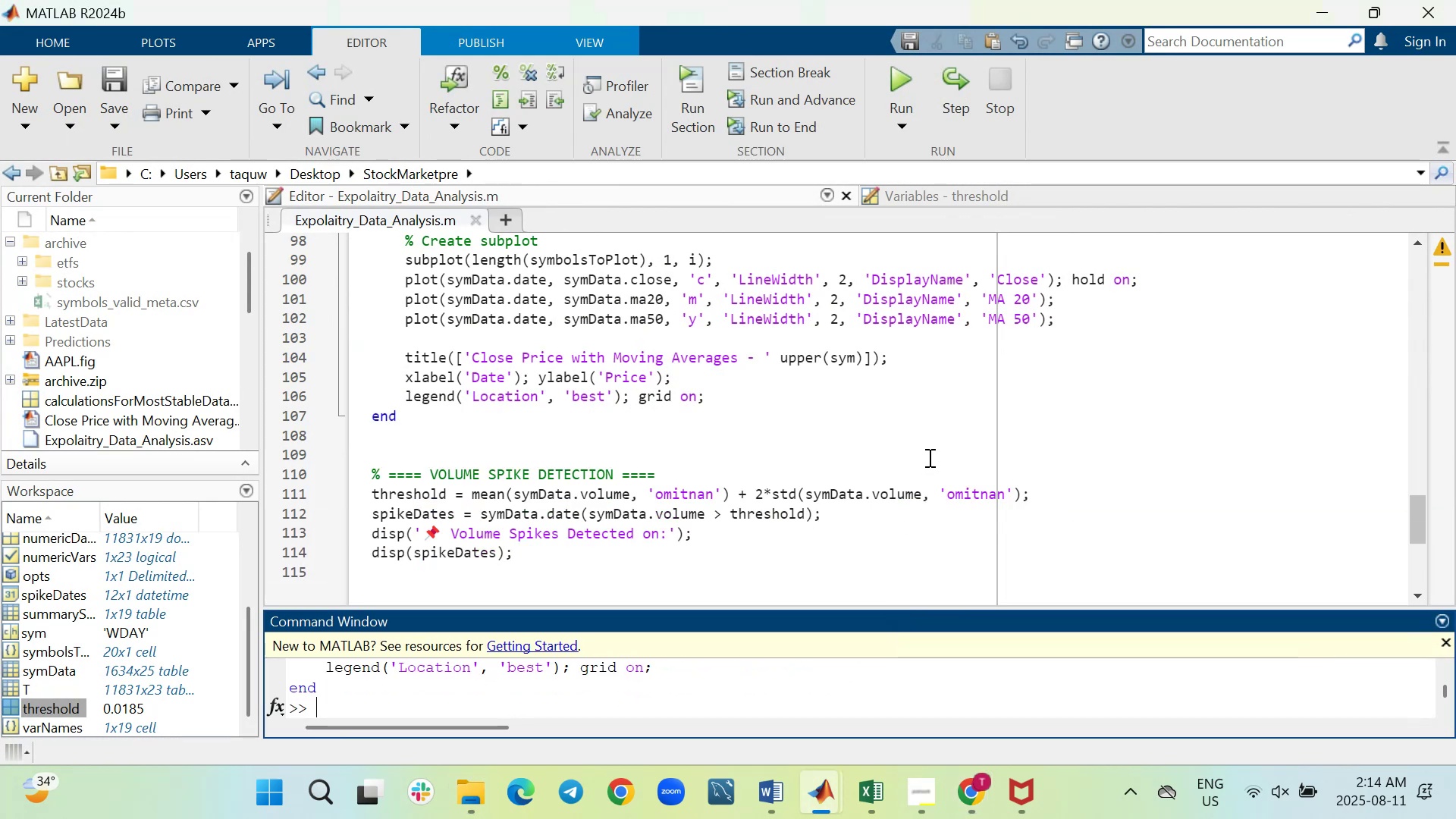 
scroll: coordinate [928, 457], scroll_direction: up, amount: 2.0
 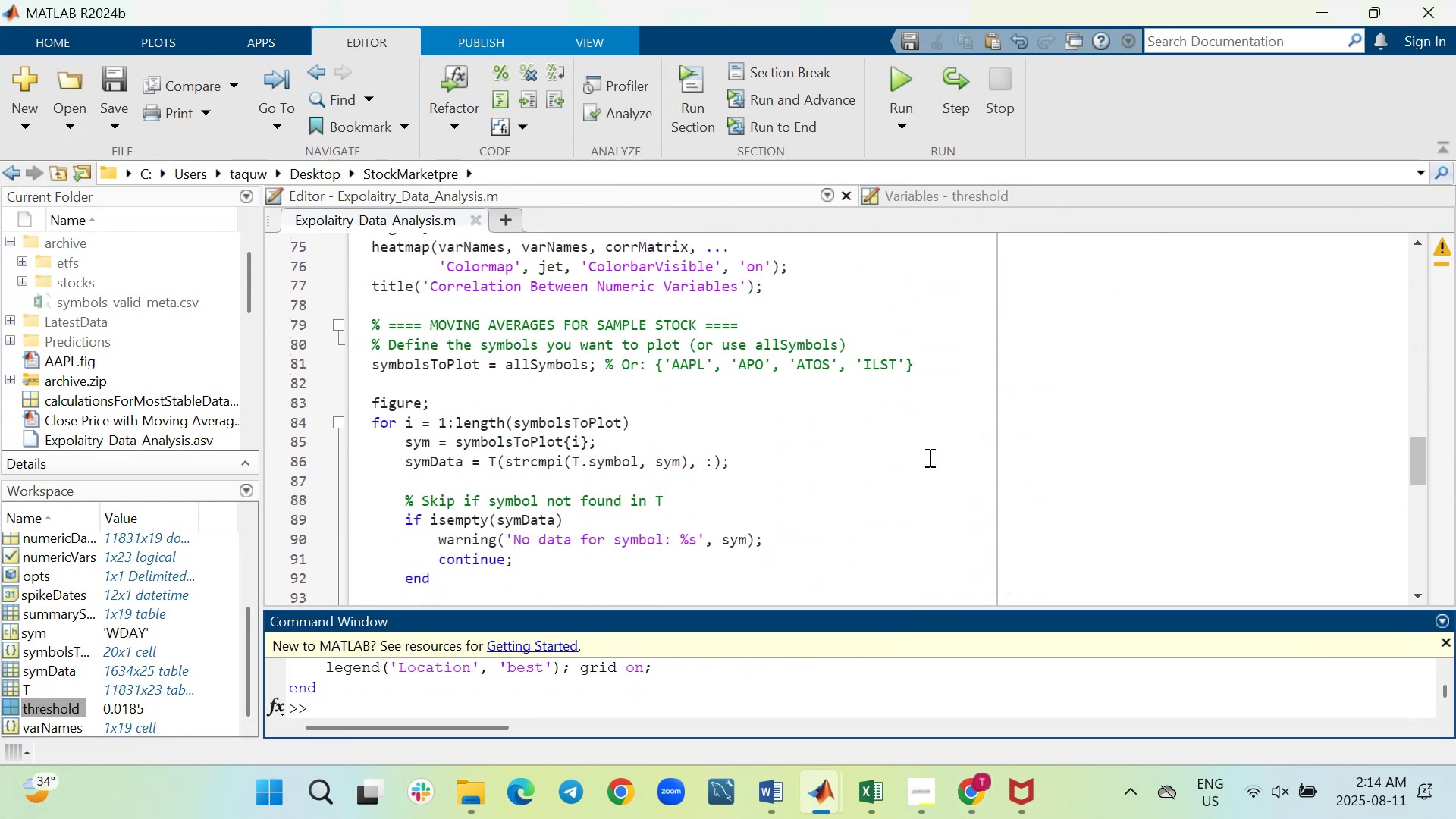 
scroll: coordinate [928, 457], scroll_direction: down, amount: 2.0
 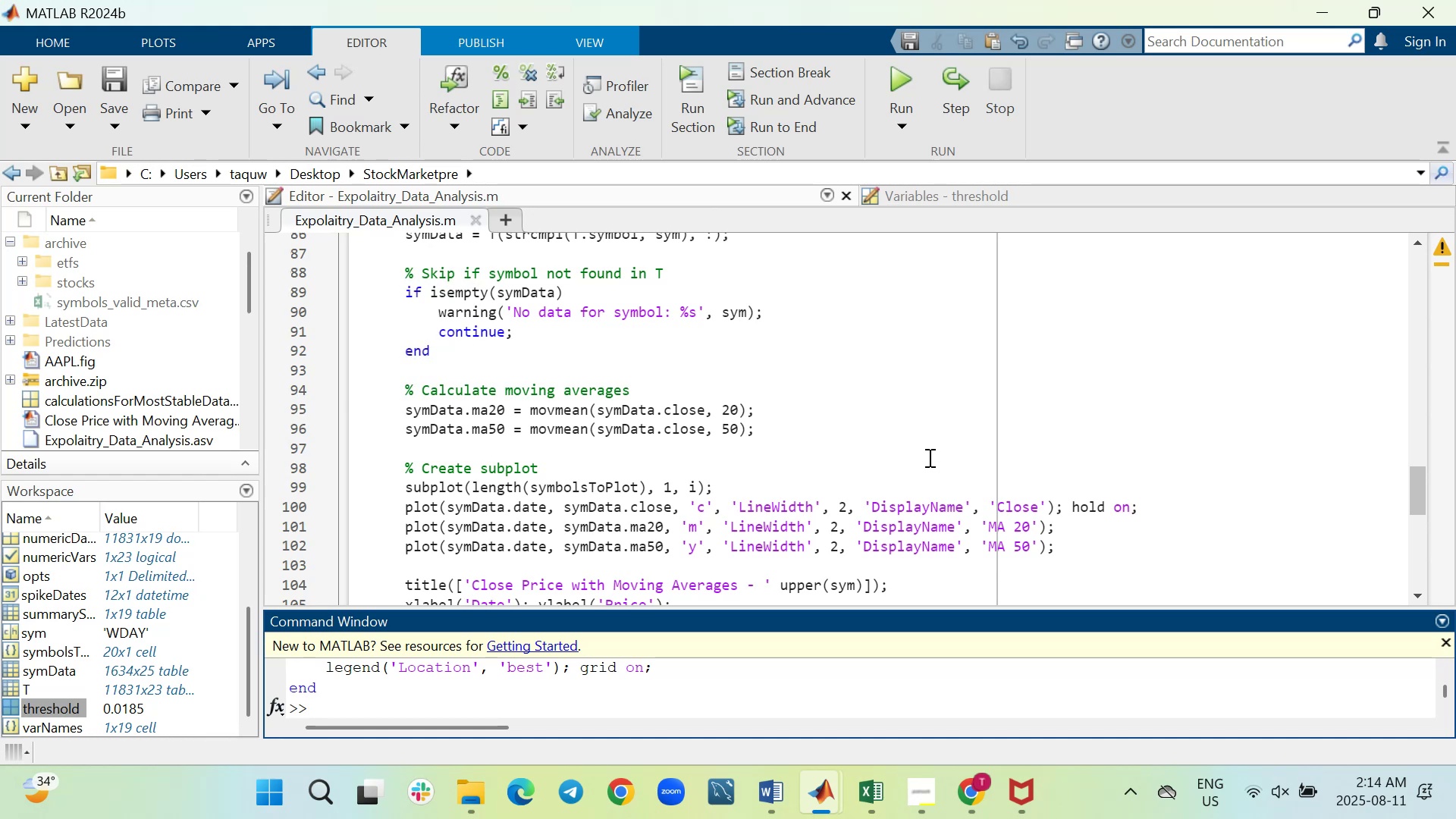 
wait(6.18)
 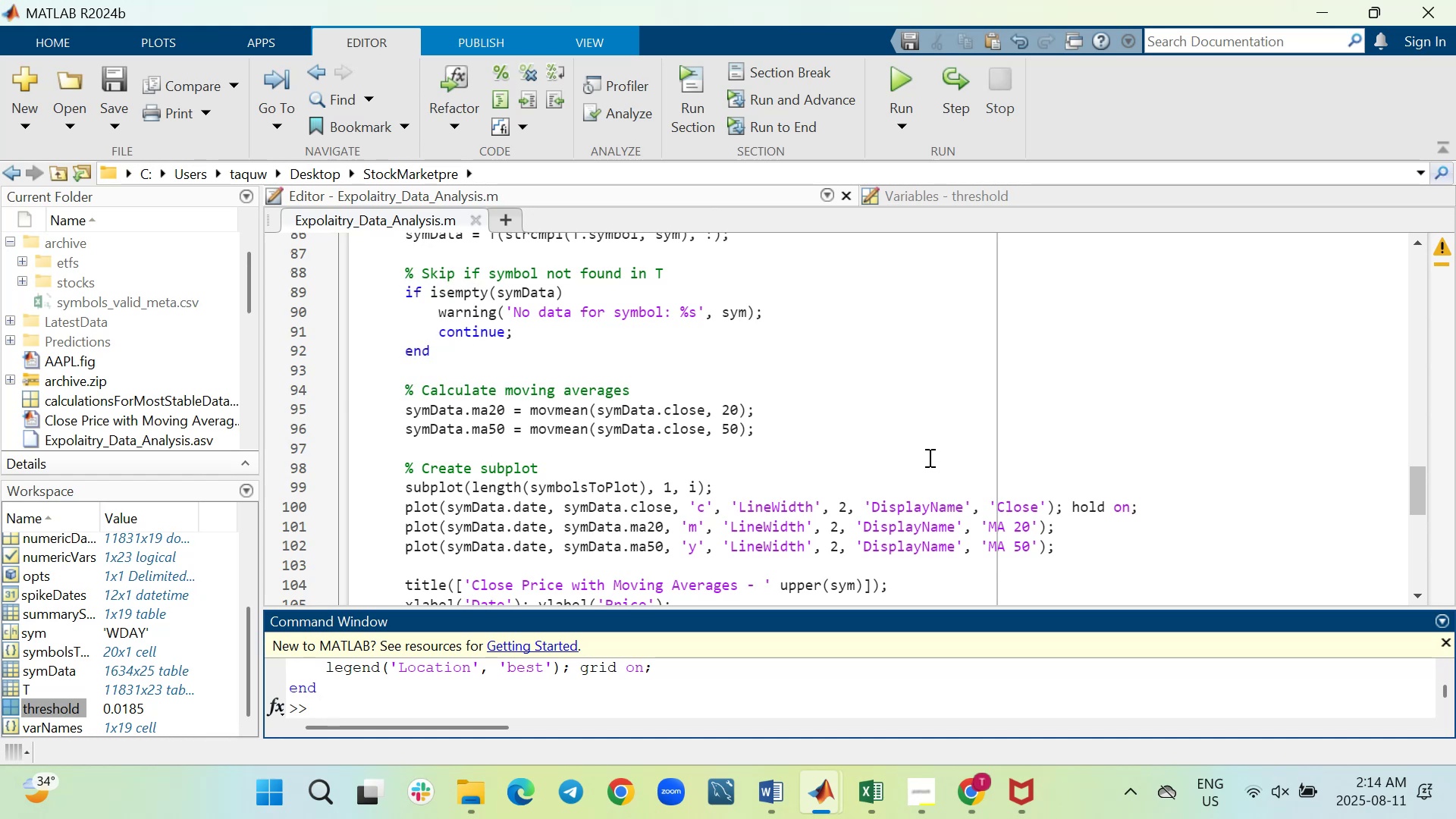 
scroll: coordinate [928, 457], scroll_direction: up, amount: 2.0
 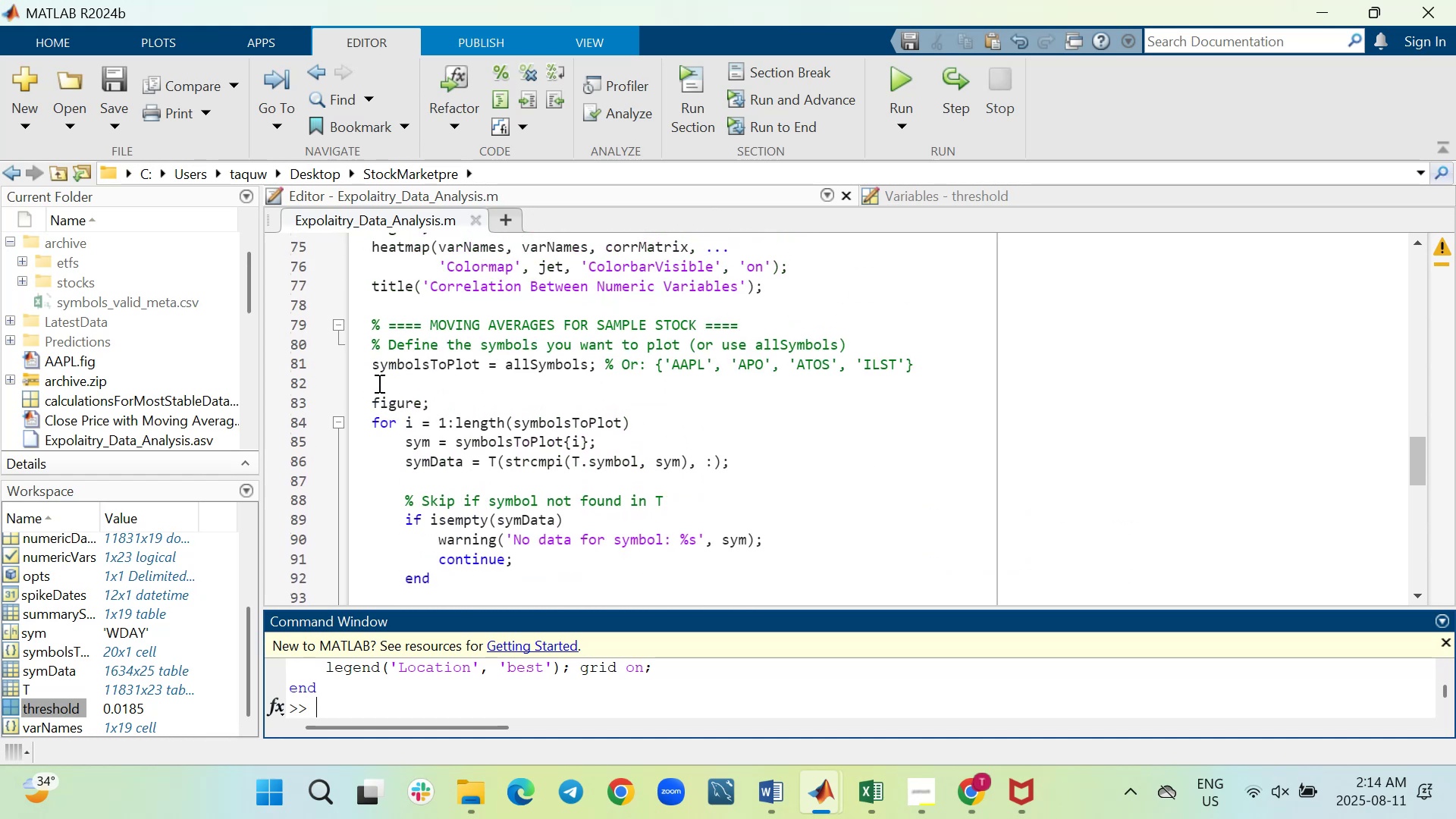 
left_click_drag(start_coordinate=[367, 361], to_coordinate=[468, 518])
 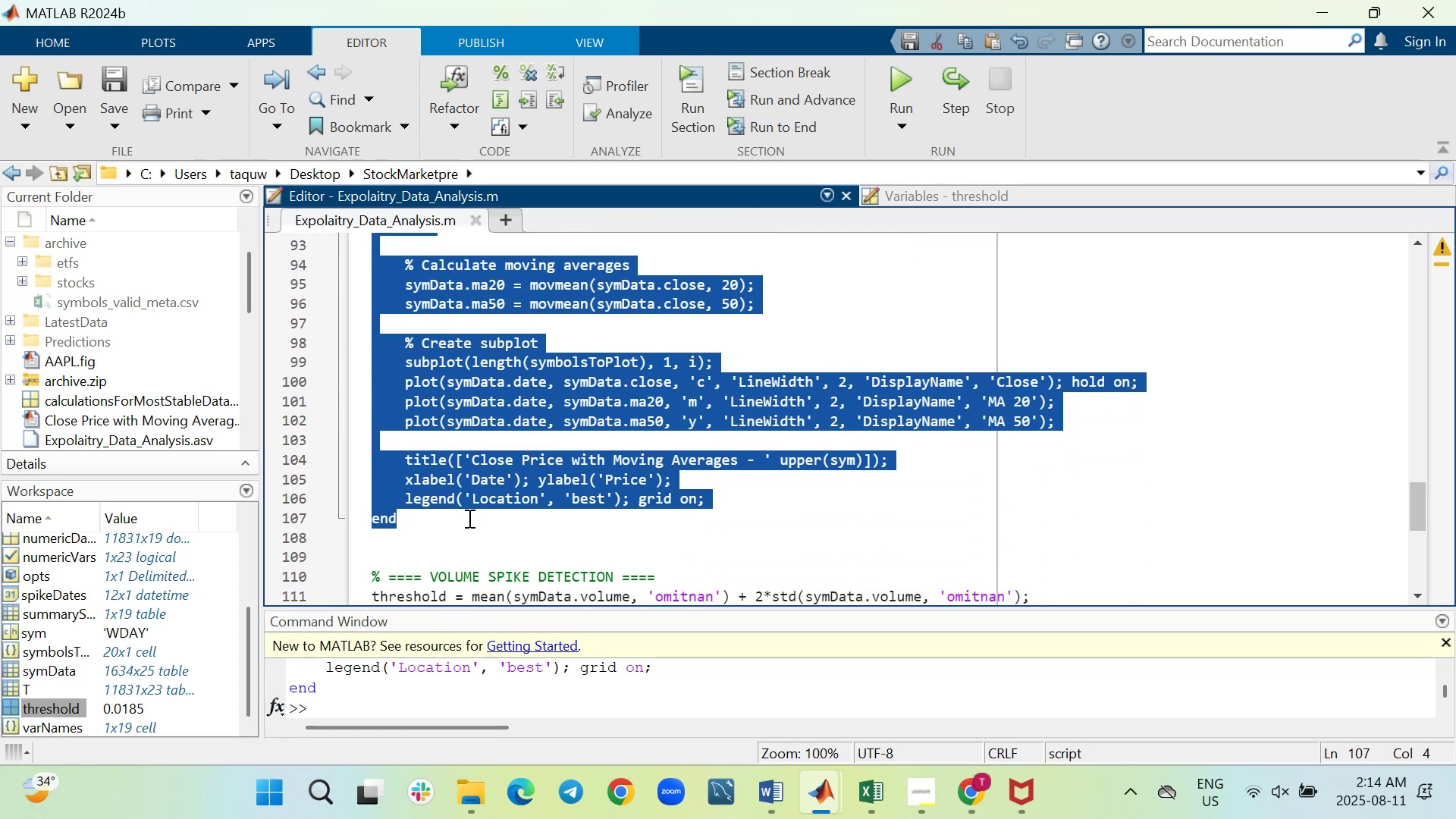 
key(Control+V)
 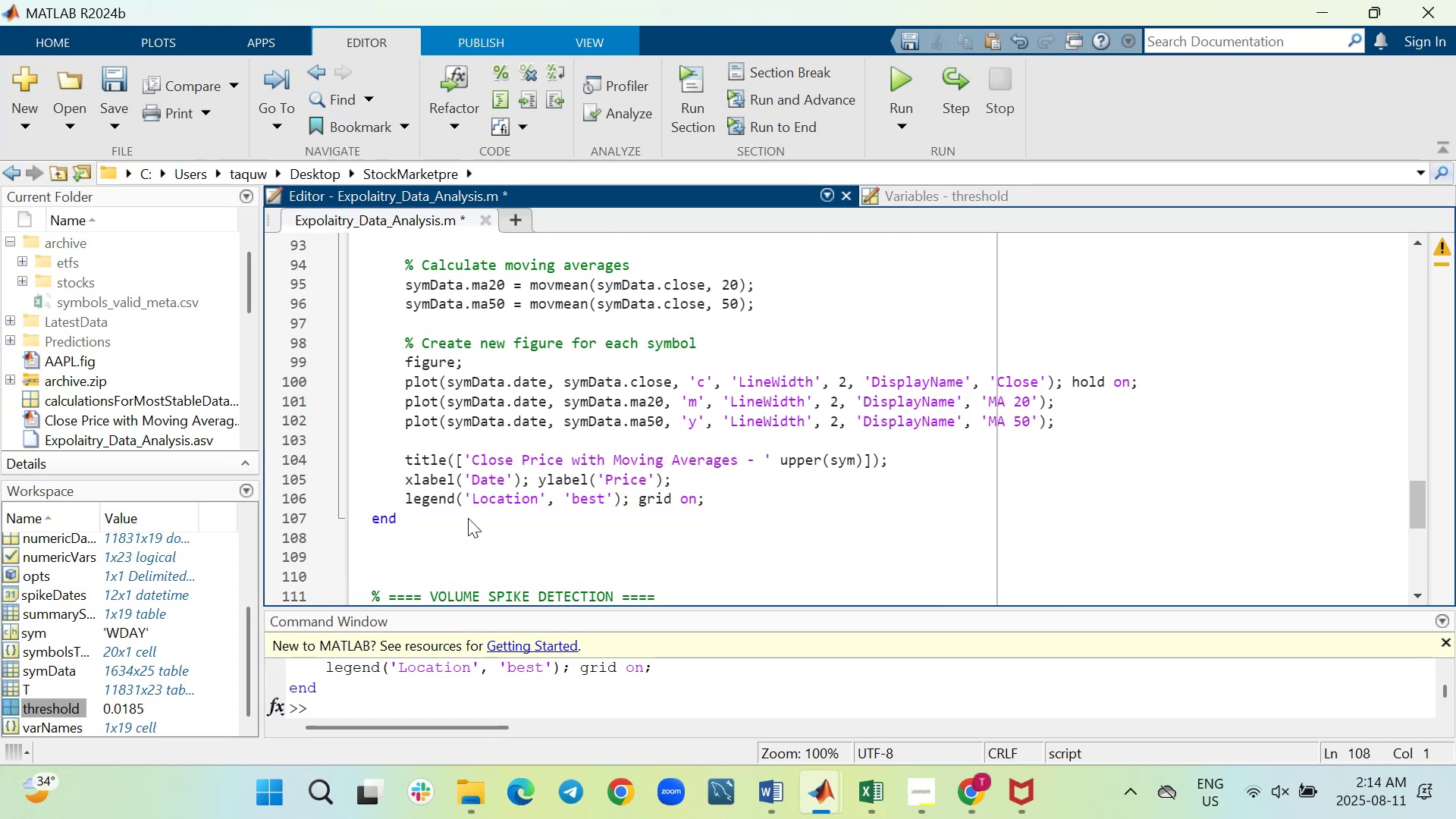 
key(Control+S)
 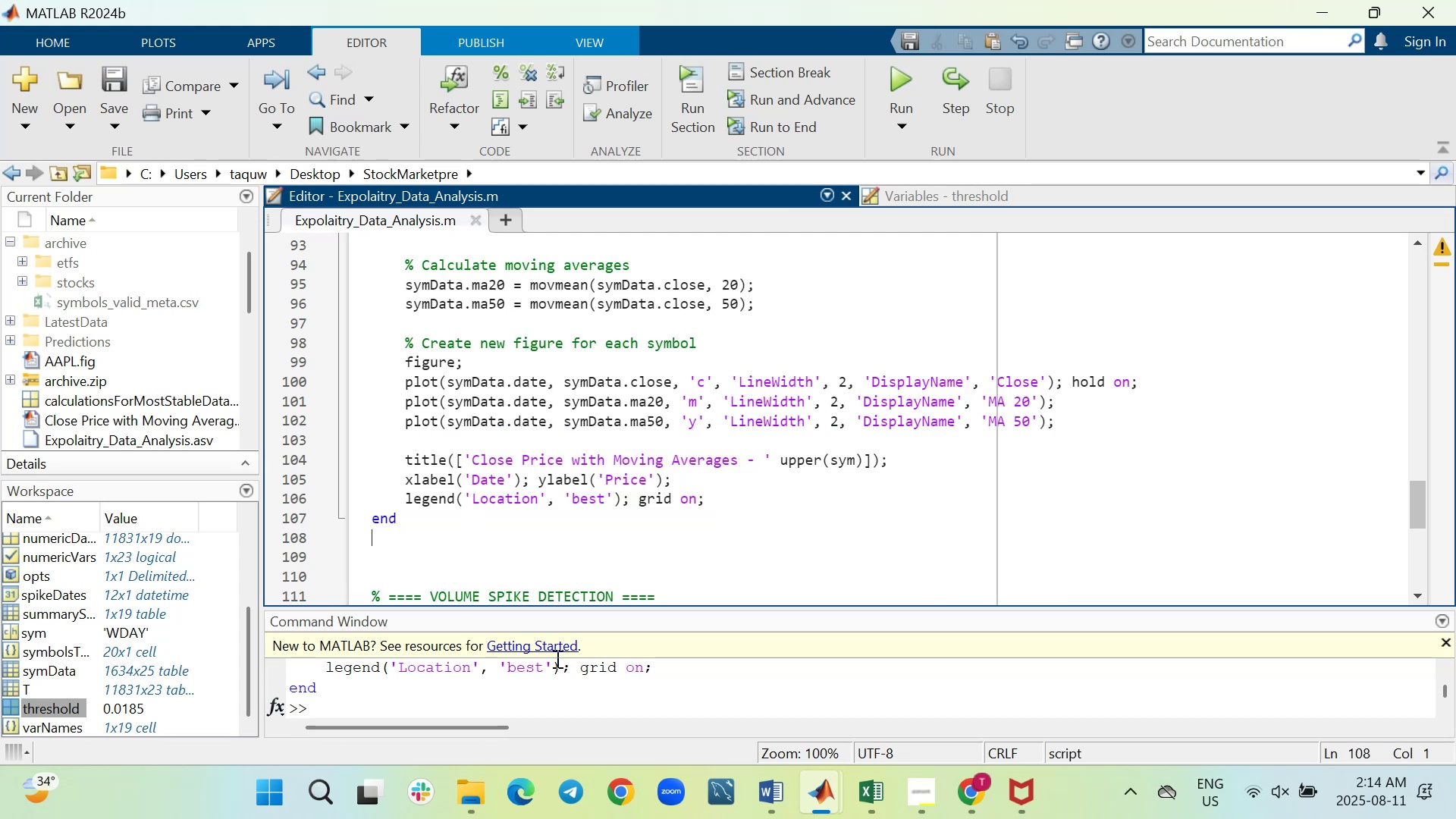 
scroll: coordinate [556, 657], scroll_direction: down, amount: 2.0
 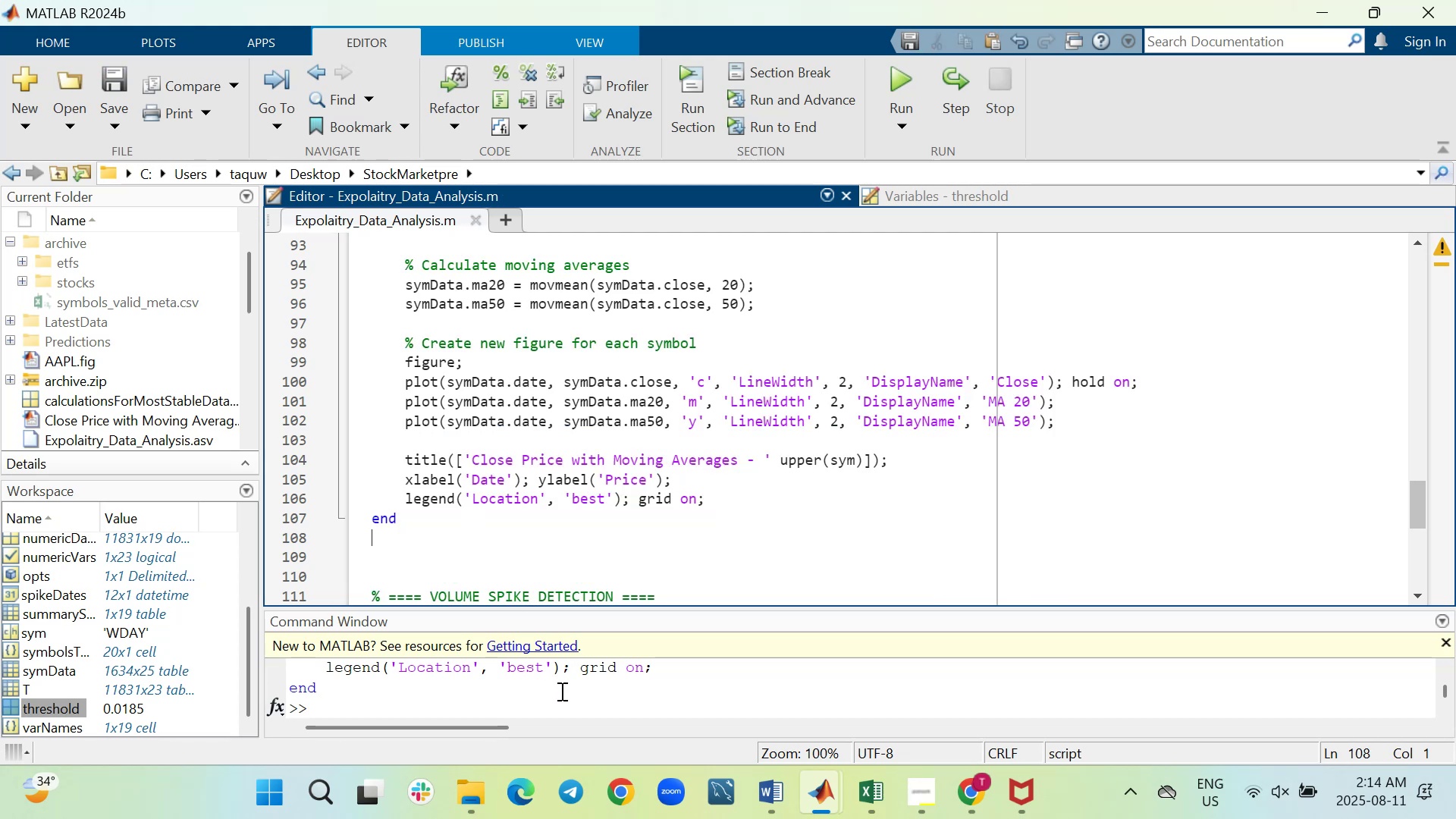 
left_click([560, 692])
 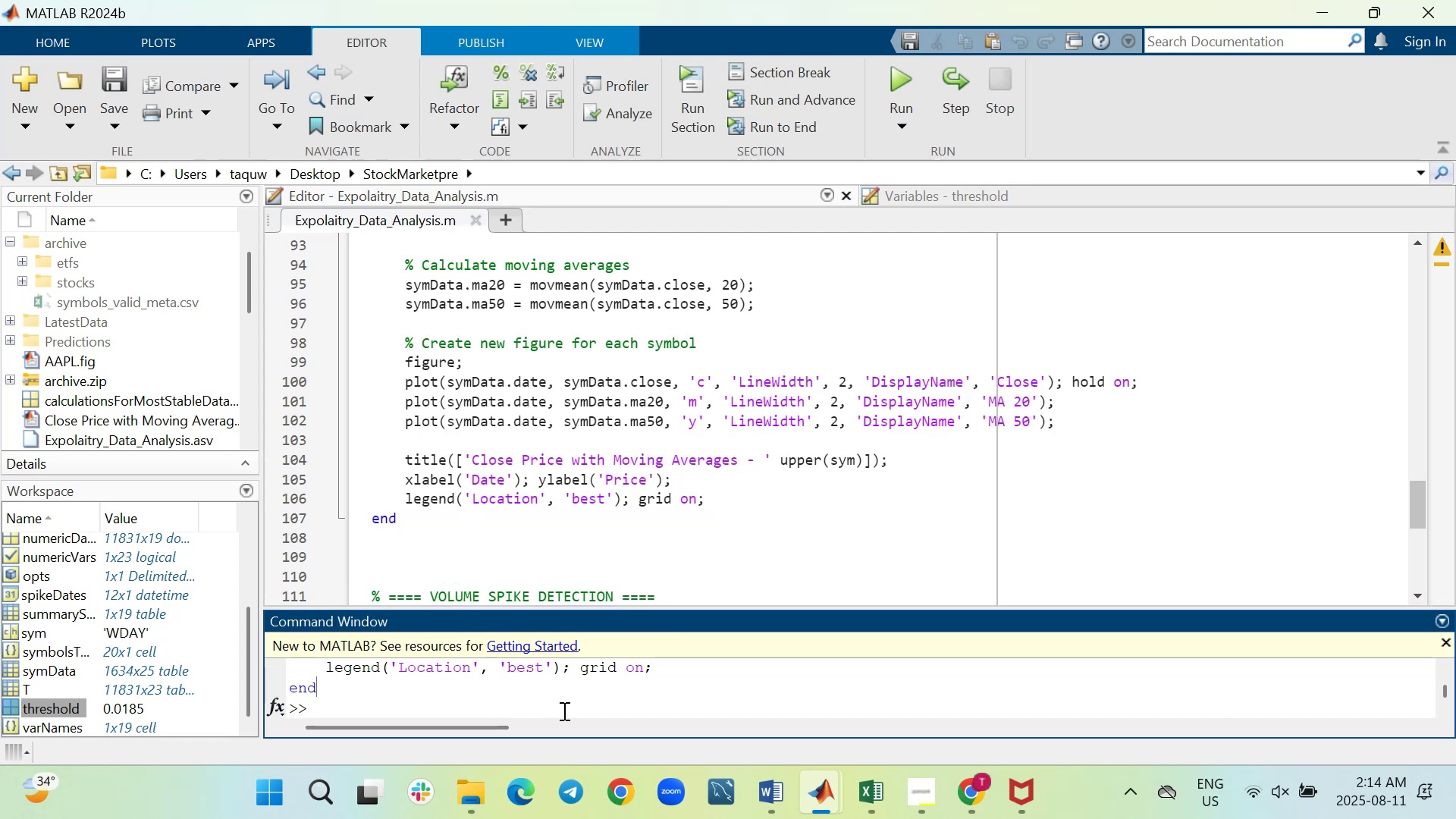 
left_click([563, 711])
 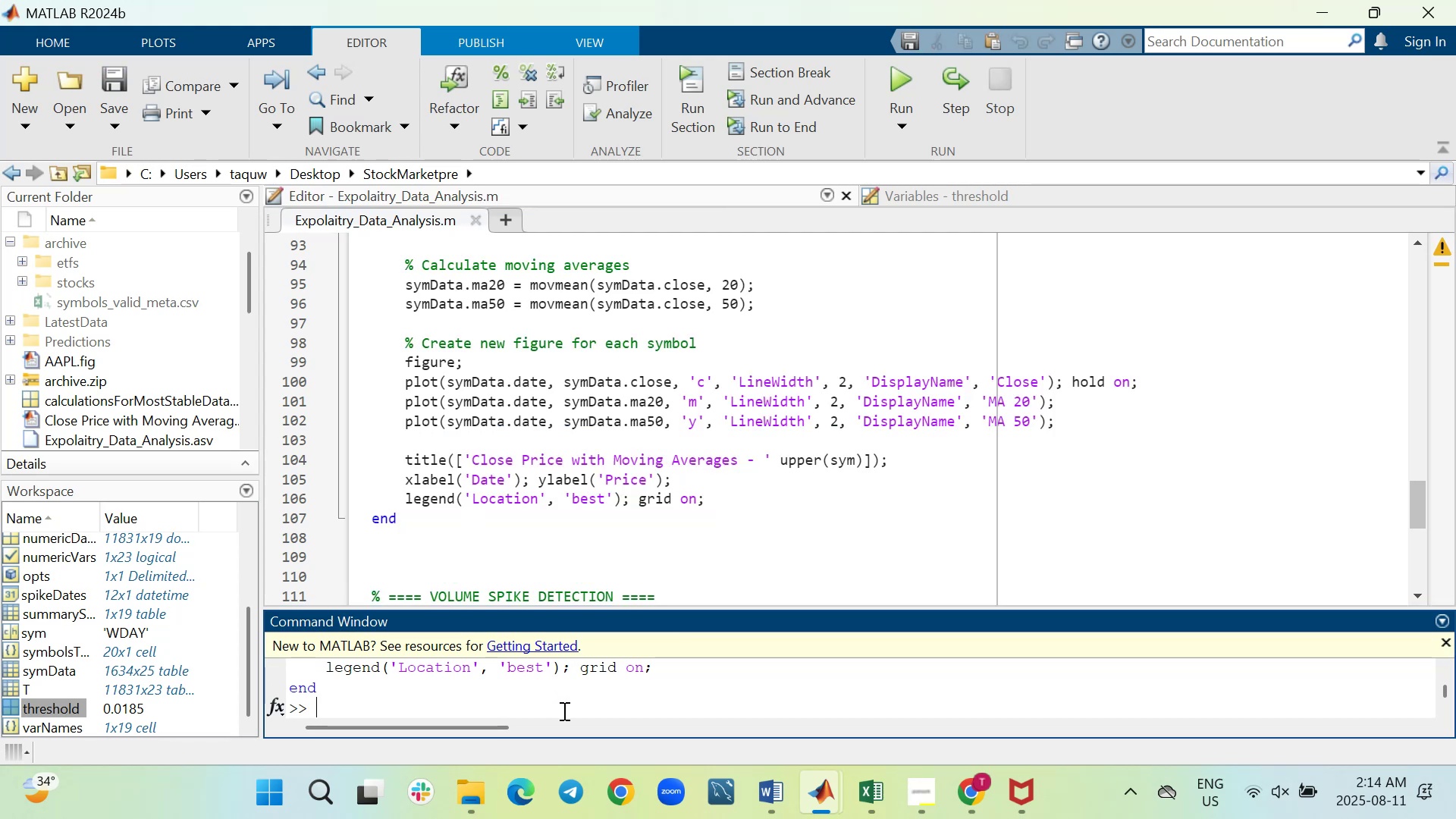 
key(Control+V)
 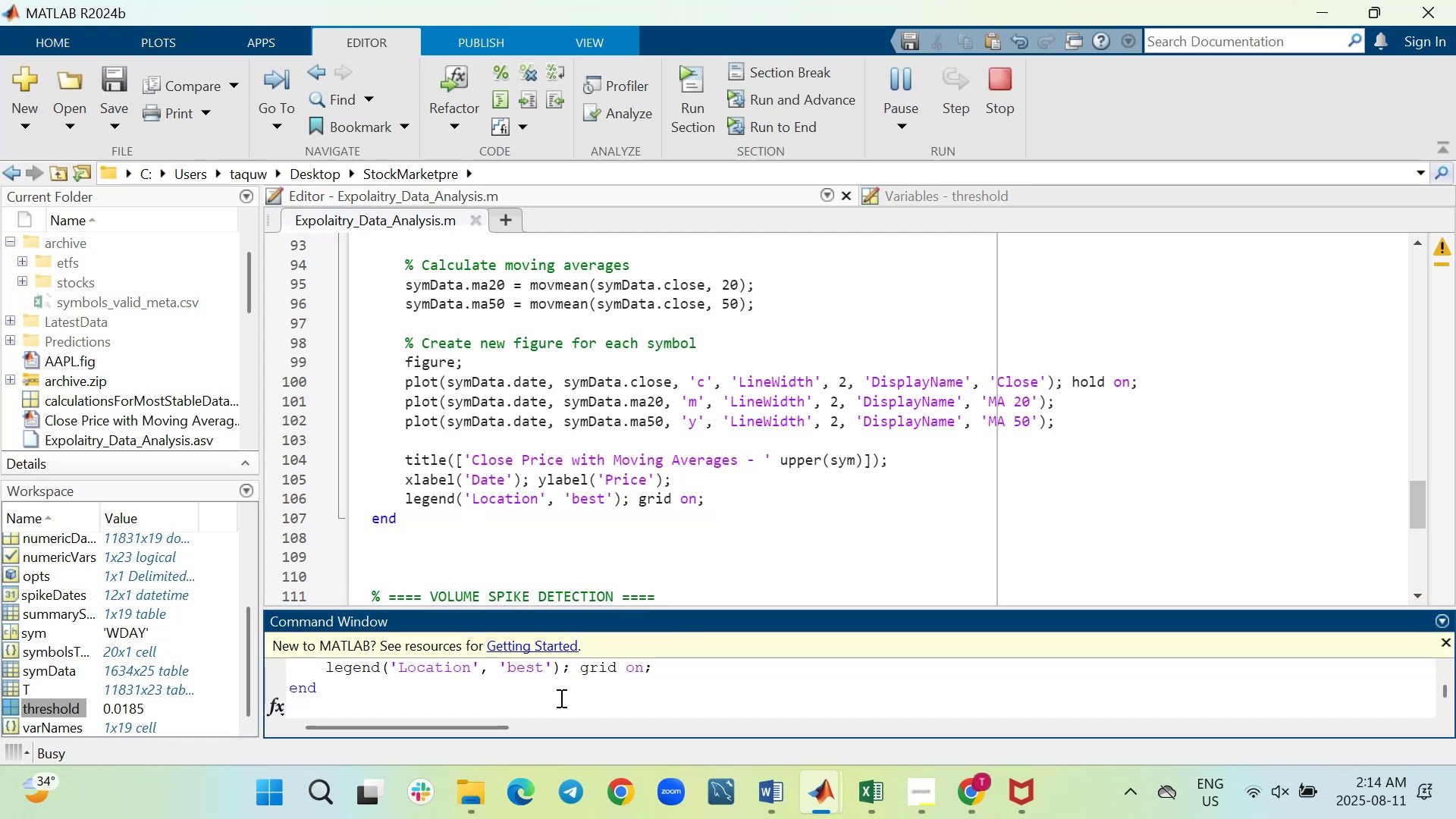 
left_click([560, 698])
 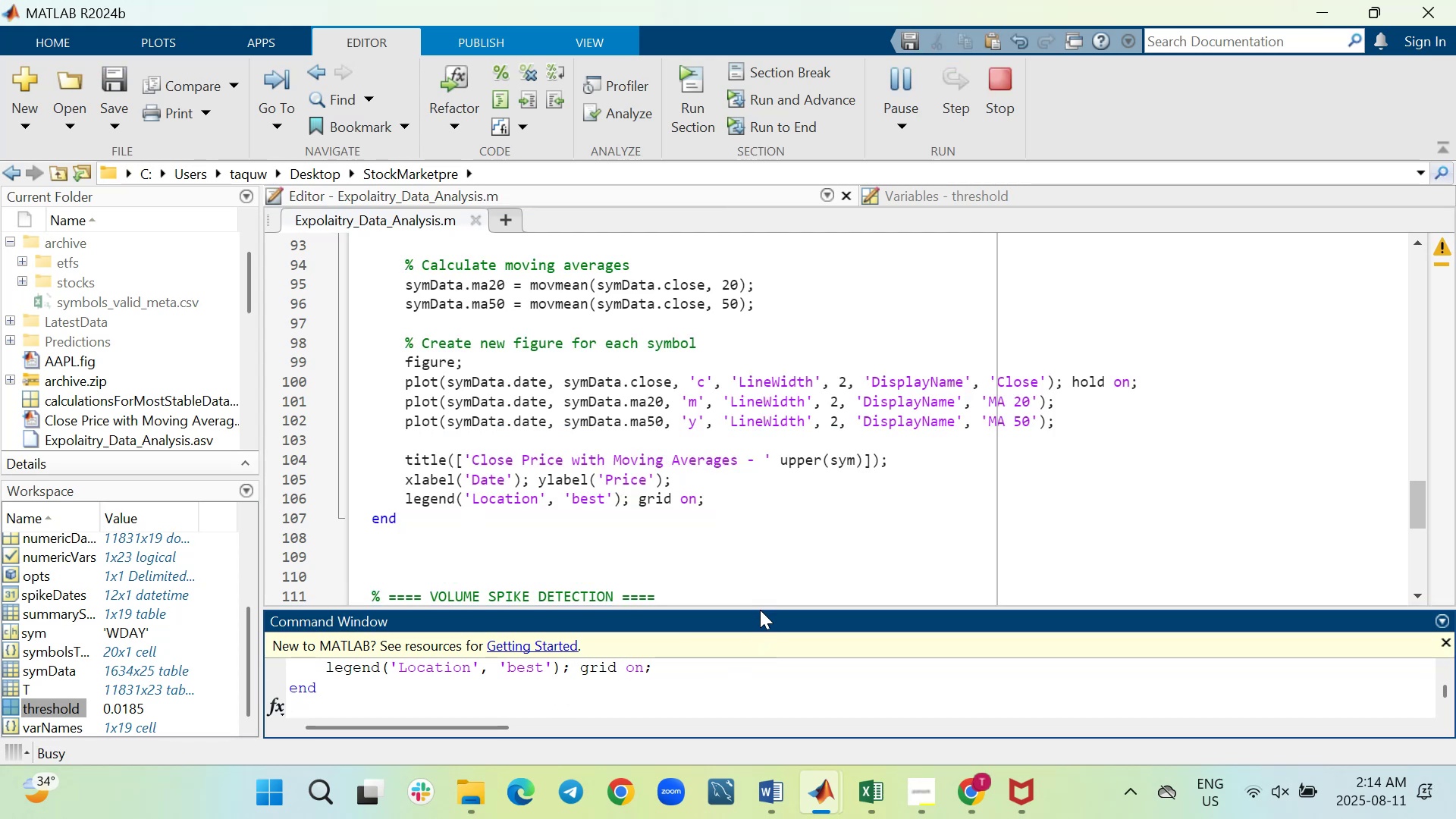 
left_click_drag(start_coordinate=[760, 609], to_coordinate=[761, 467])
 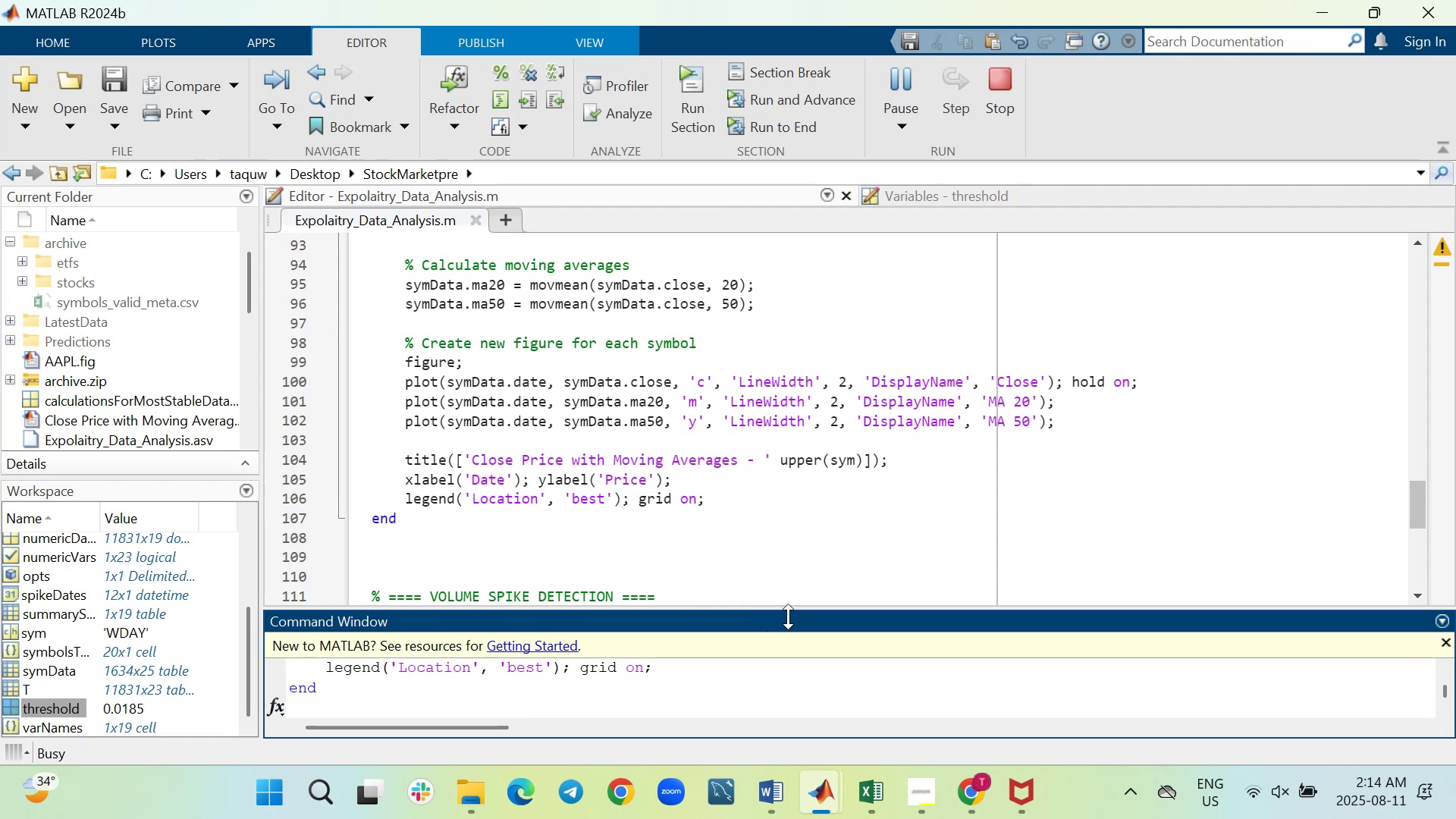 
left_click_drag(start_coordinate=[788, 616], to_coordinate=[786, 569])
 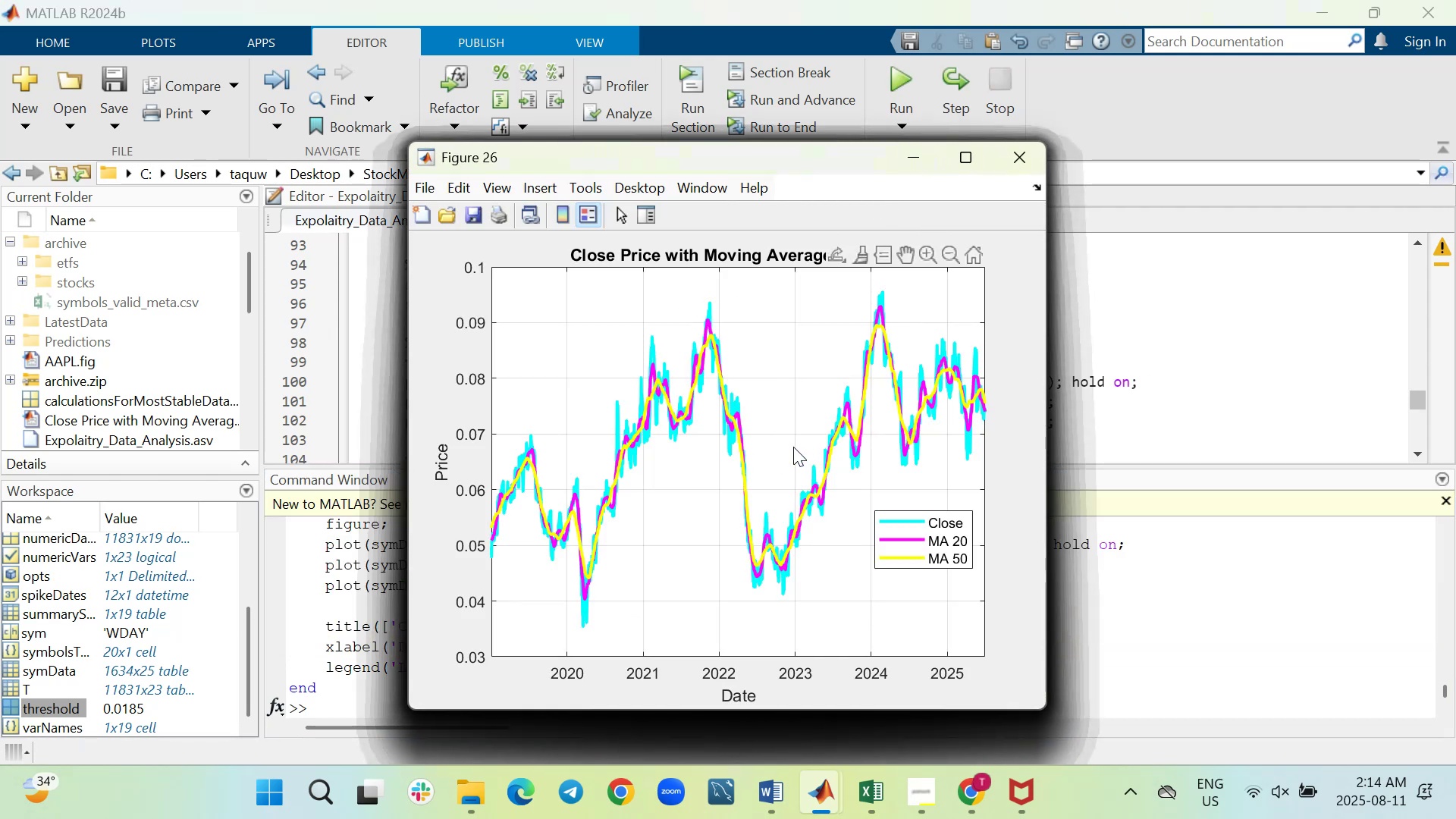 
wait(7.54)
 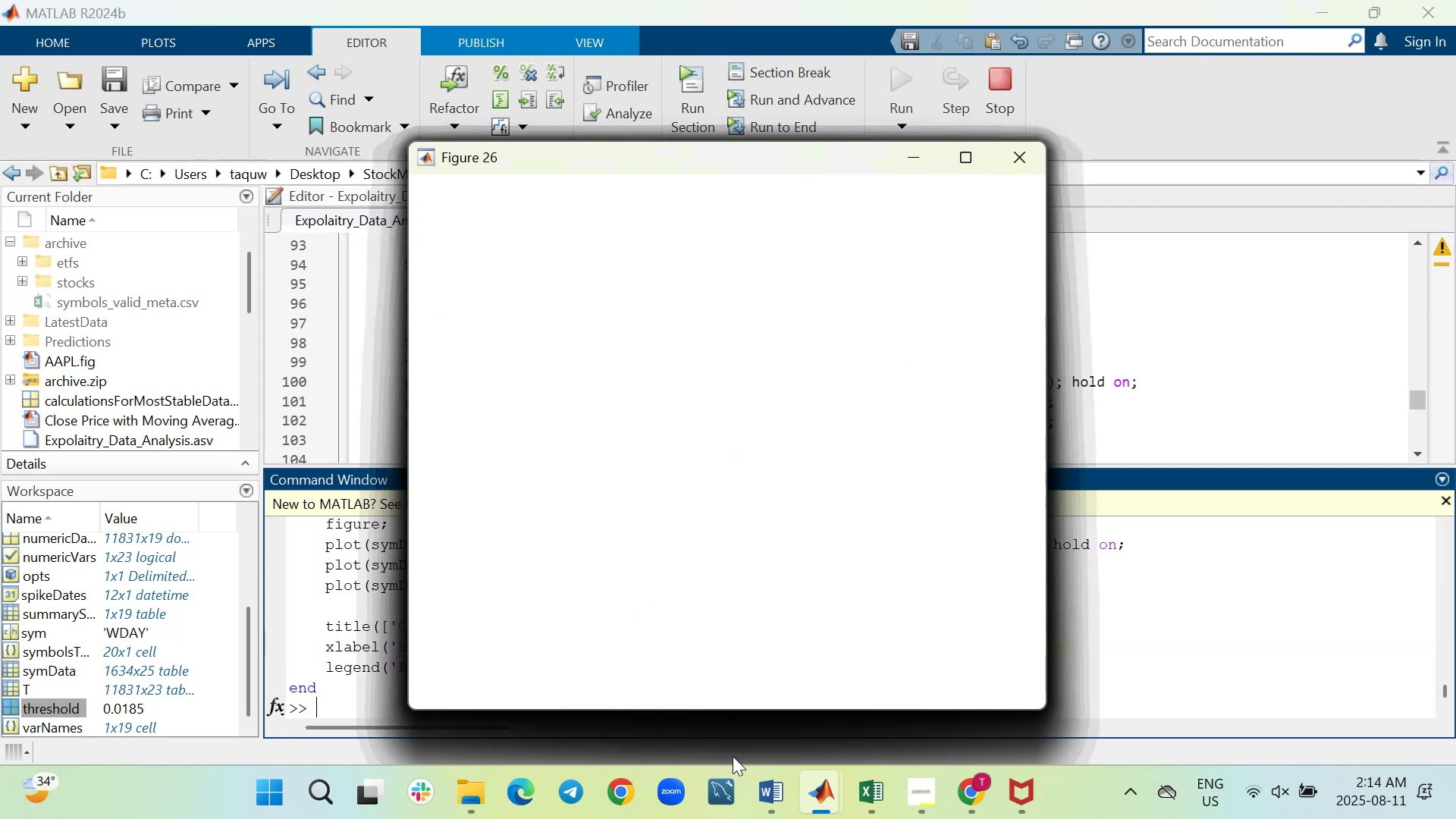 
left_click([925, 153])
 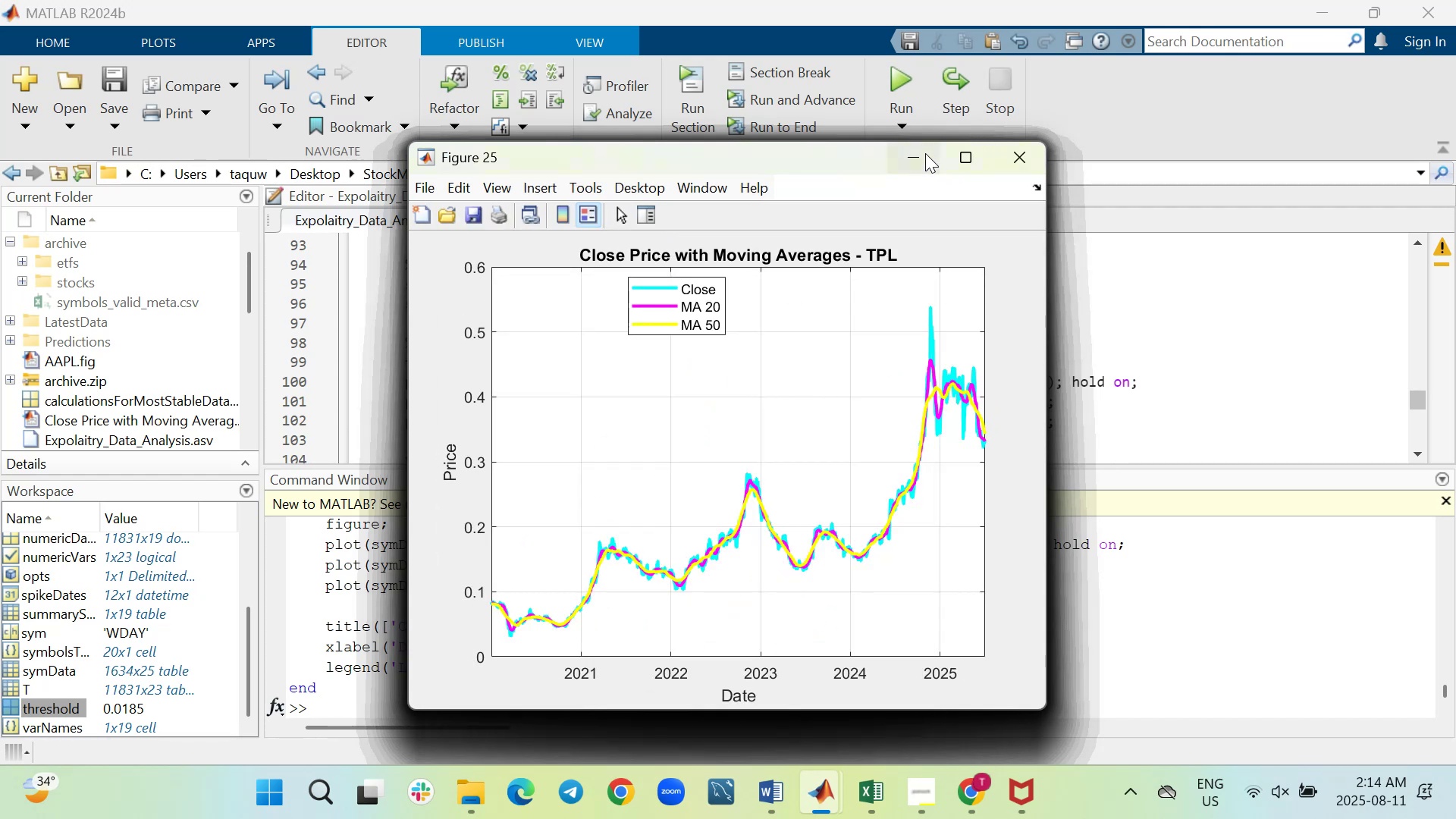 
left_click([925, 153])
 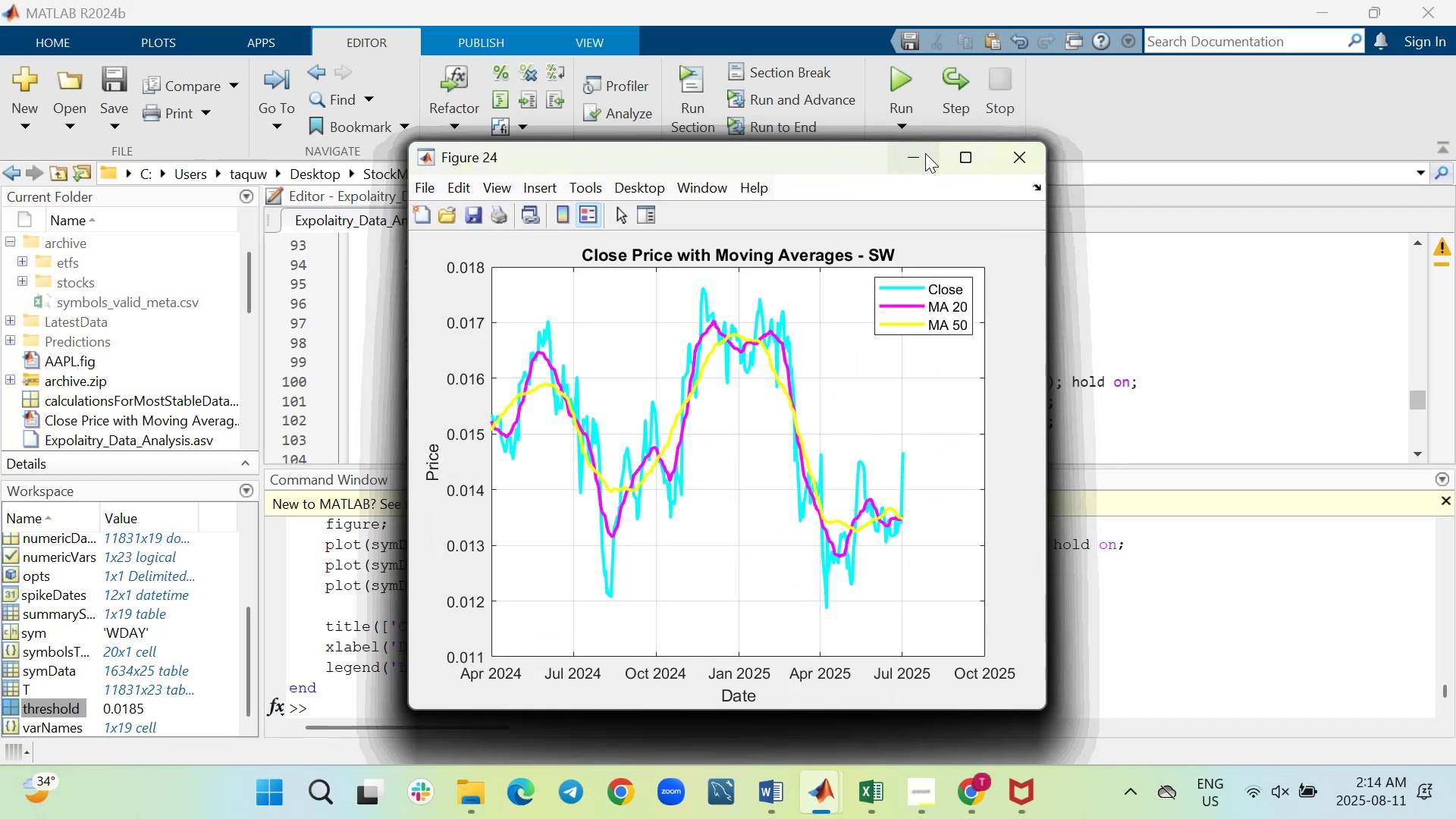 
left_click([925, 153])
 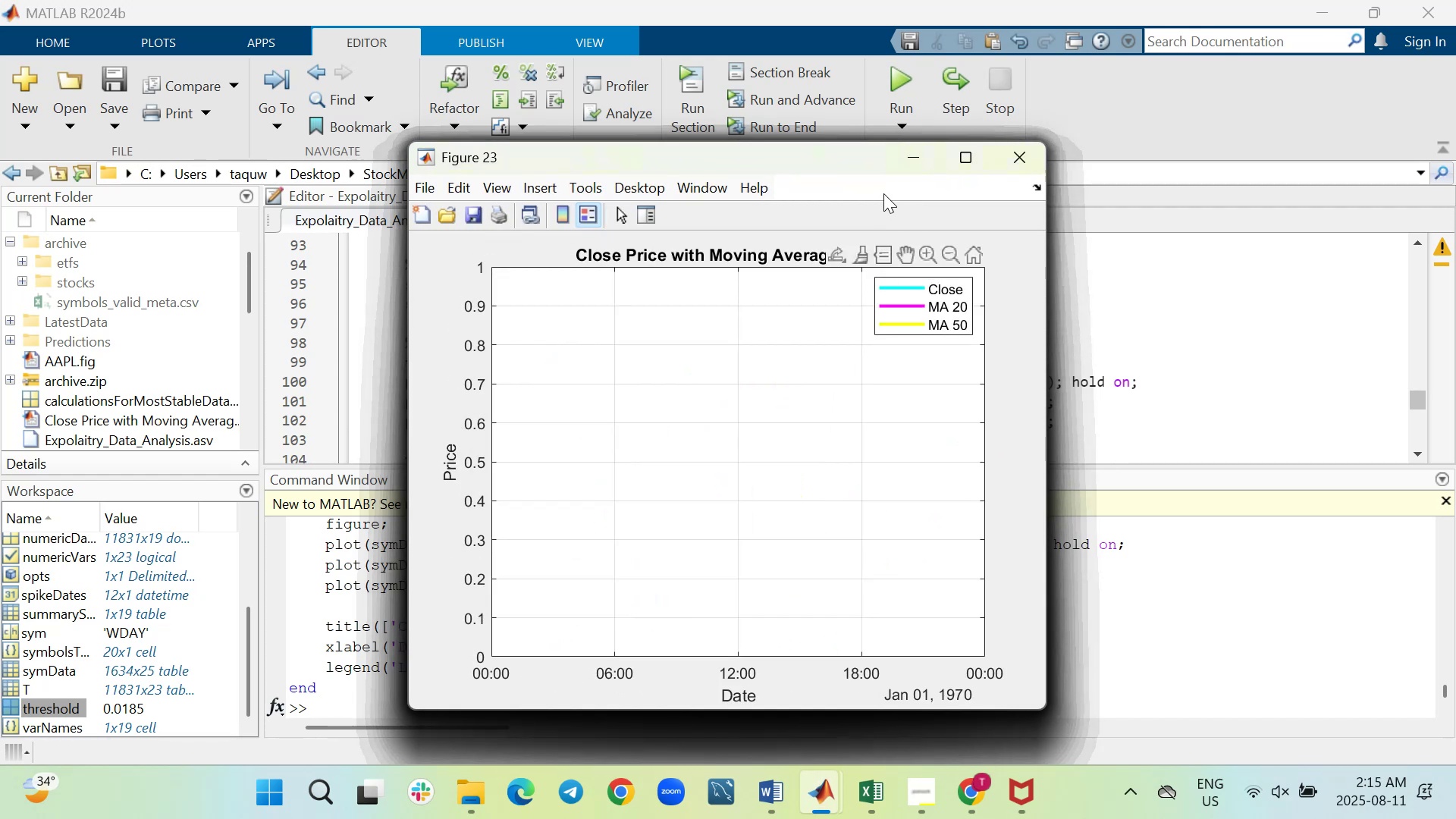 
left_click([906, 165])
 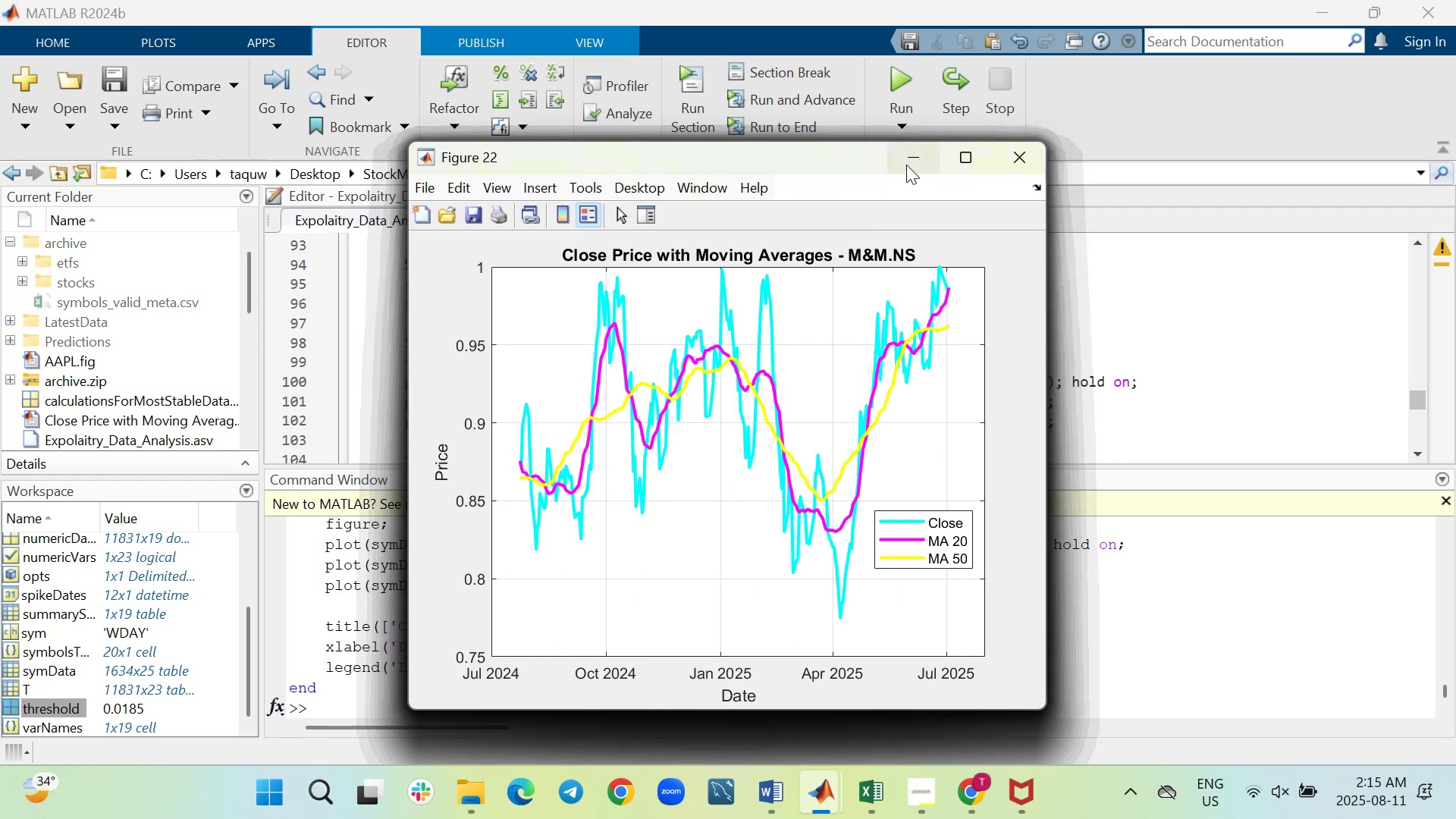 
left_click([906, 165])
 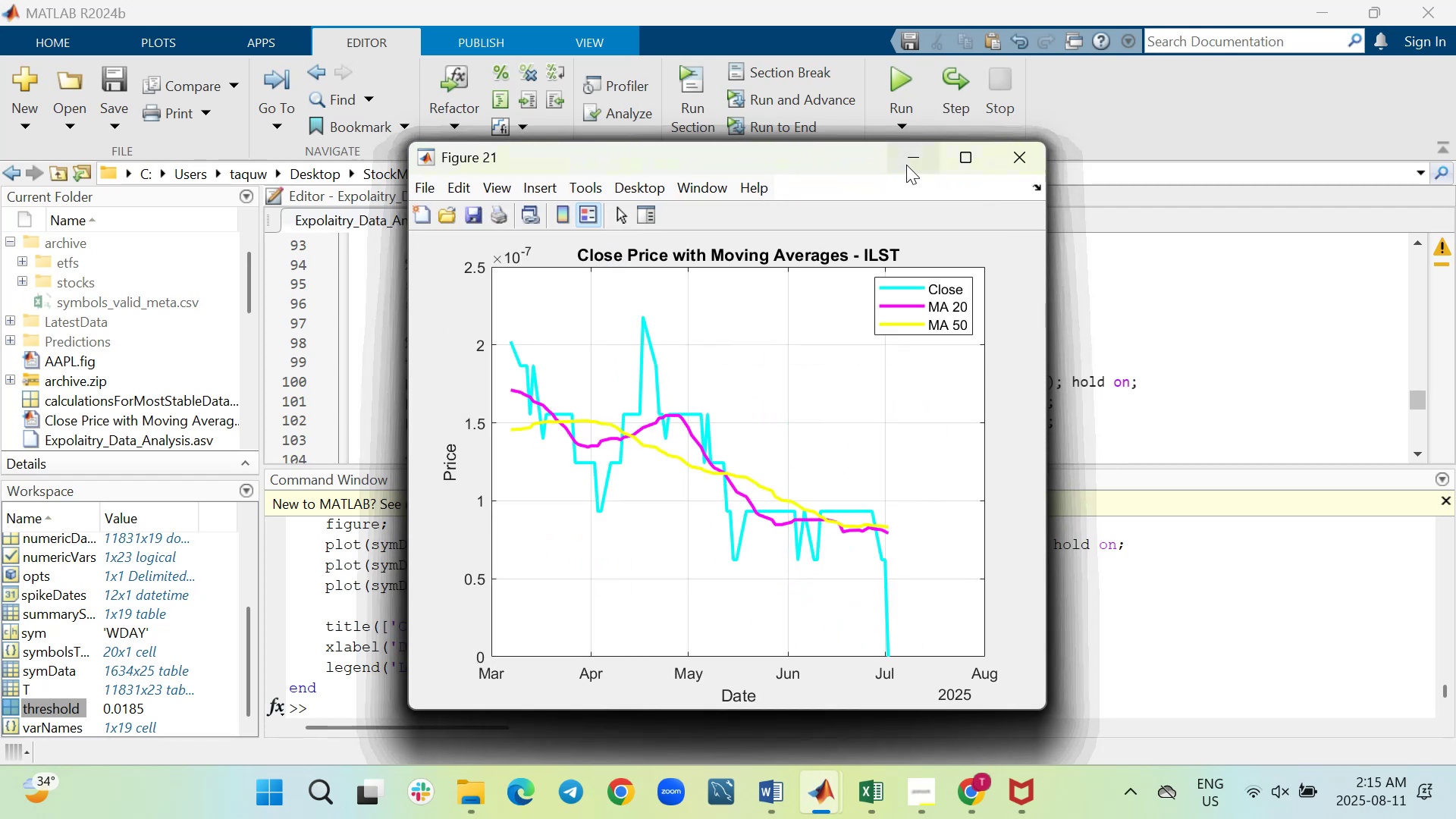 
left_click([906, 165])
 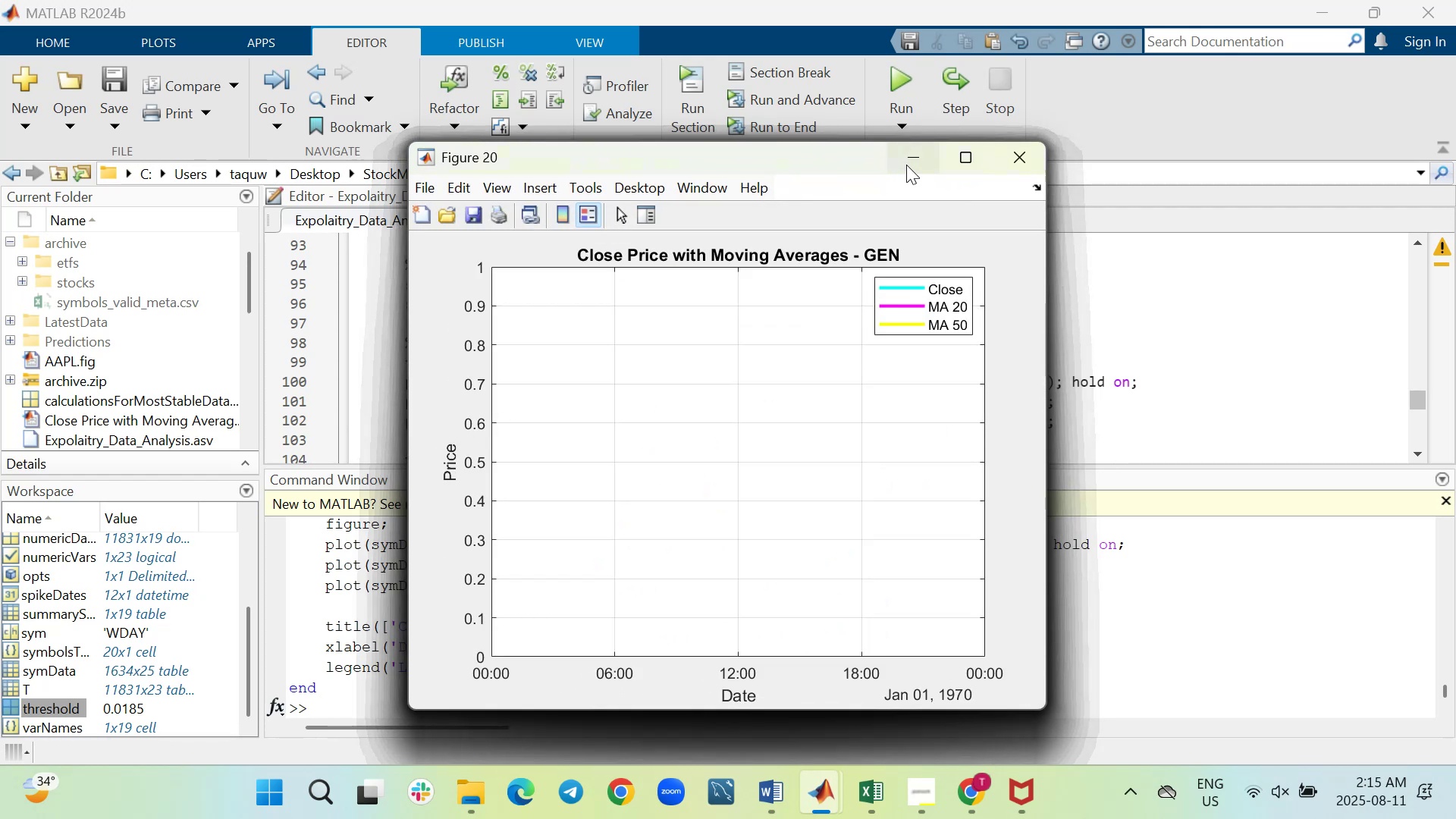 
left_click([906, 165])
 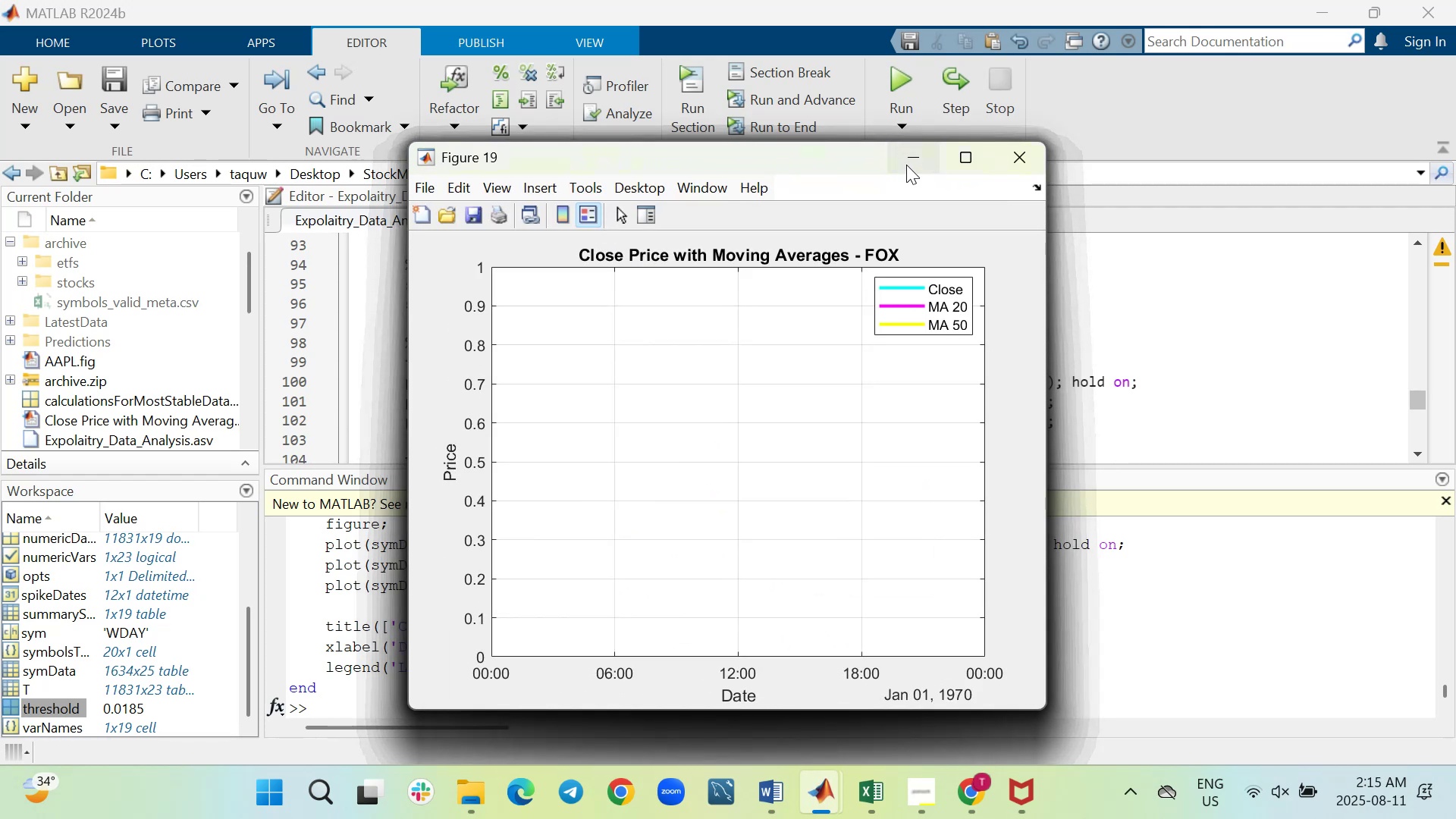 
left_click([906, 165])
 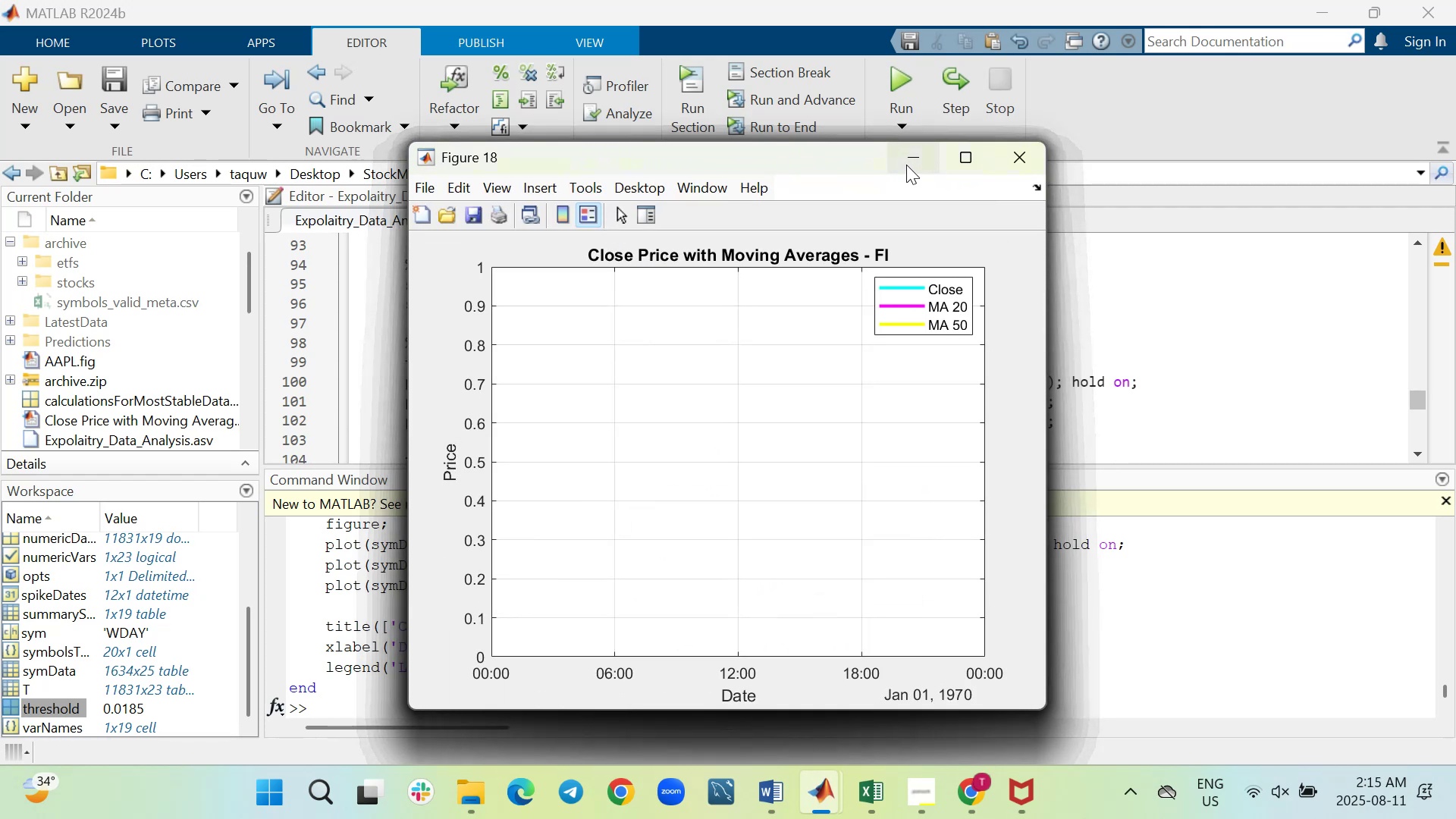 
left_click([906, 165])
 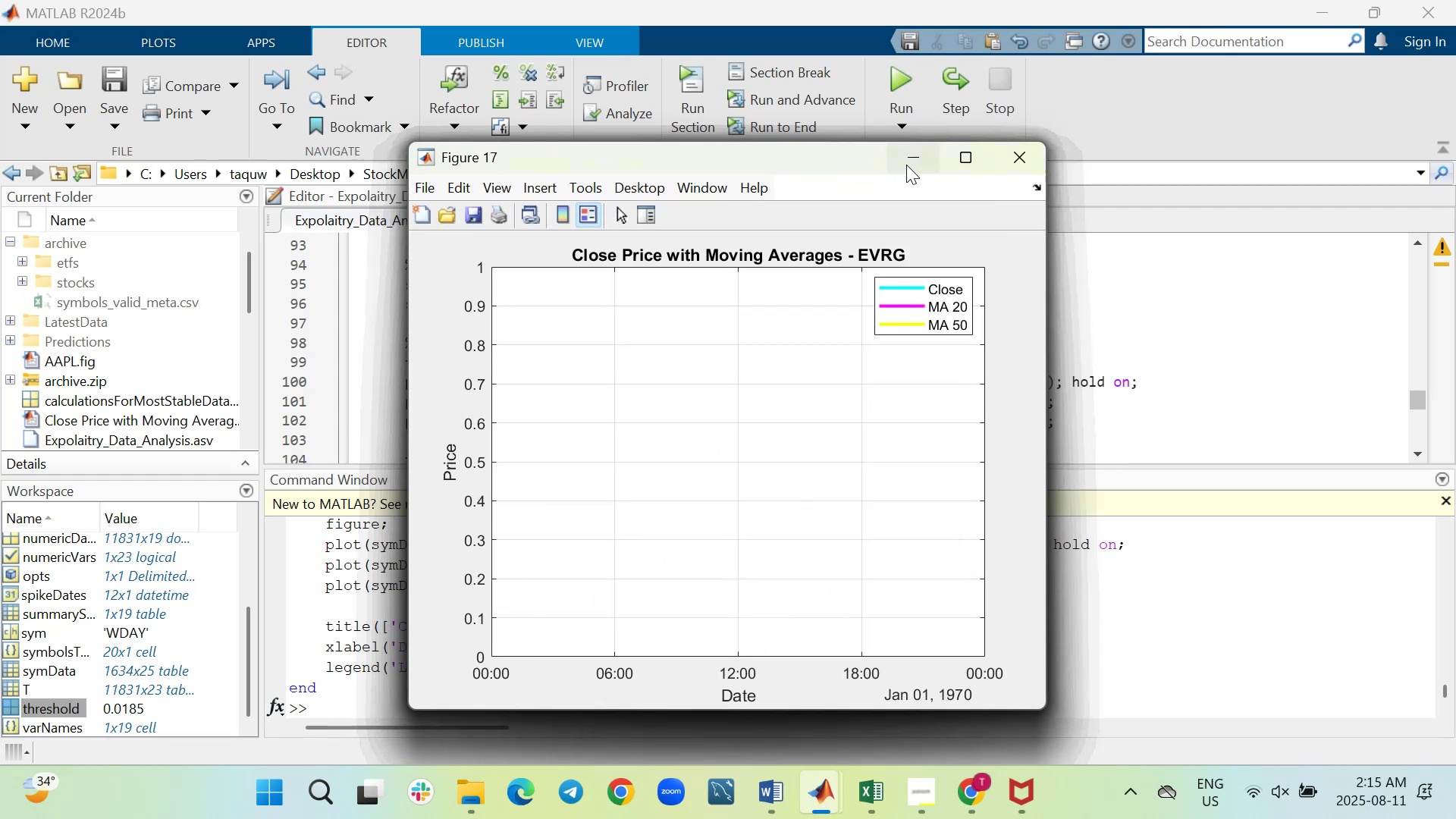 
left_click([906, 165])
 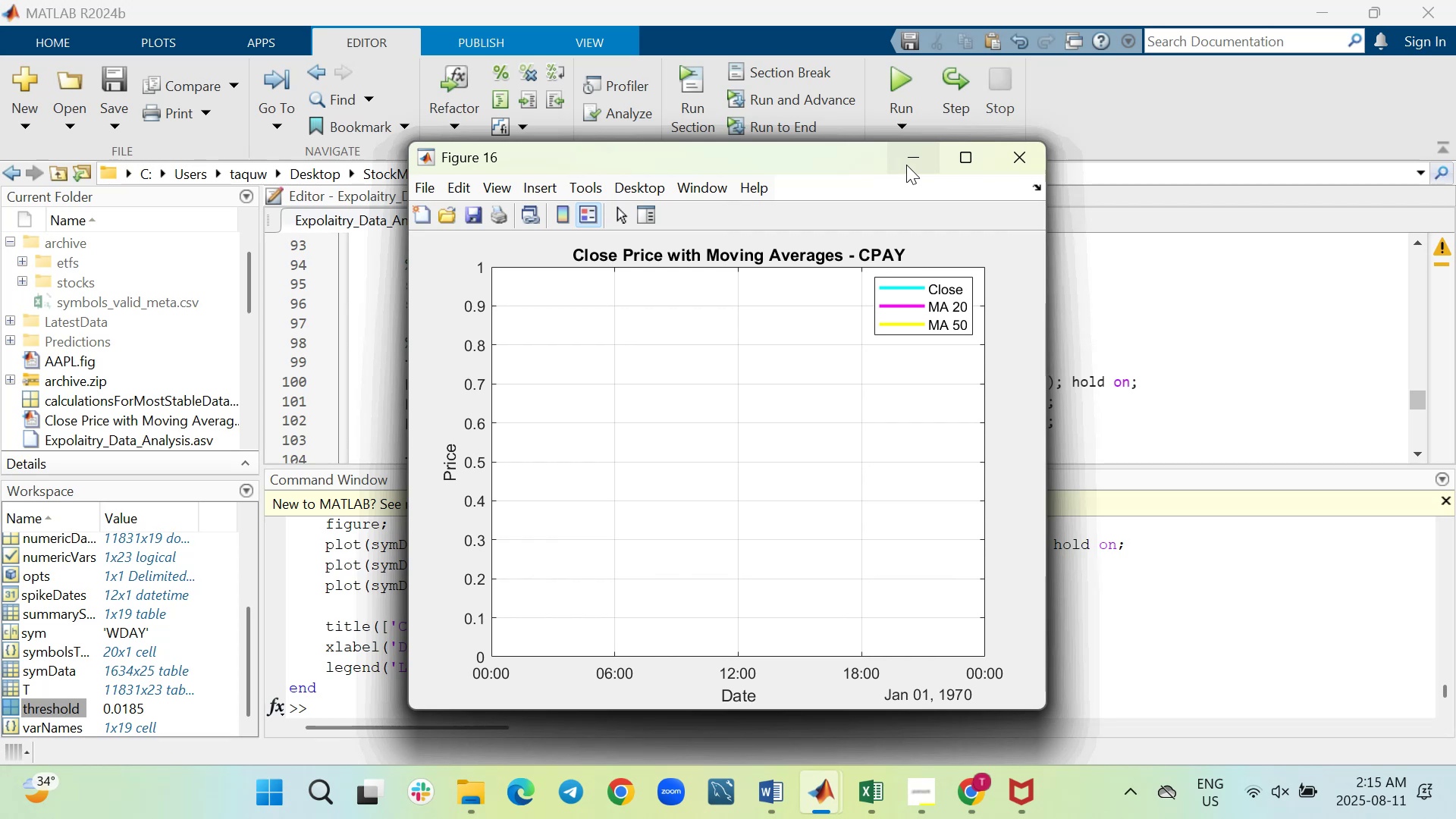 
left_click([906, 165])
 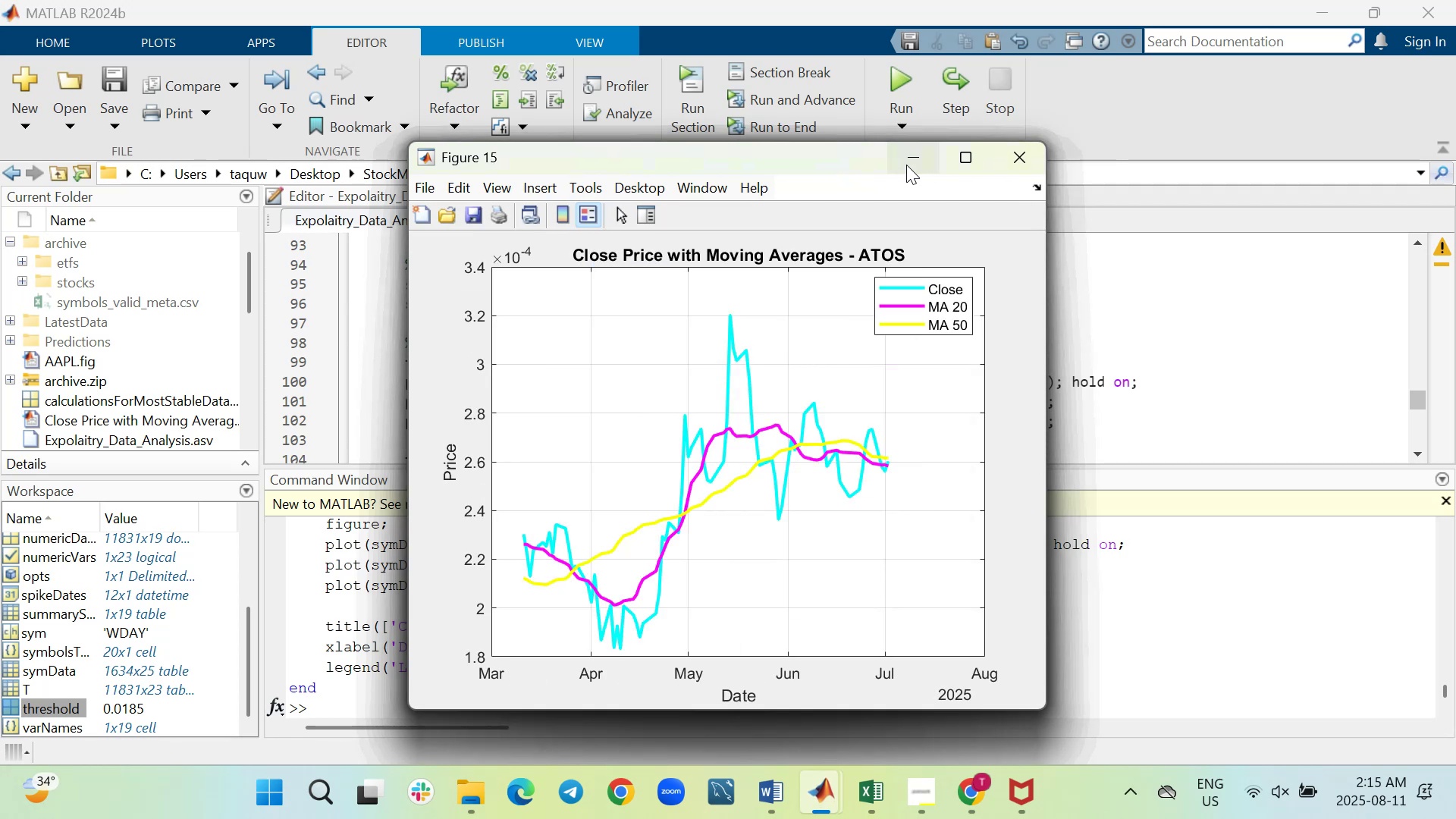 
left_click([906, 165])
 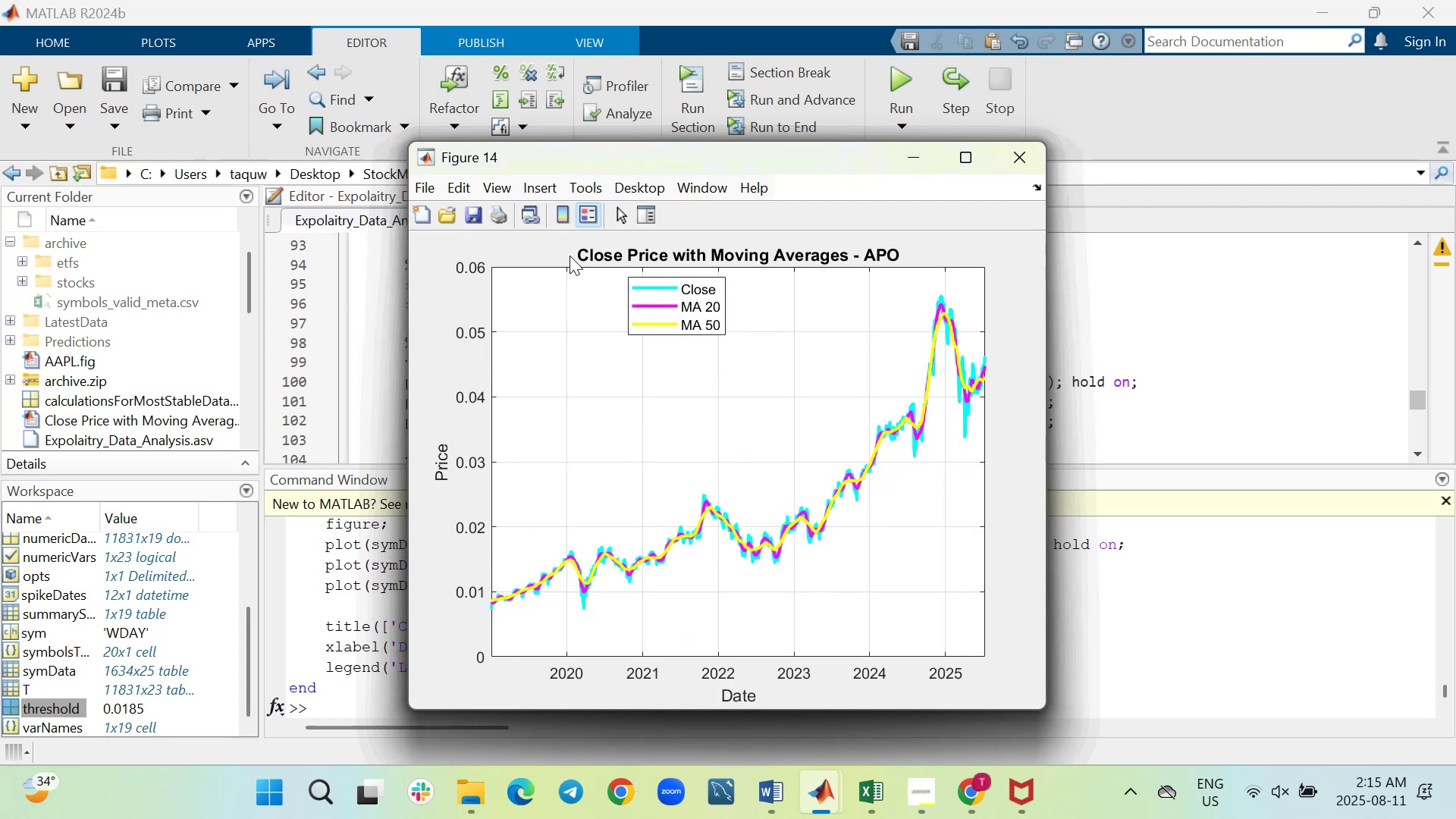 
left_click_drag(start_coordinate=[576, 254], to_coordinate=[649, 263])
 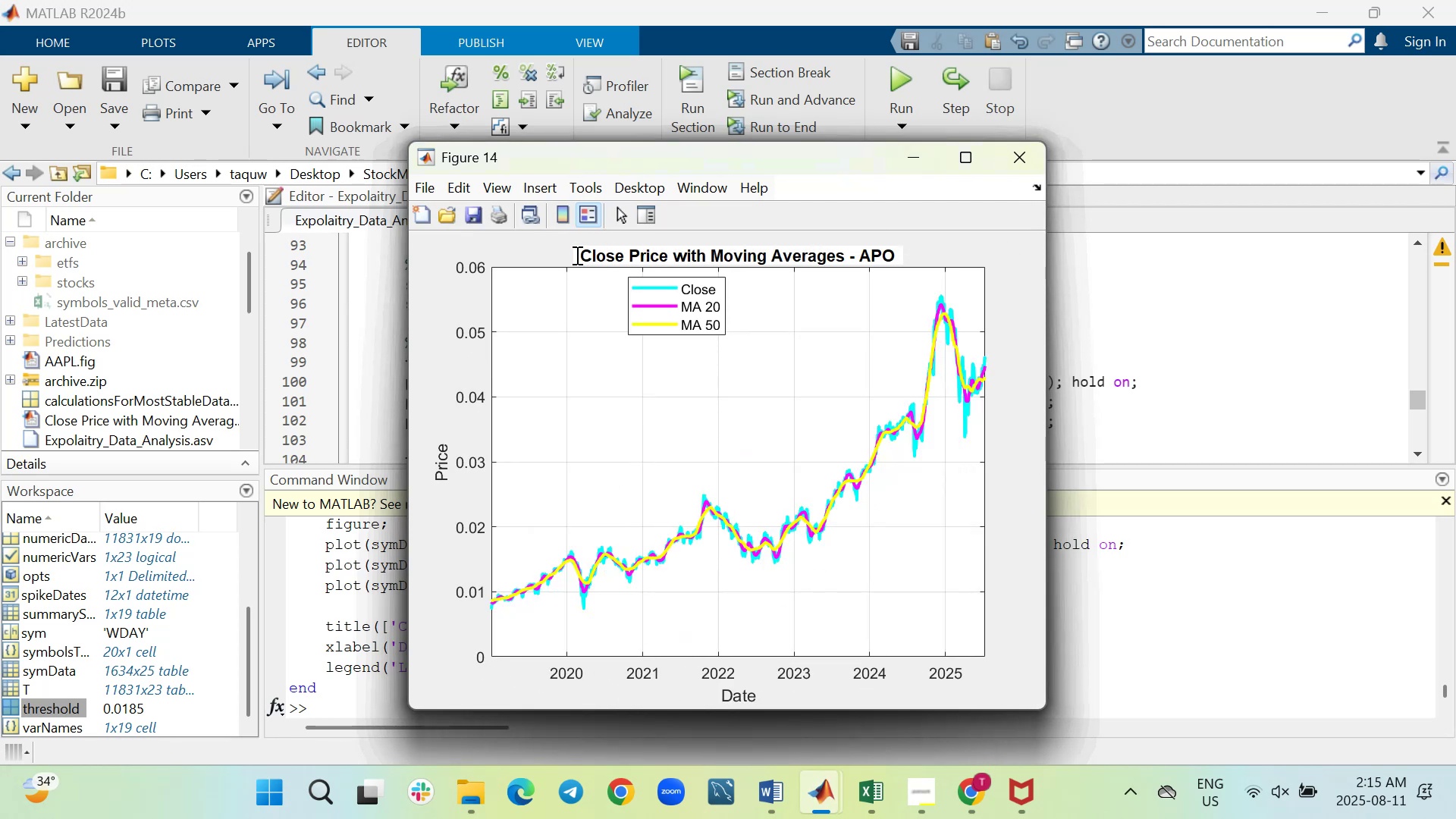 
left_click_drag(start_coordinate=[577, 255], to_coordinate=[850, 262])
 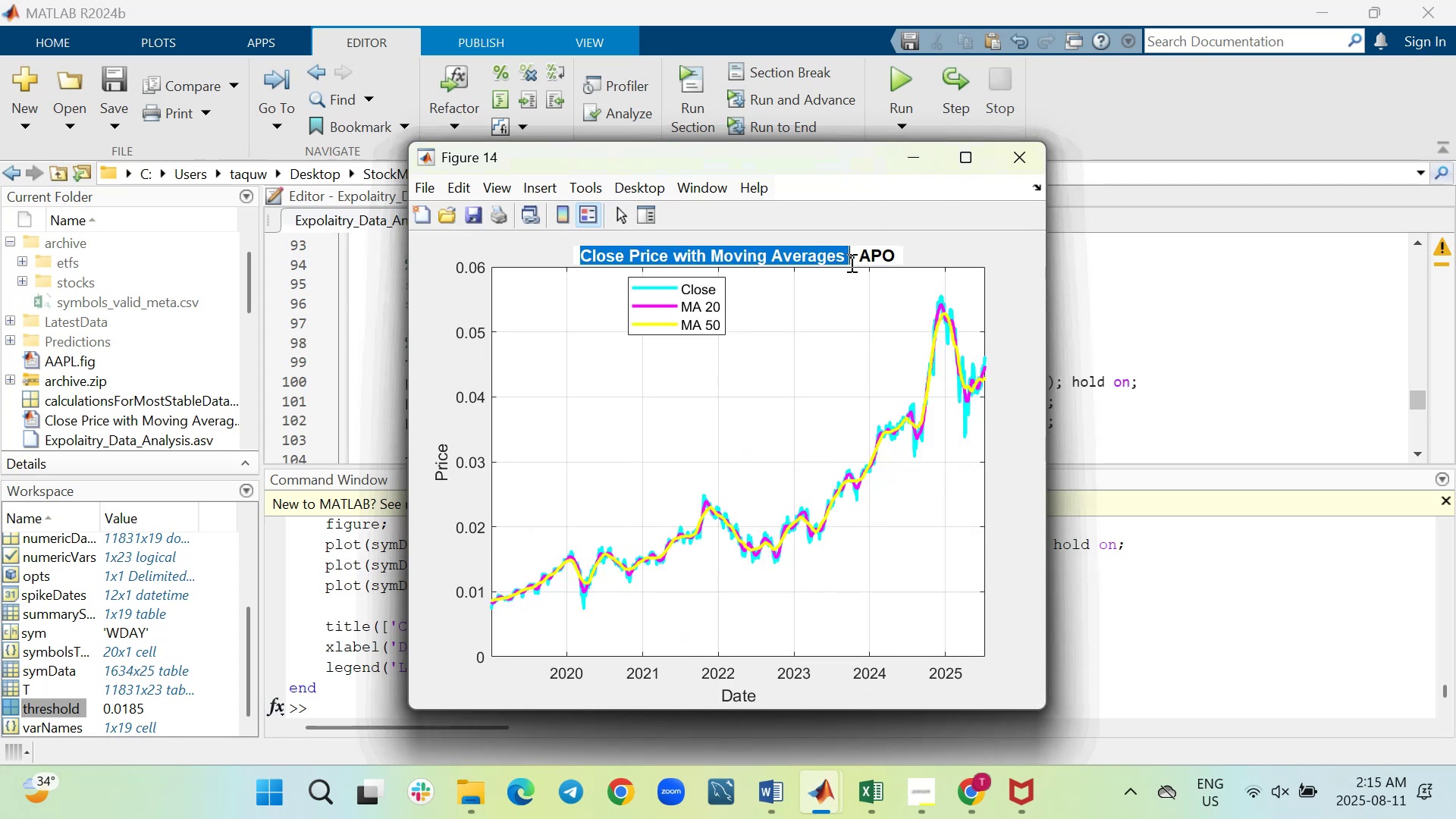 
key(Control+C)
 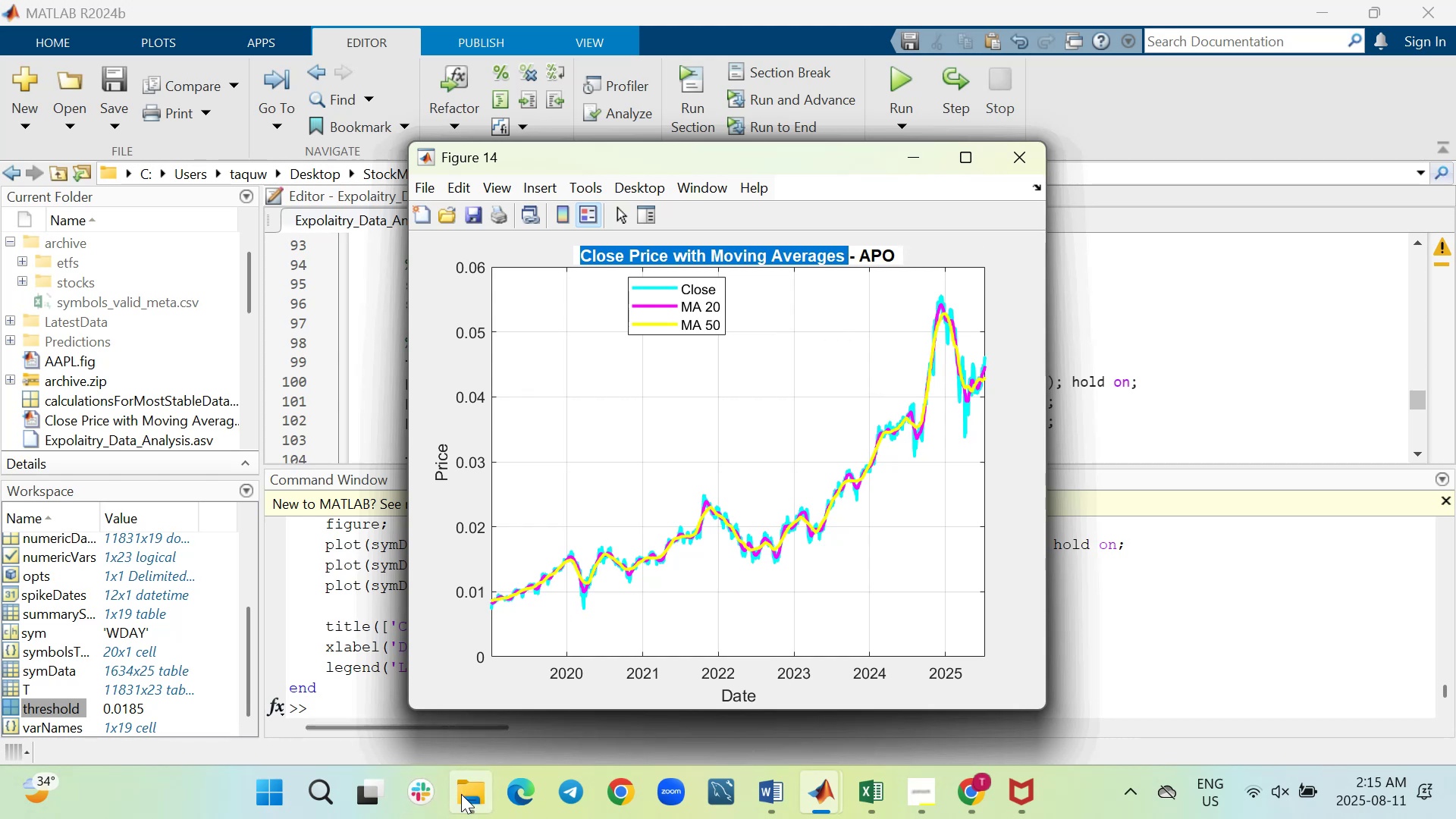 
left_click([477, 794])
 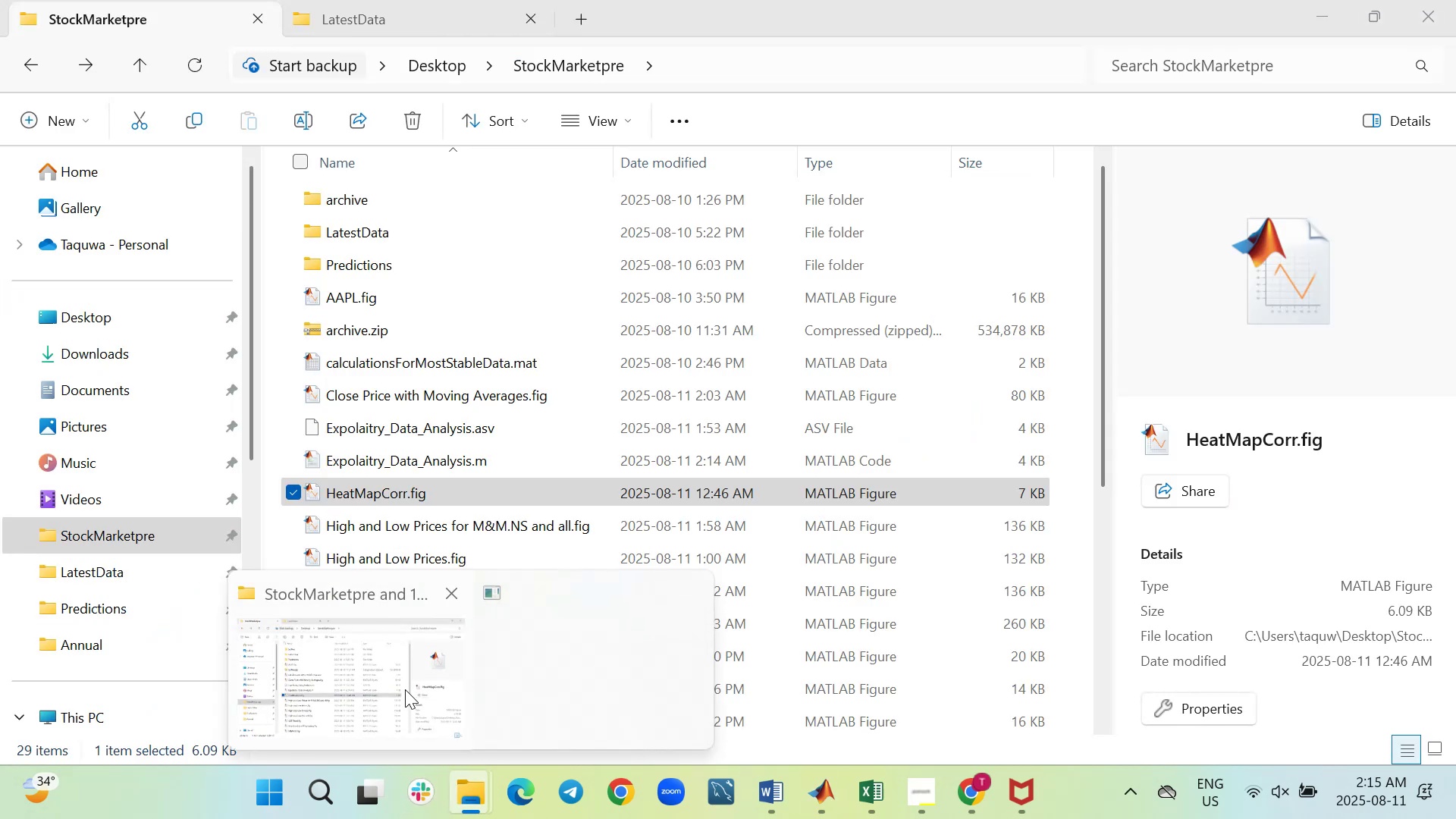 
left_click([405, 689])
 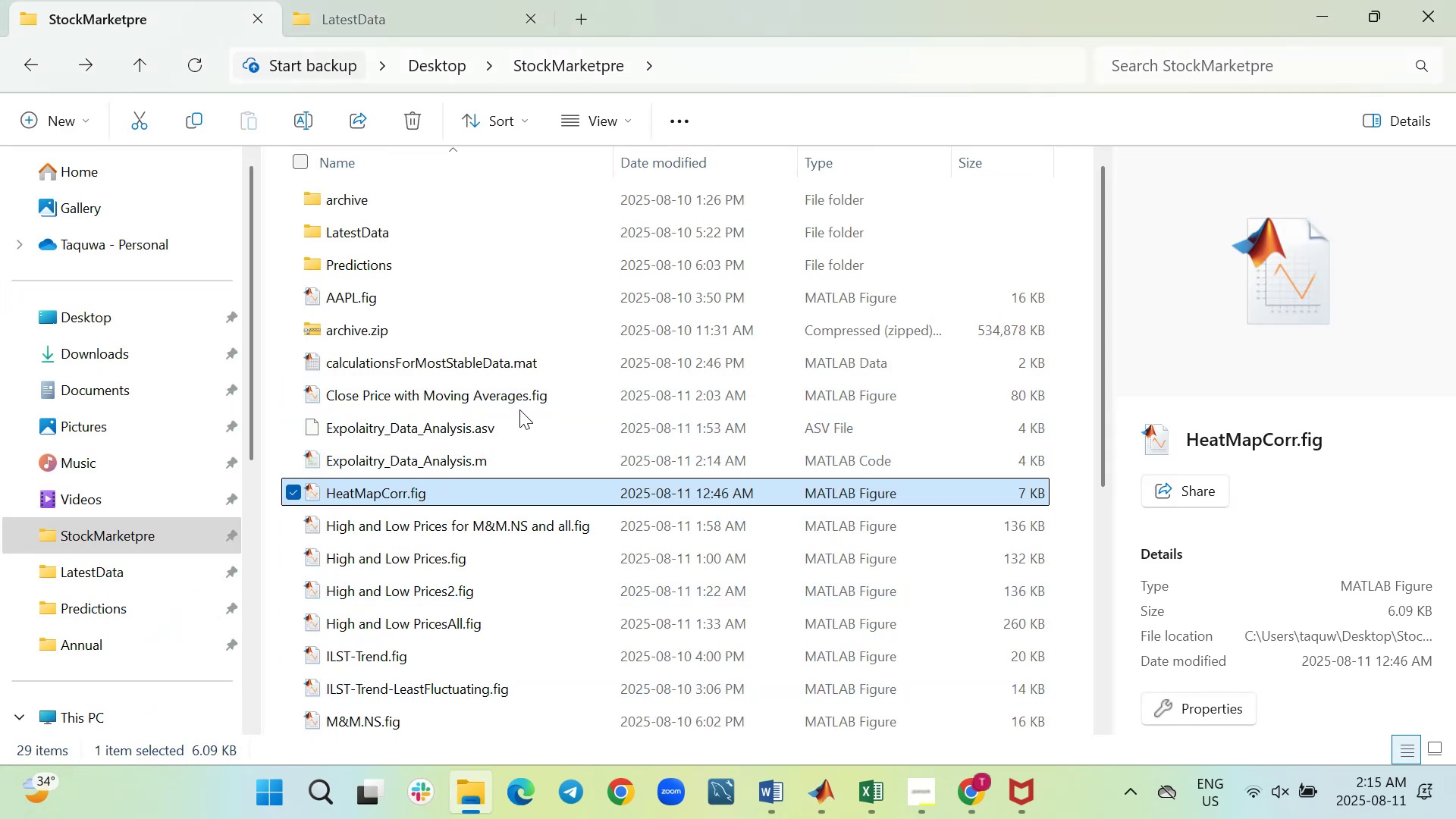 
scroll: coordinate [518, 385], scroll_direction: down, amount: 2.0
 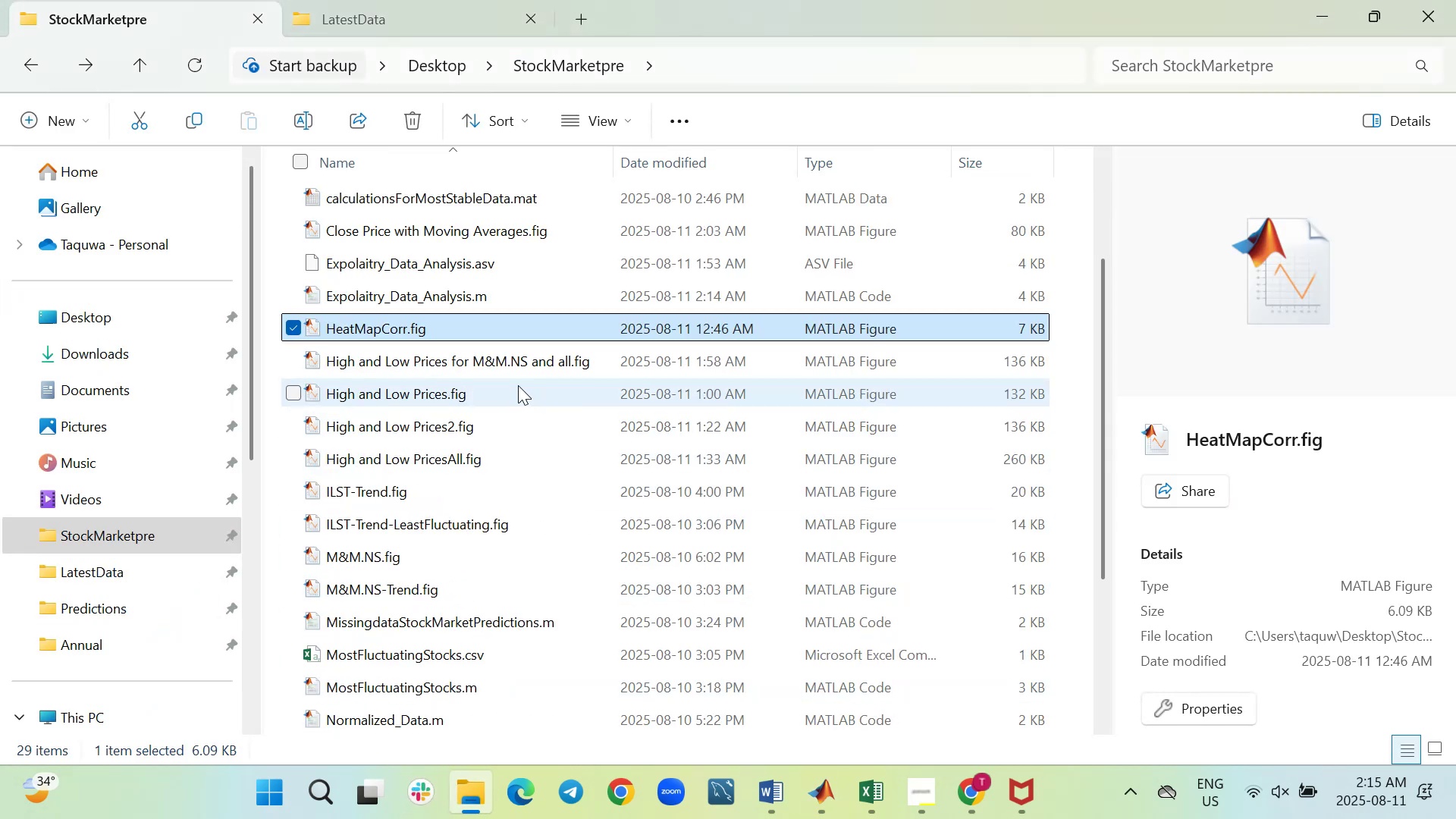 
scroll: coordinate [518, 385], scroll_direction: up, amount: 1.0
 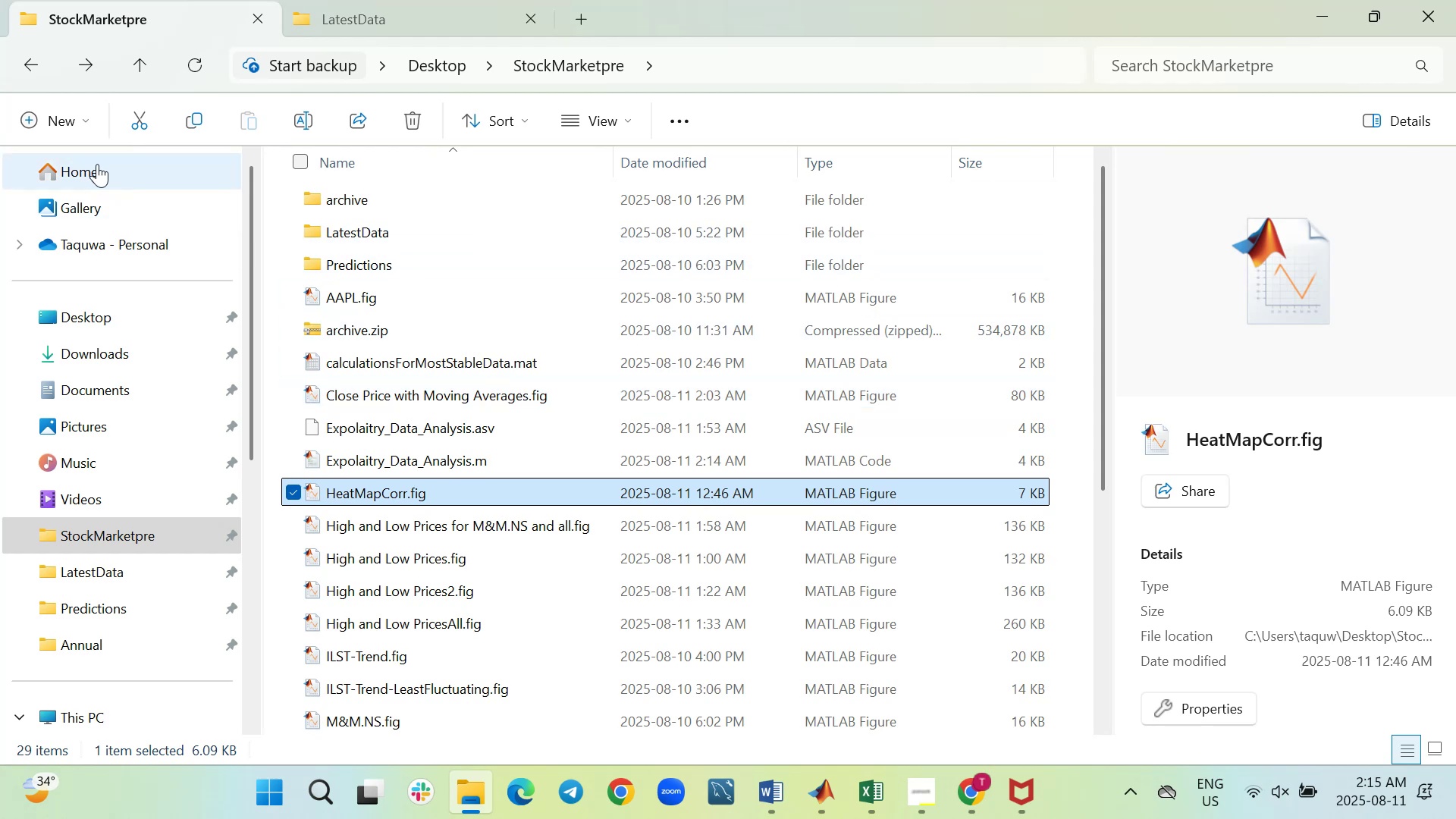 
left_click([43, 111])
 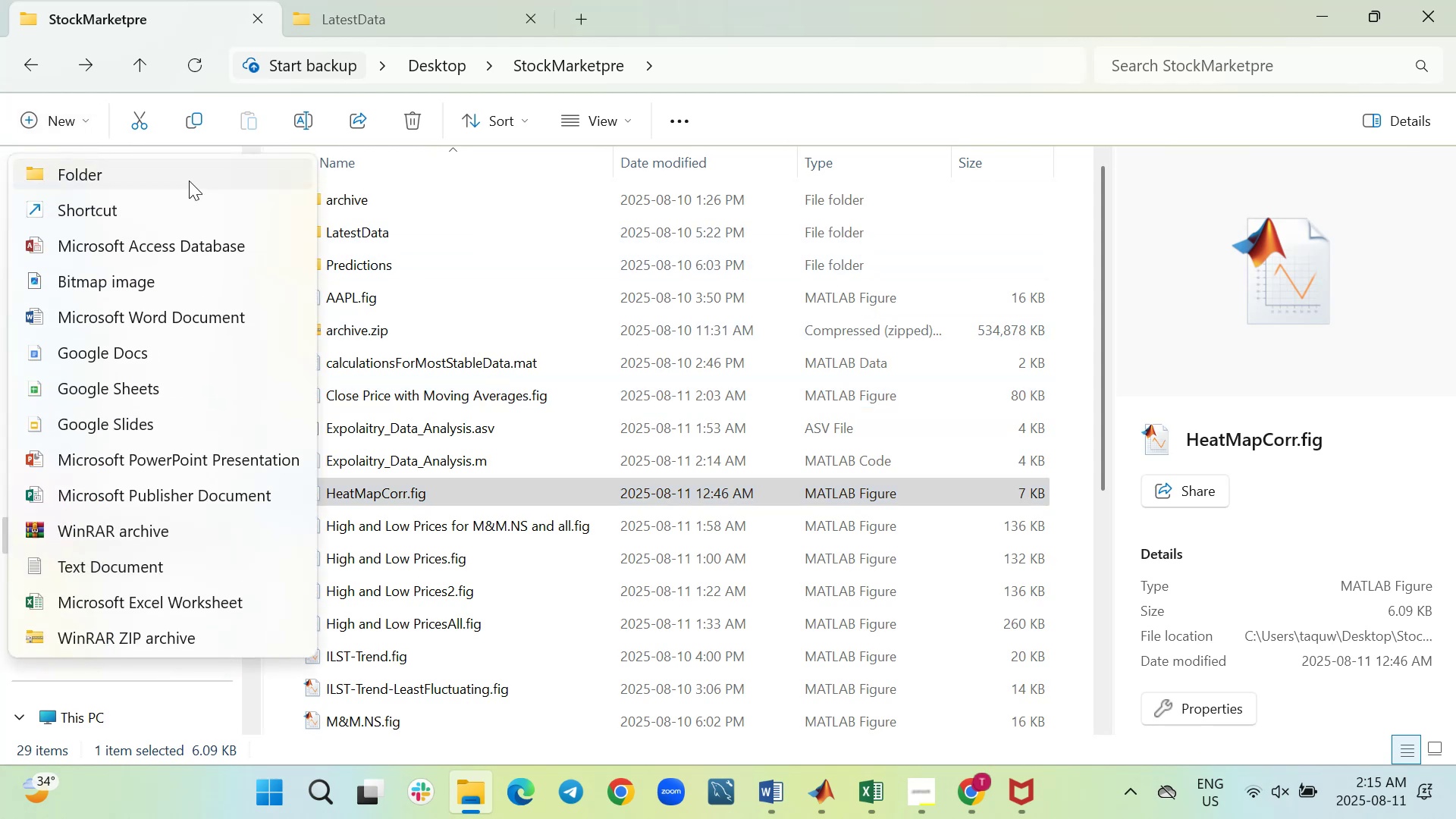 
left_click([189, 177])
 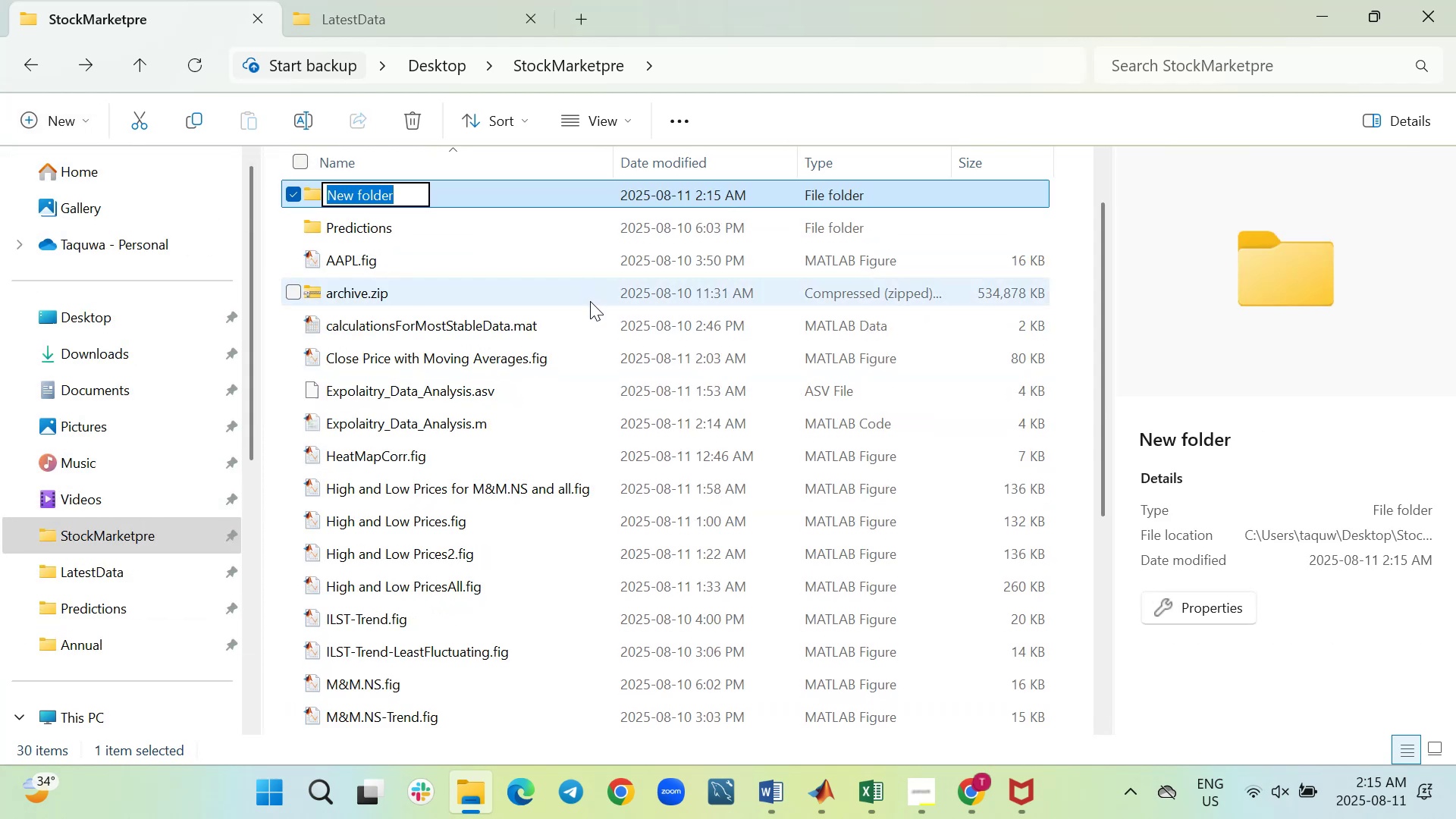 
key(Control+V)
 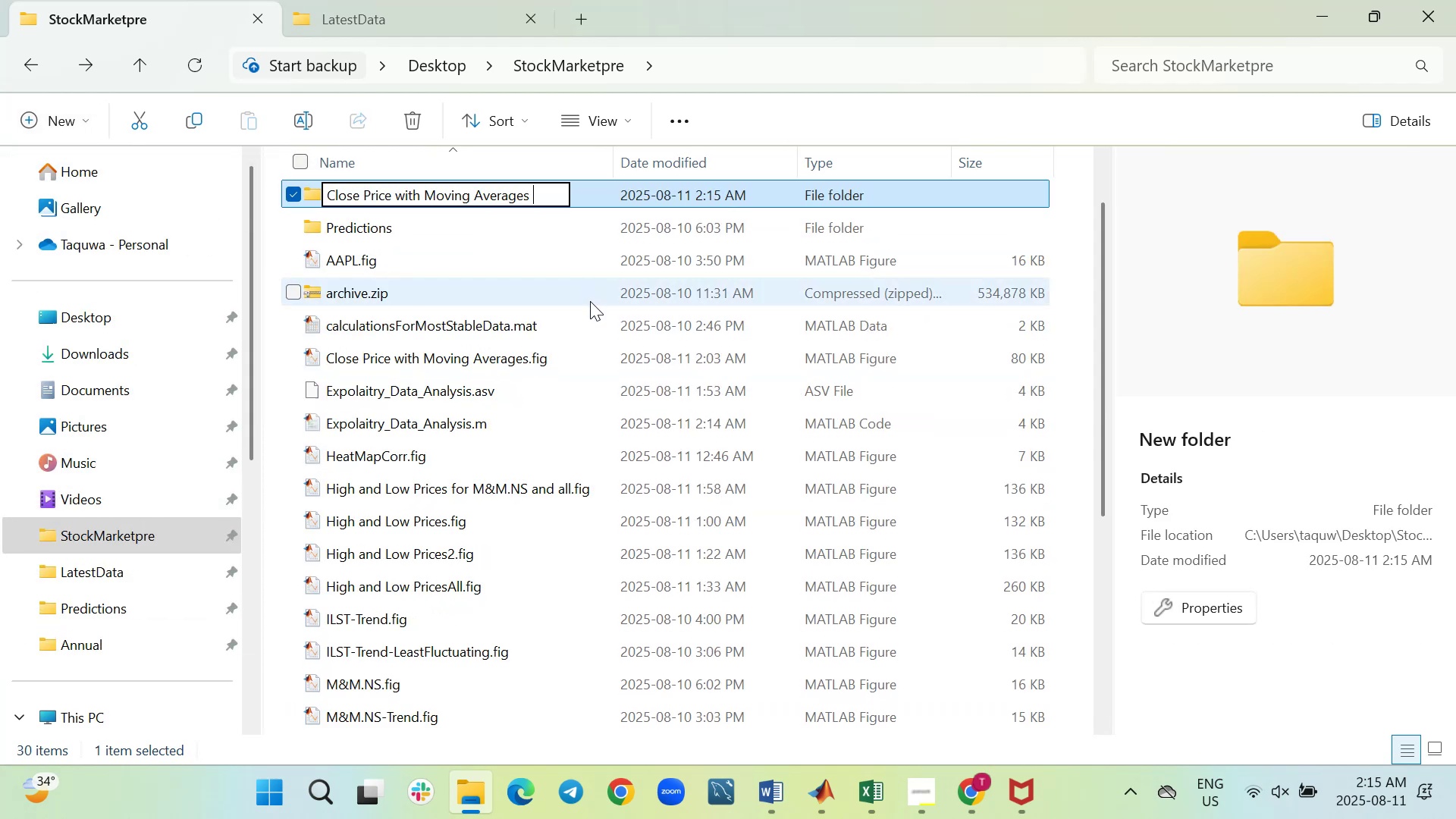 
key(Backspace)
type(-plots)
 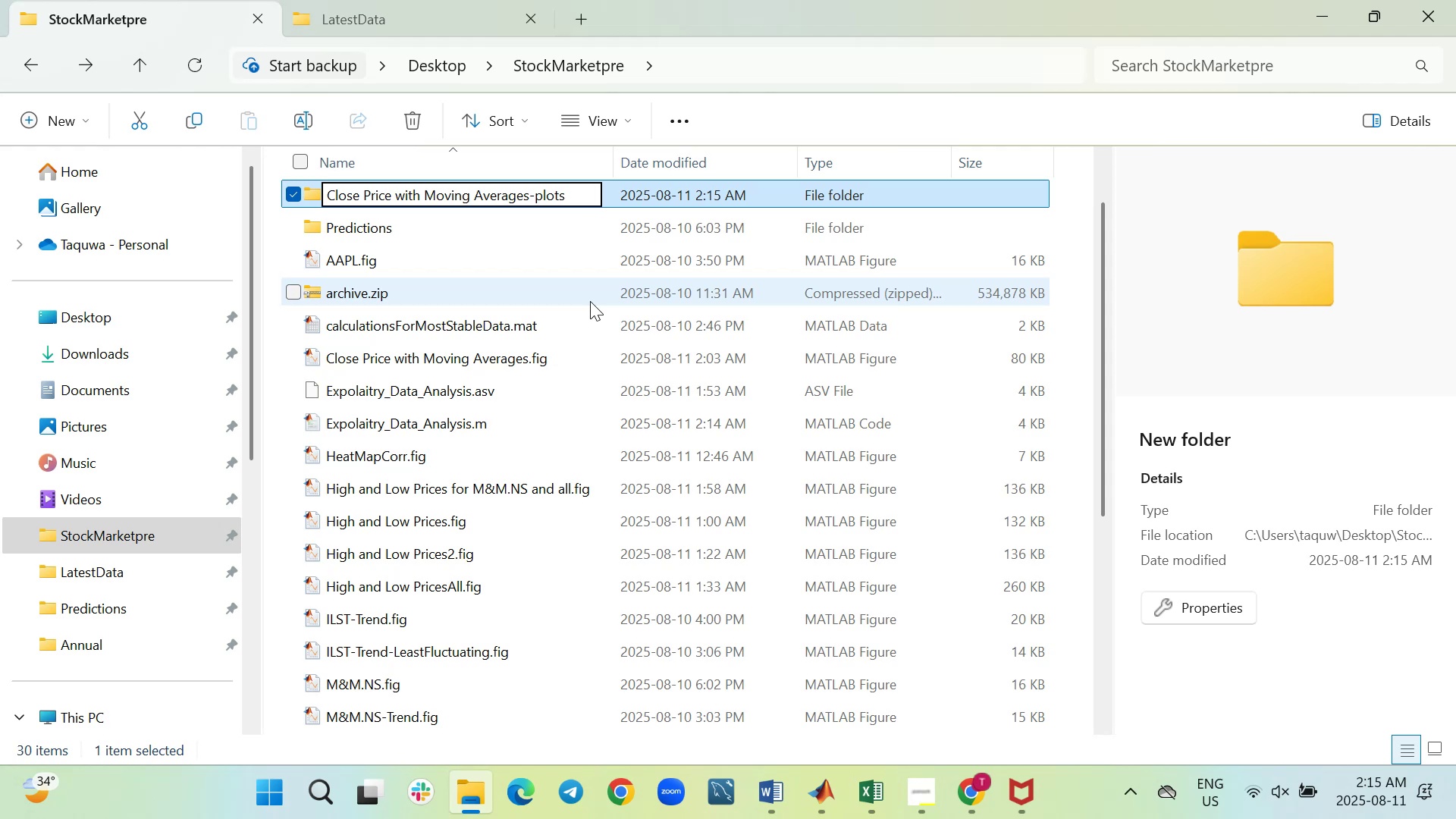 
wait(8.08)
 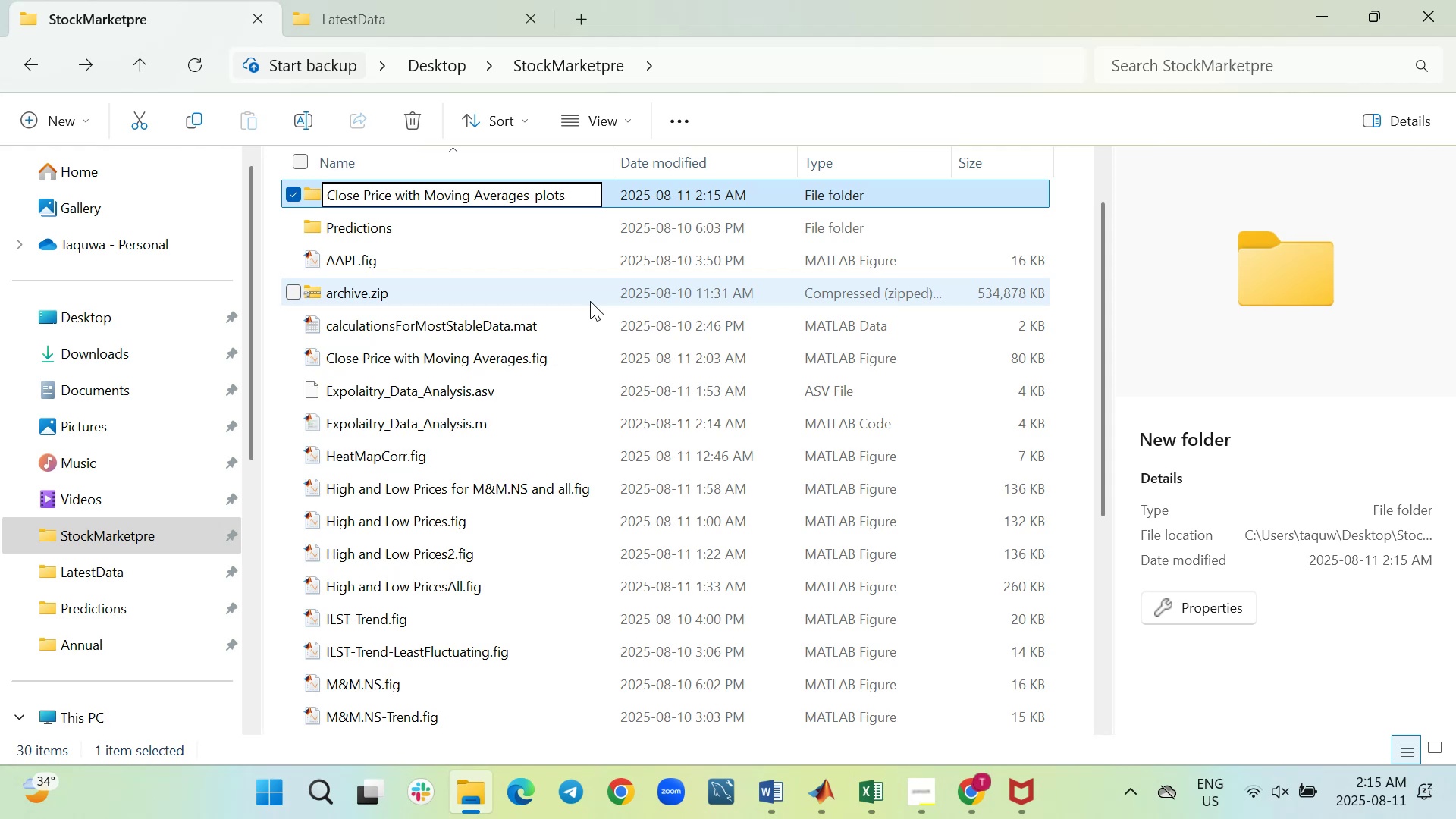 
mouse_move([810, 781])
 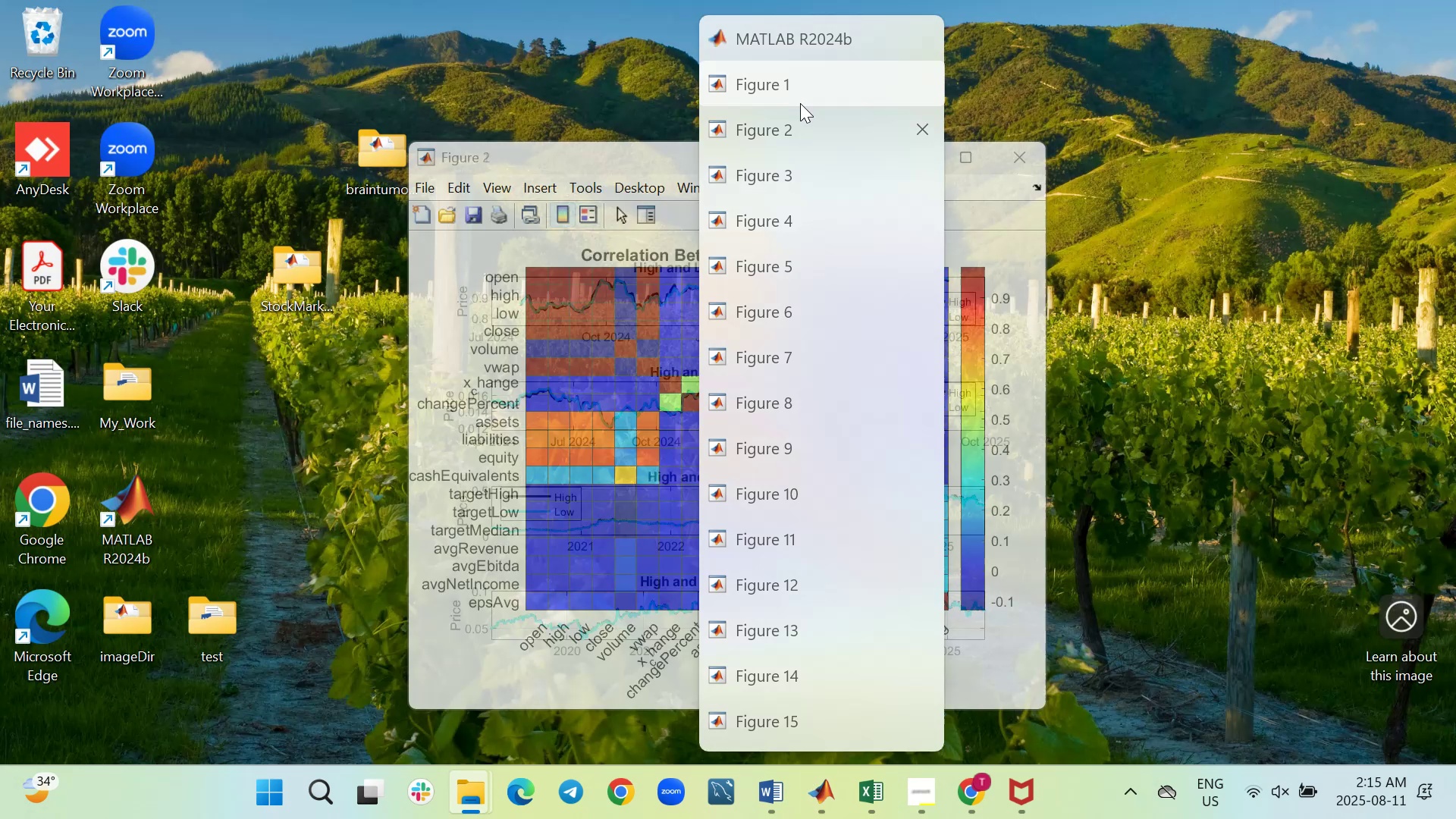 
left_click([799, 90])
 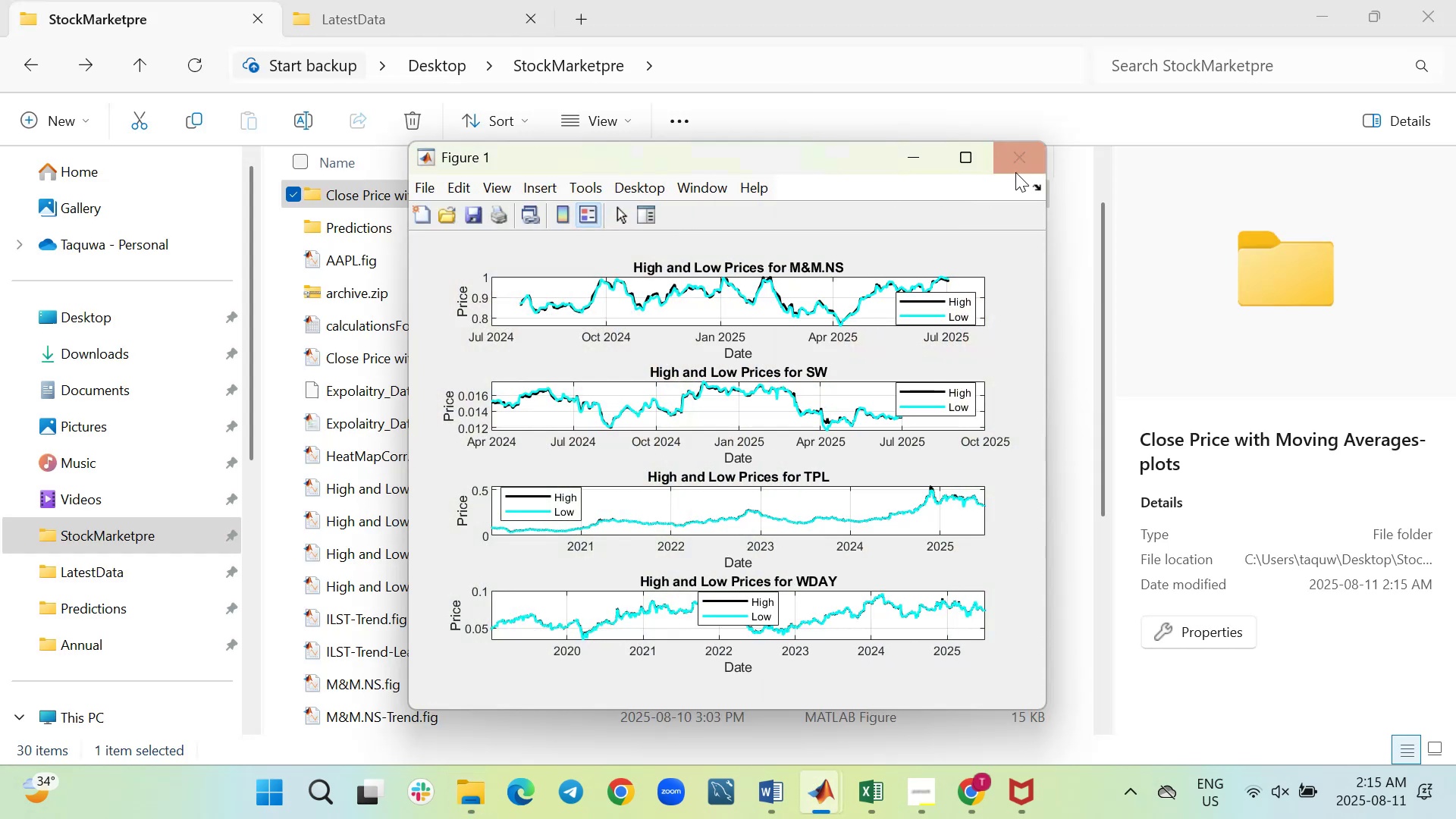 
left_click([1018, 163])
 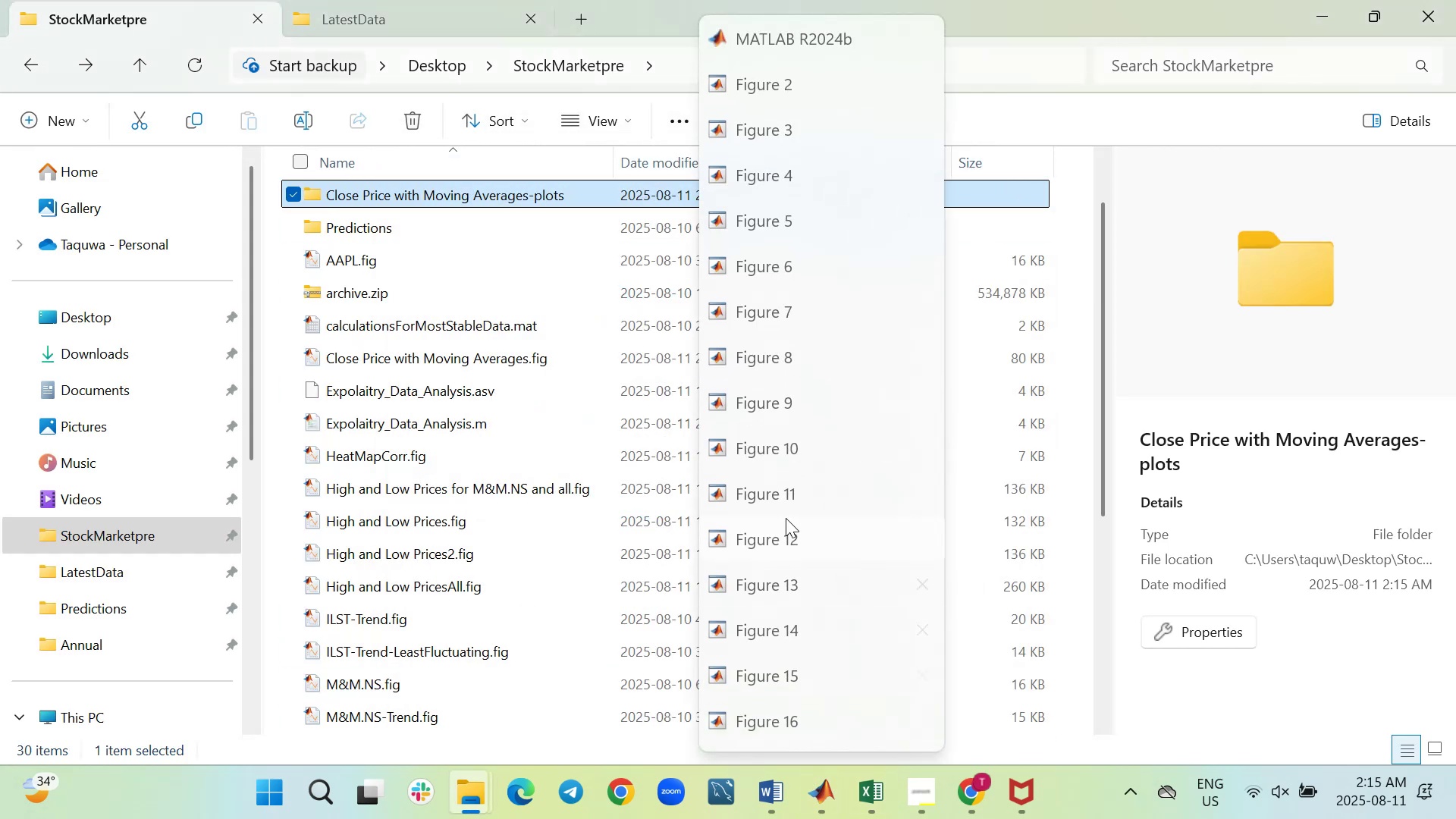 
left_click([793, 86])
 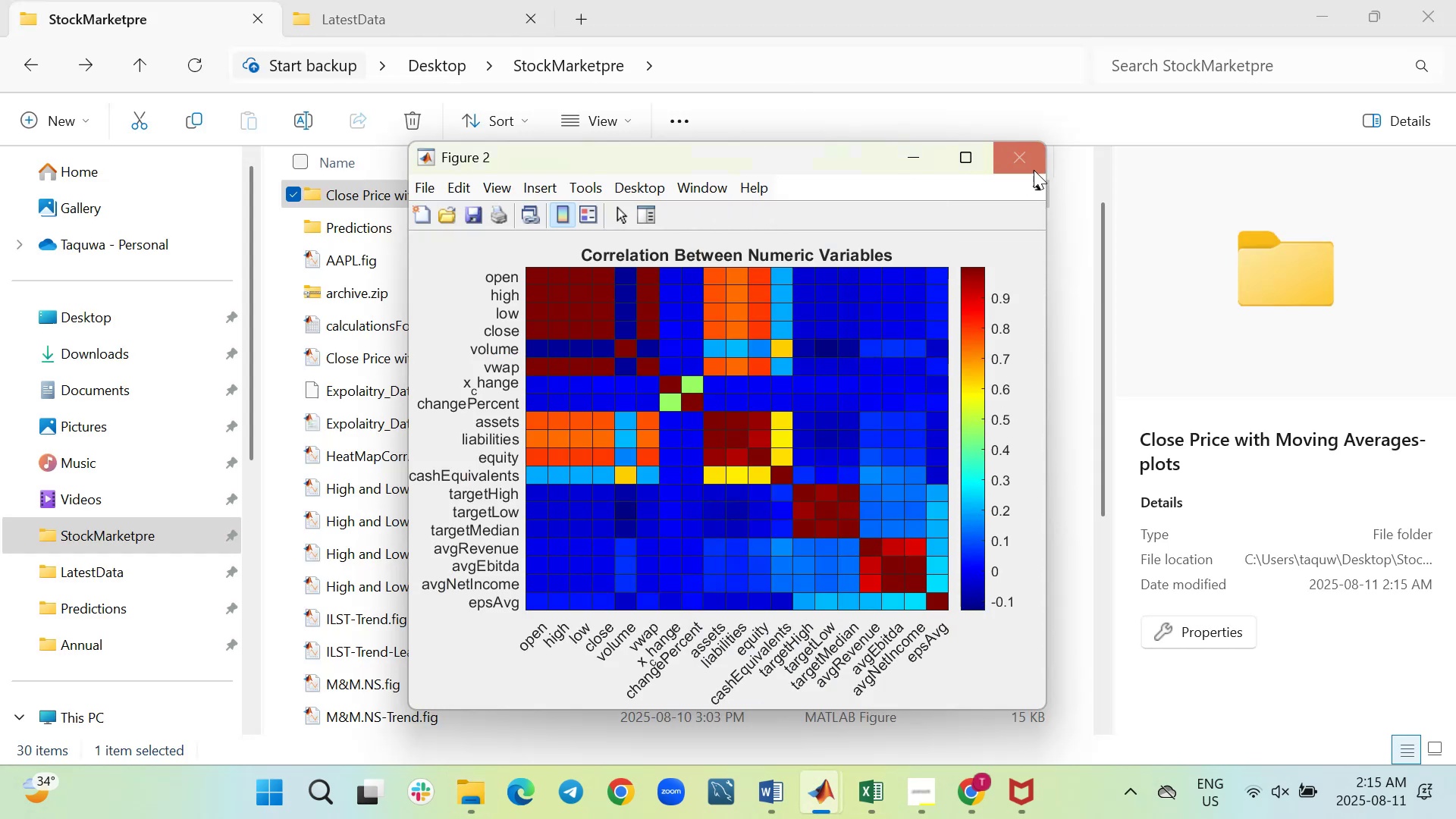 
left_click([1025, 159])
 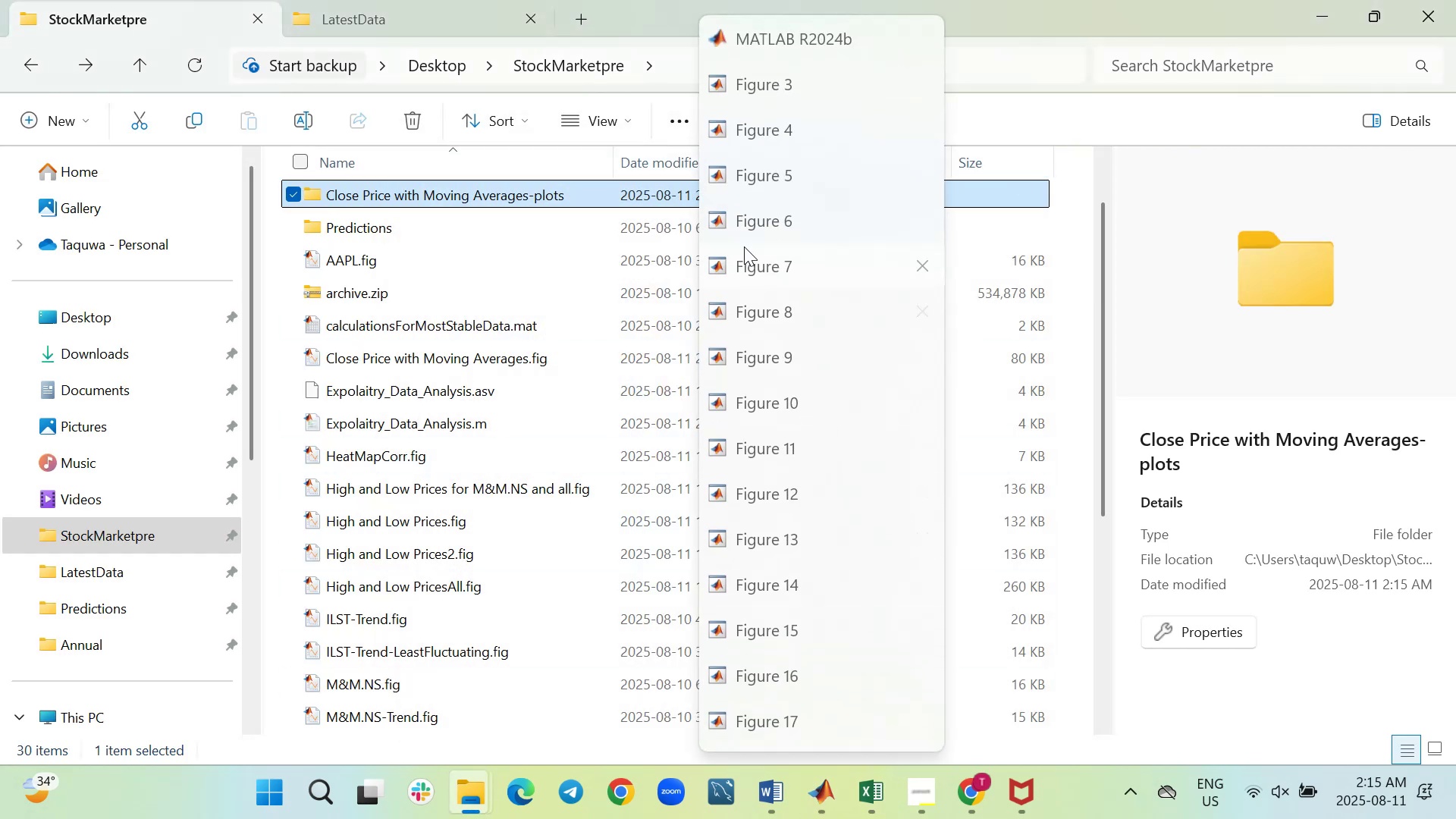 
left_click([764, 83])
 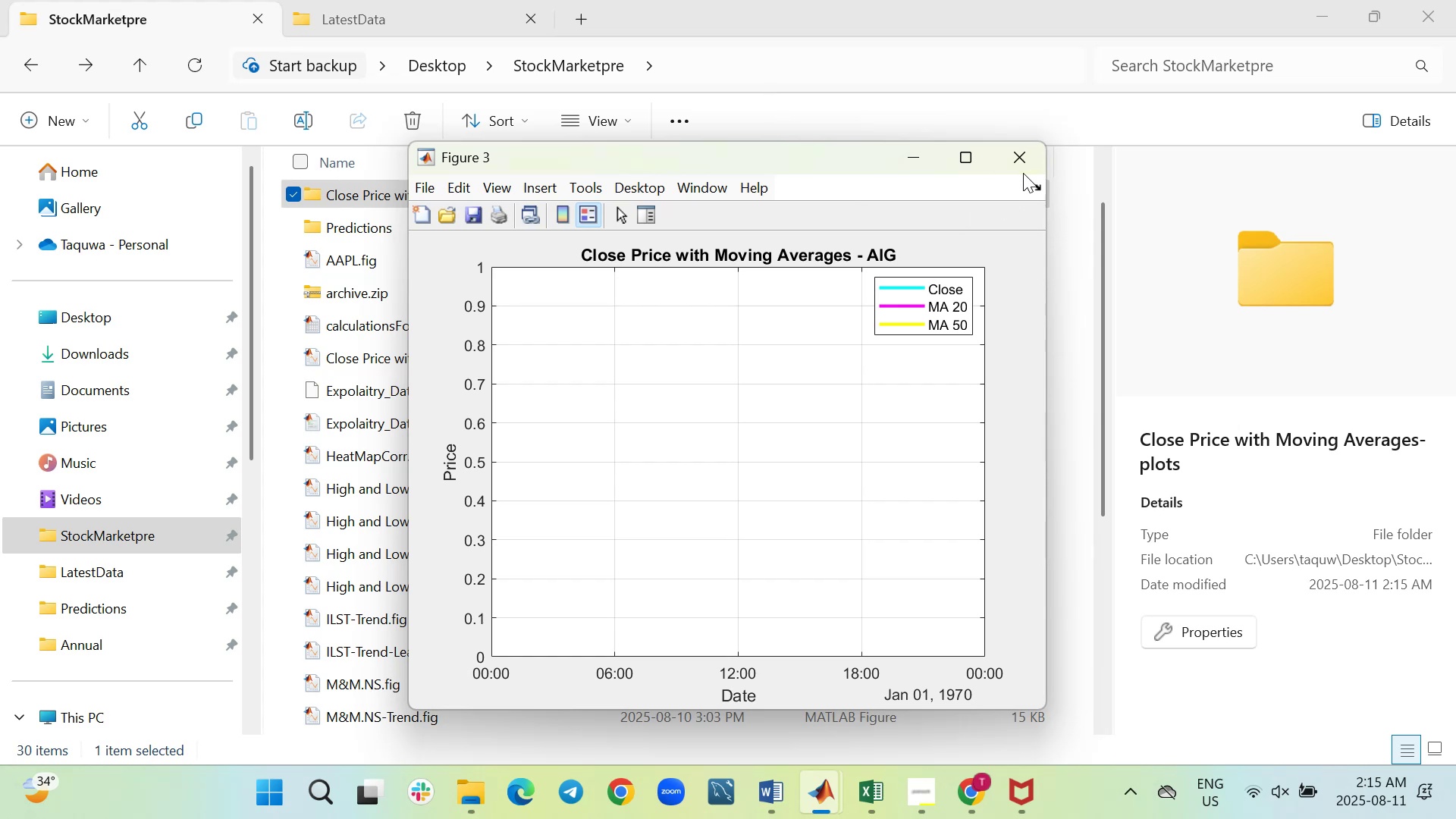 
left_click([1018, 156])
 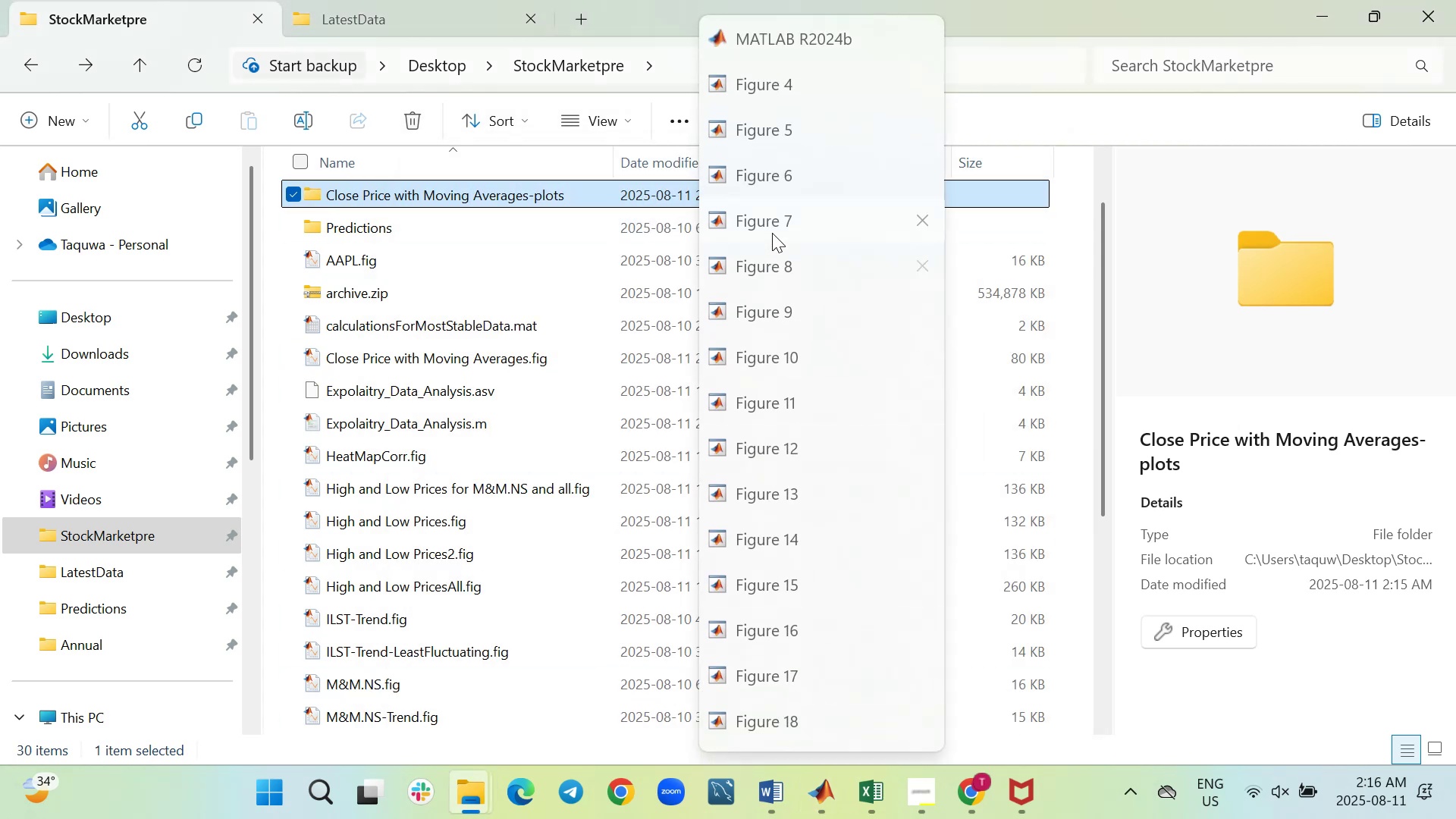 
left_click([804, 87])
 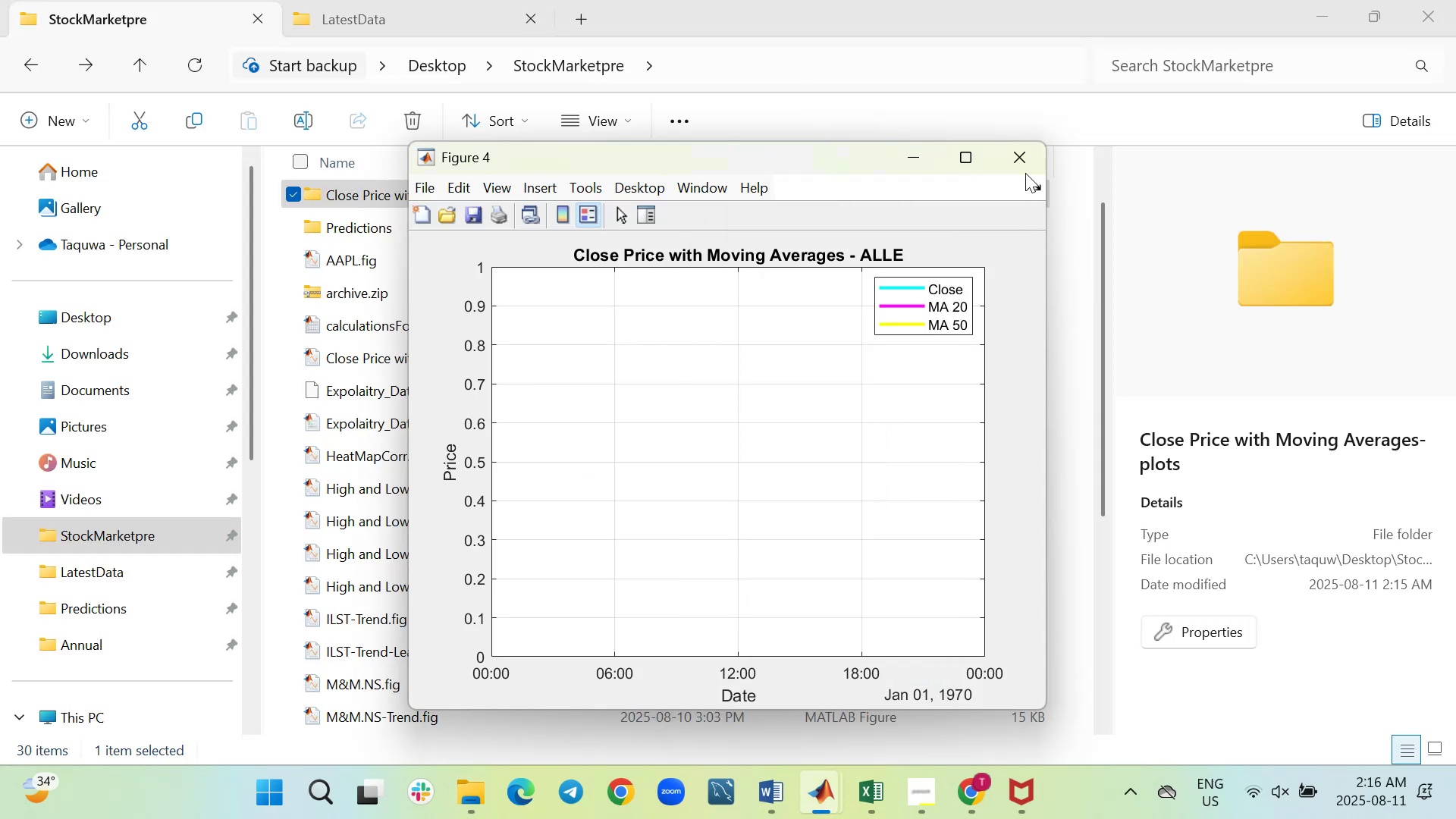 
left_click([1028, 154])
 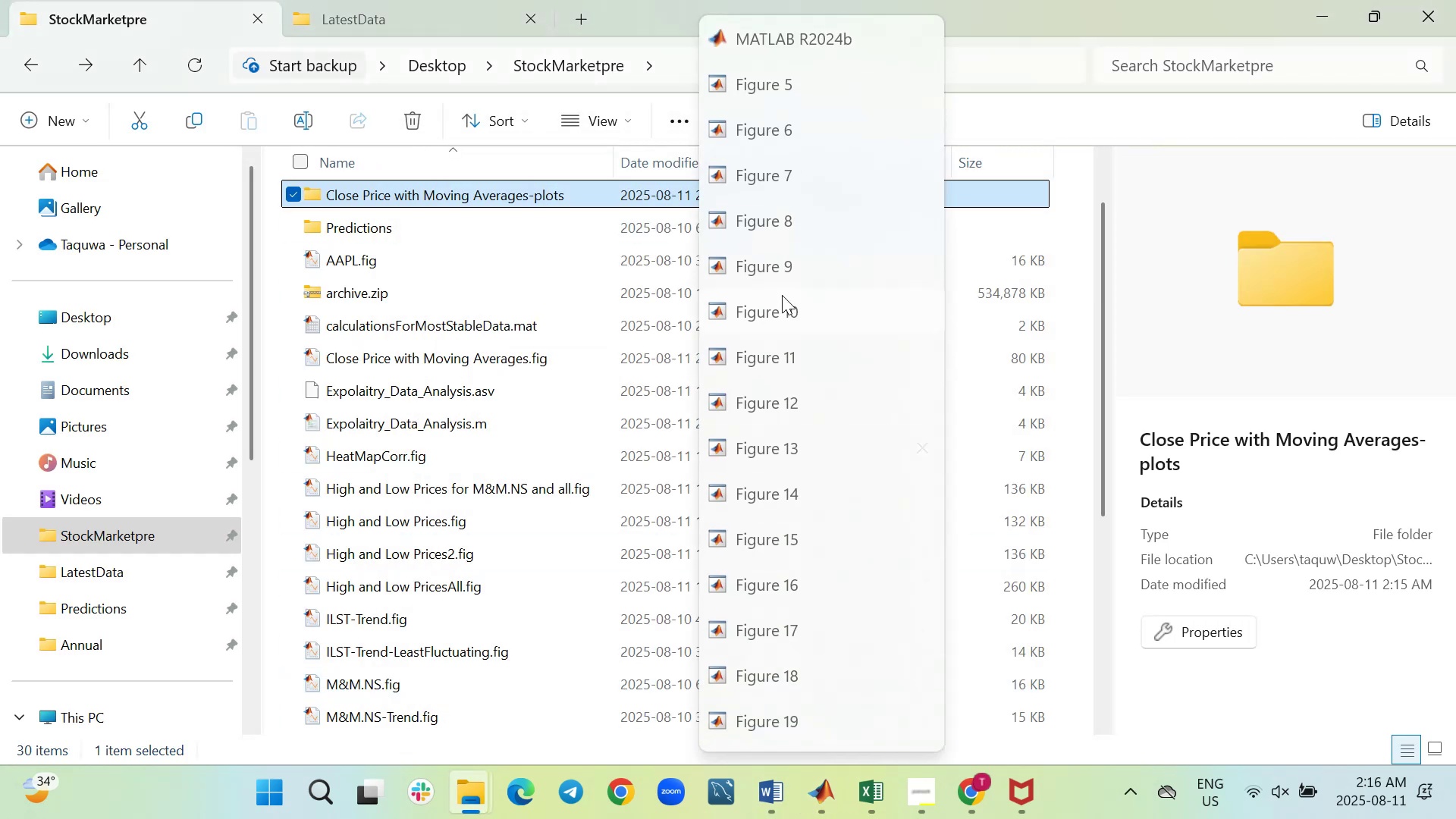 
left_click([774, 87])
 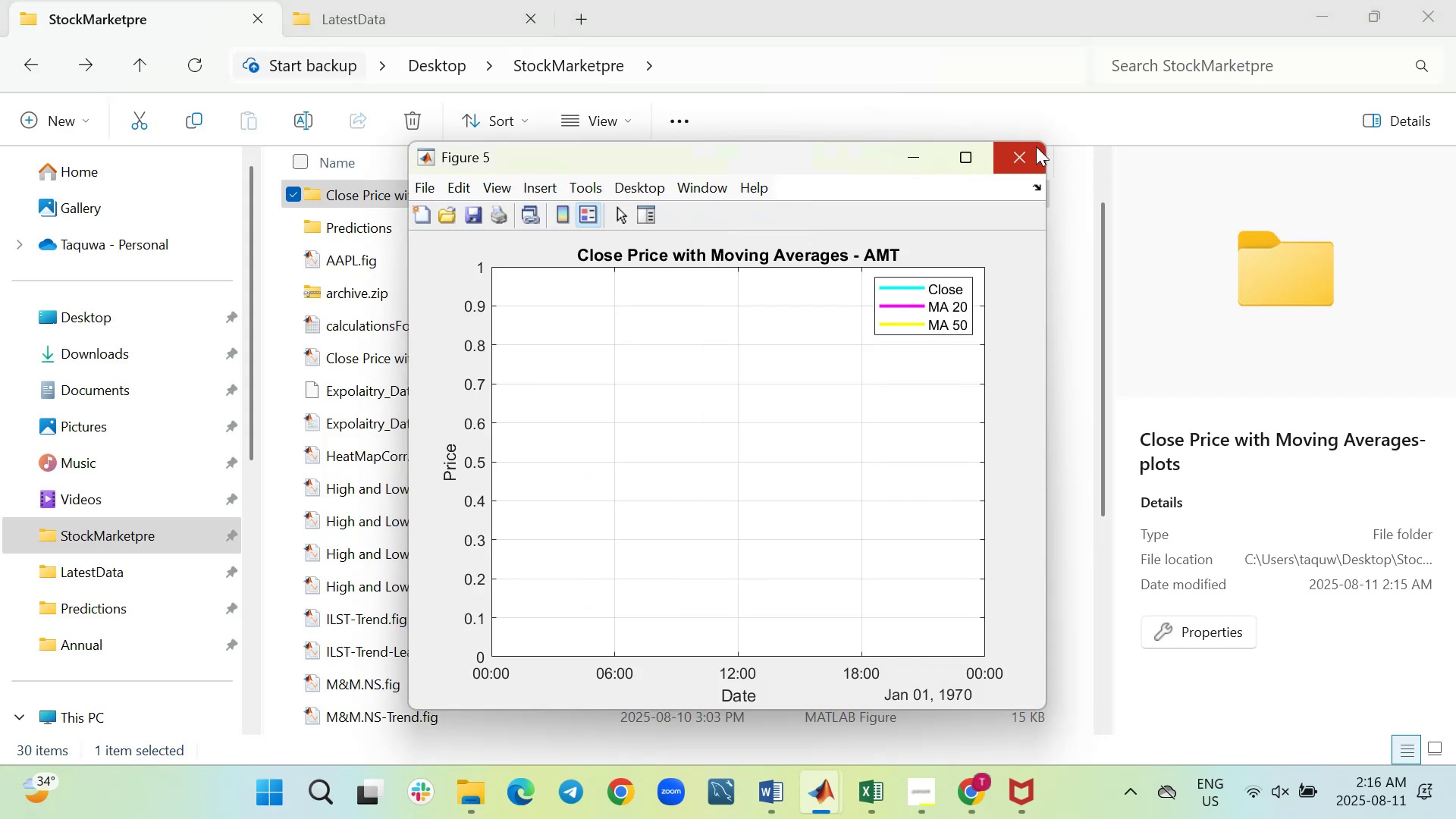 
left_click([1030, 150])
 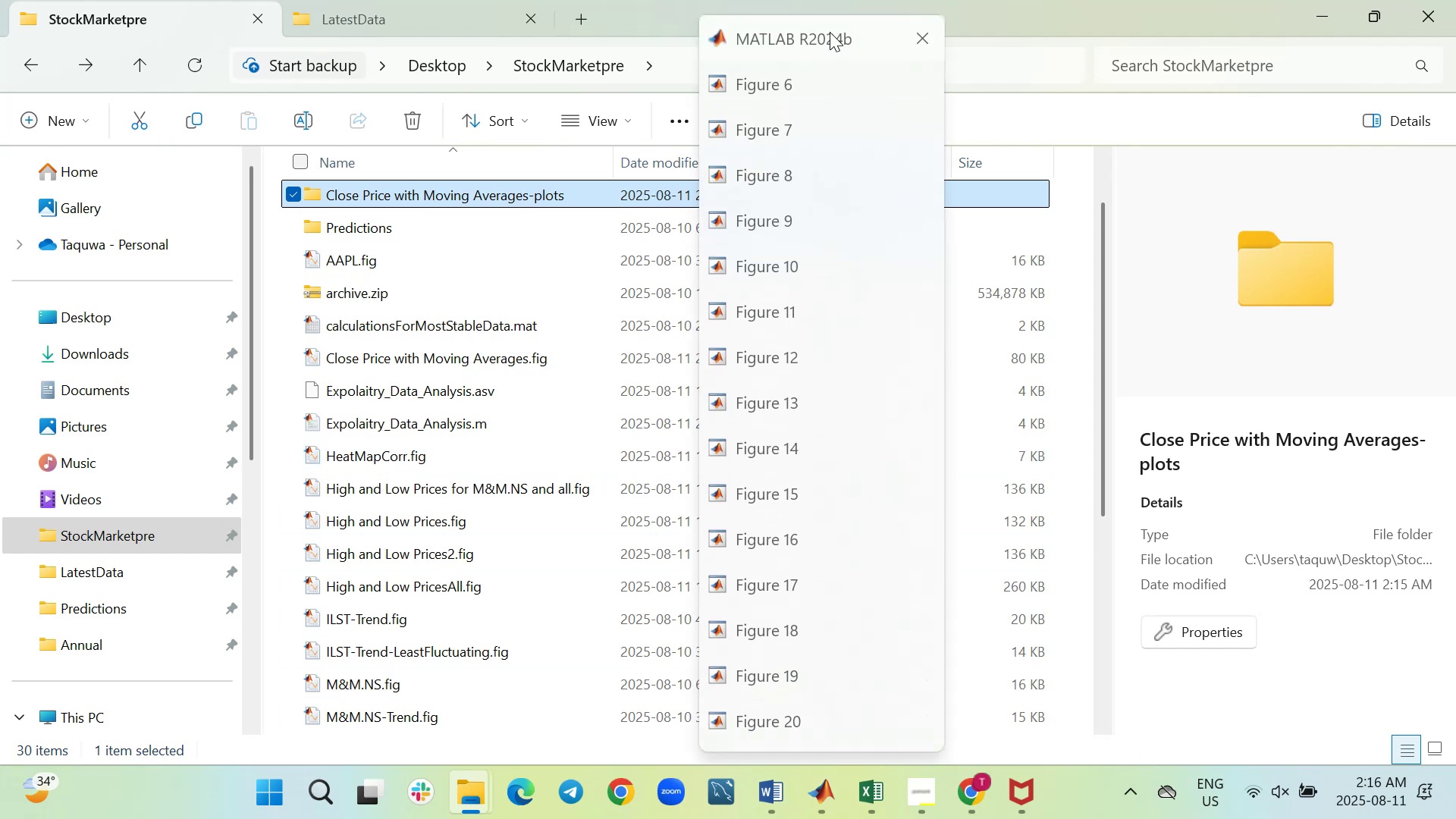 
left_click([830, 89])
 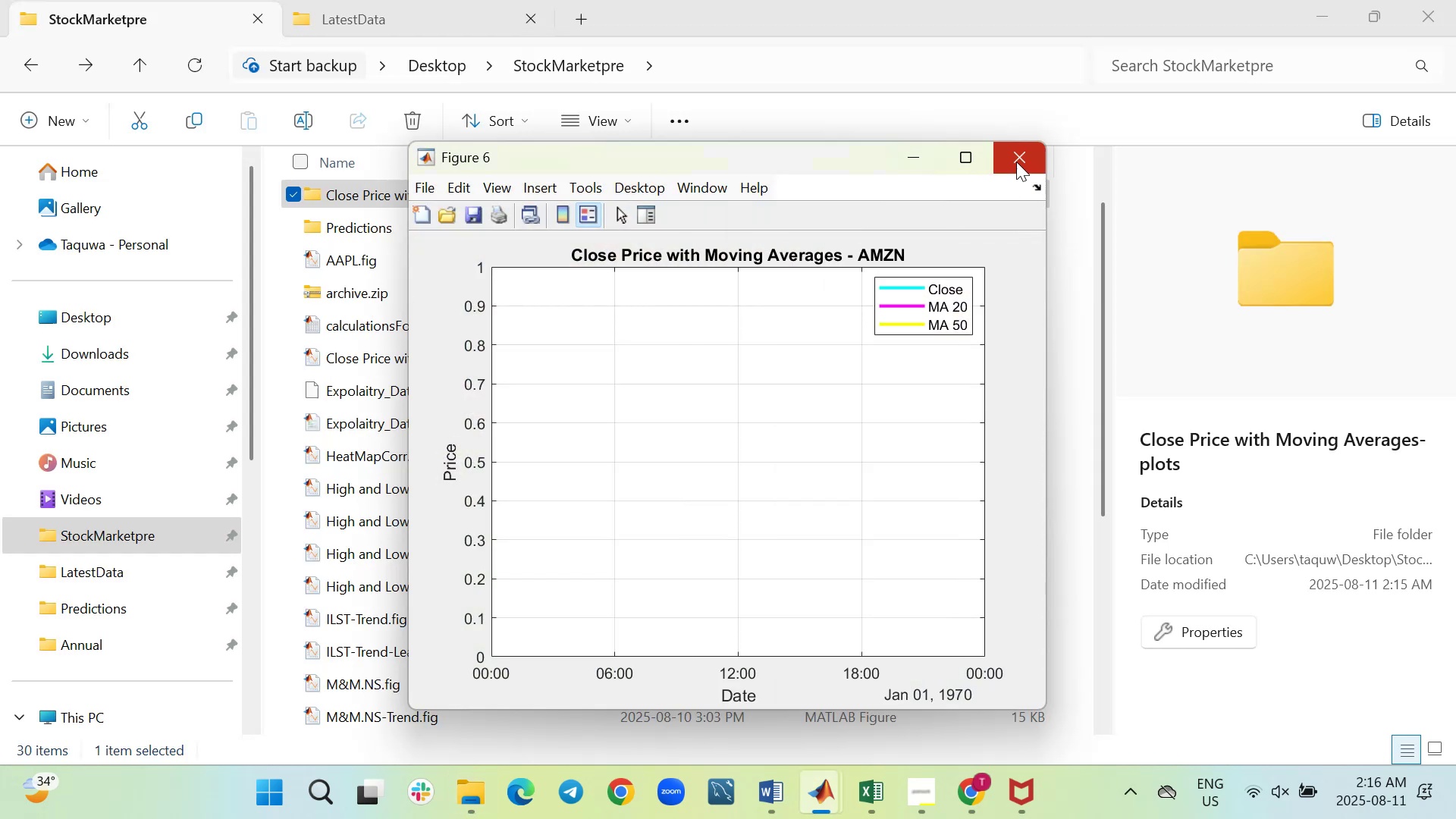 
left_click([1020, 155])
 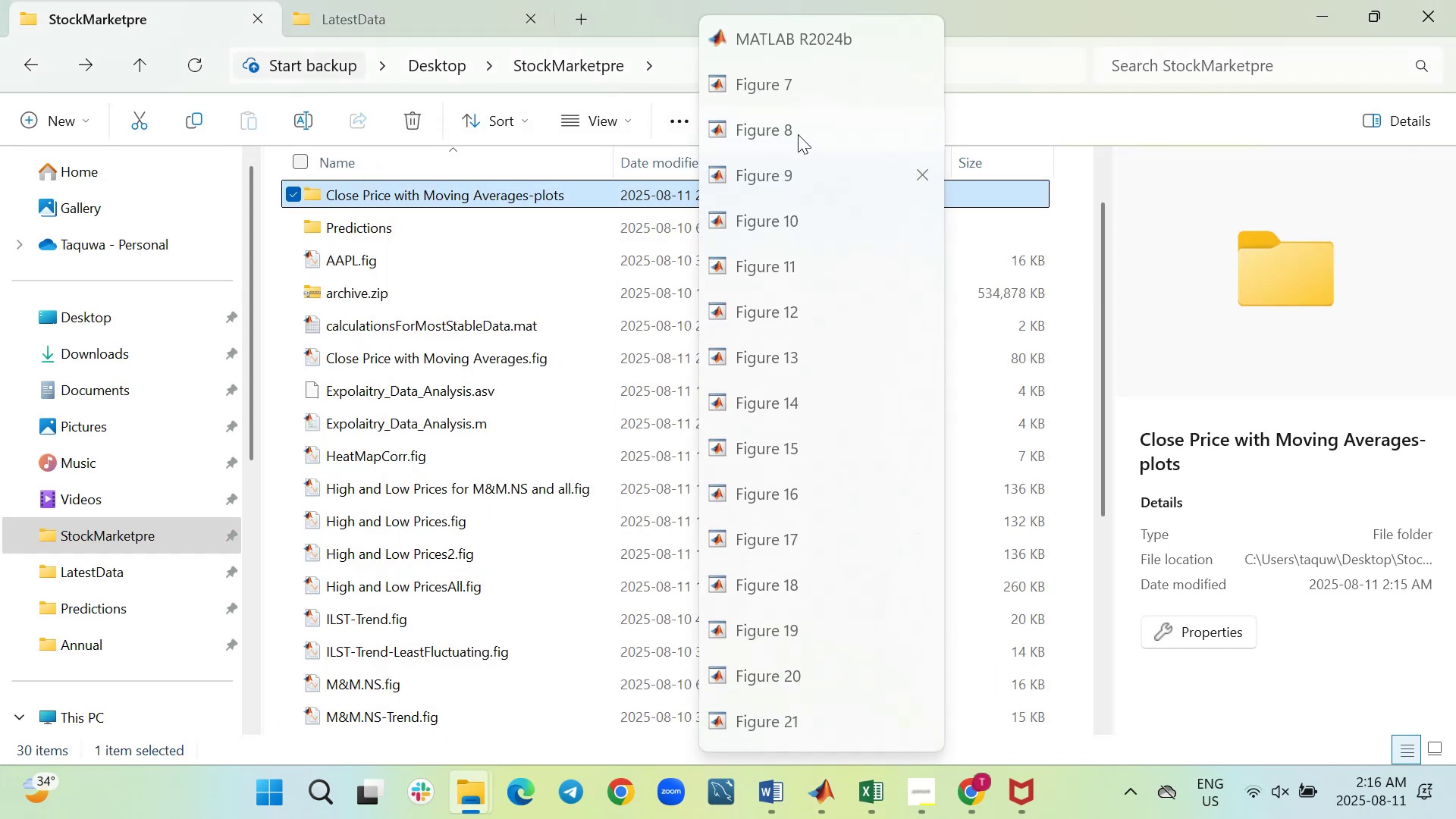 
left_click([799, 83])
 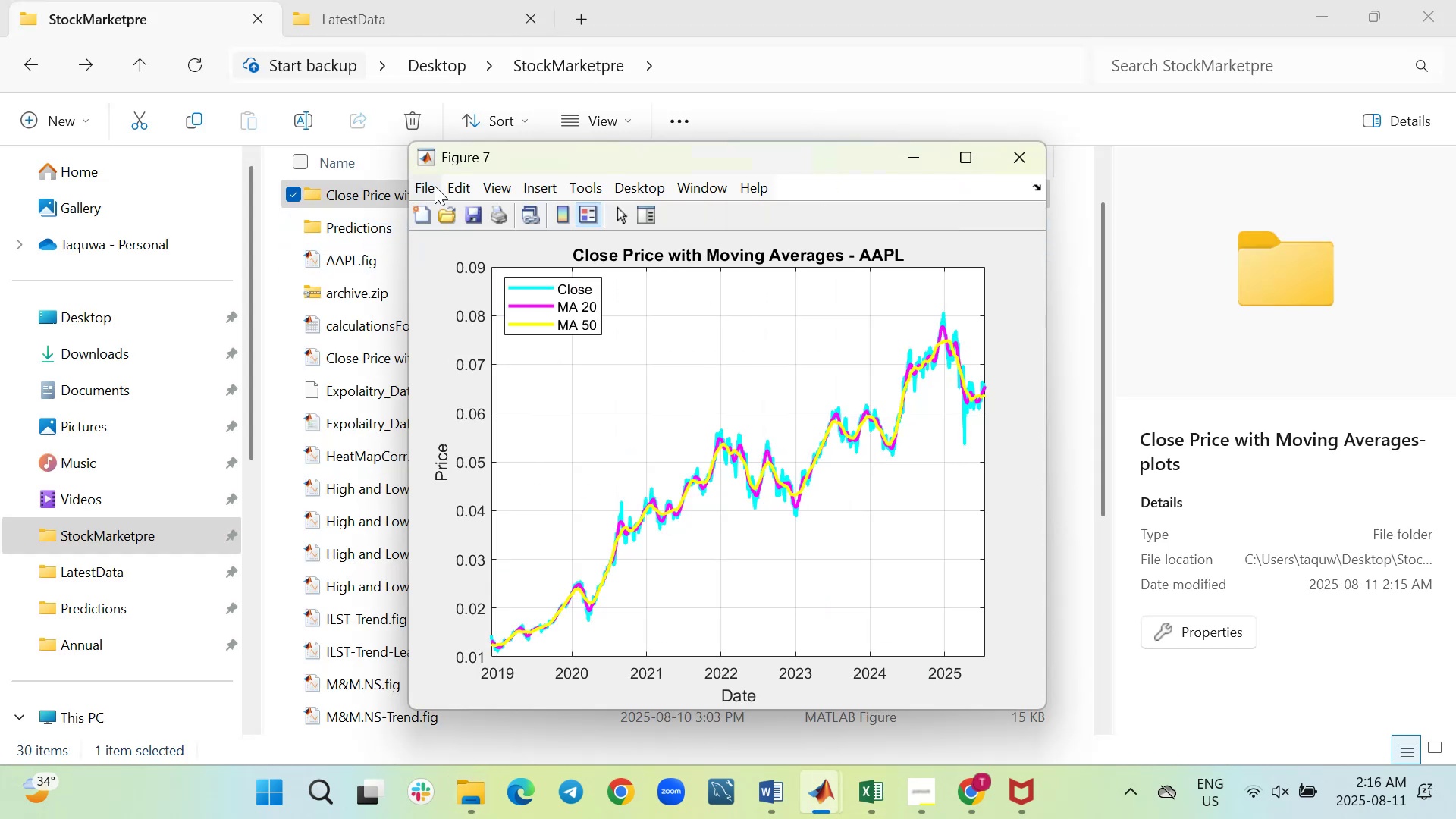 
left_click([434, 184])
 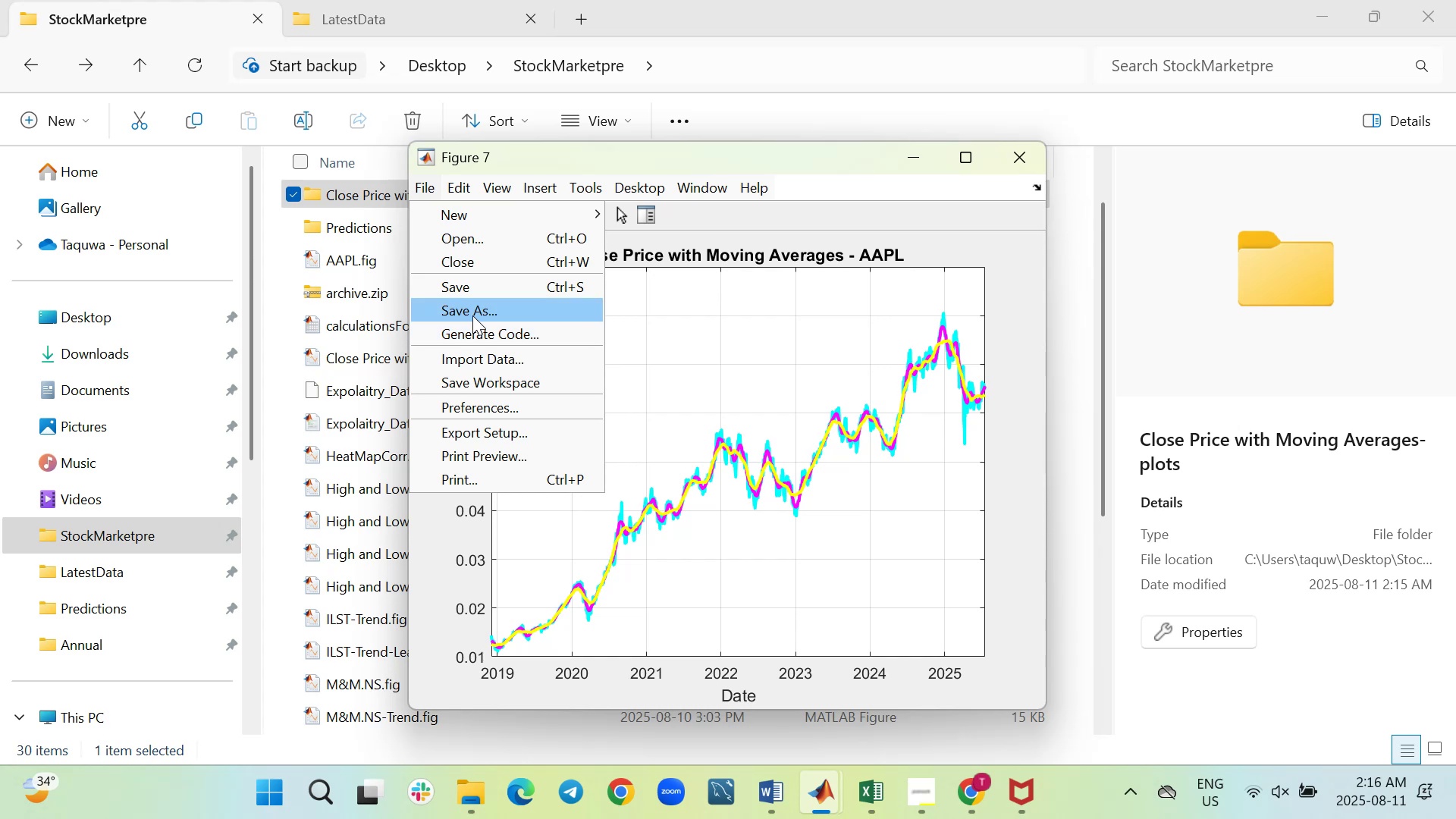 
left_click([472, 314])
 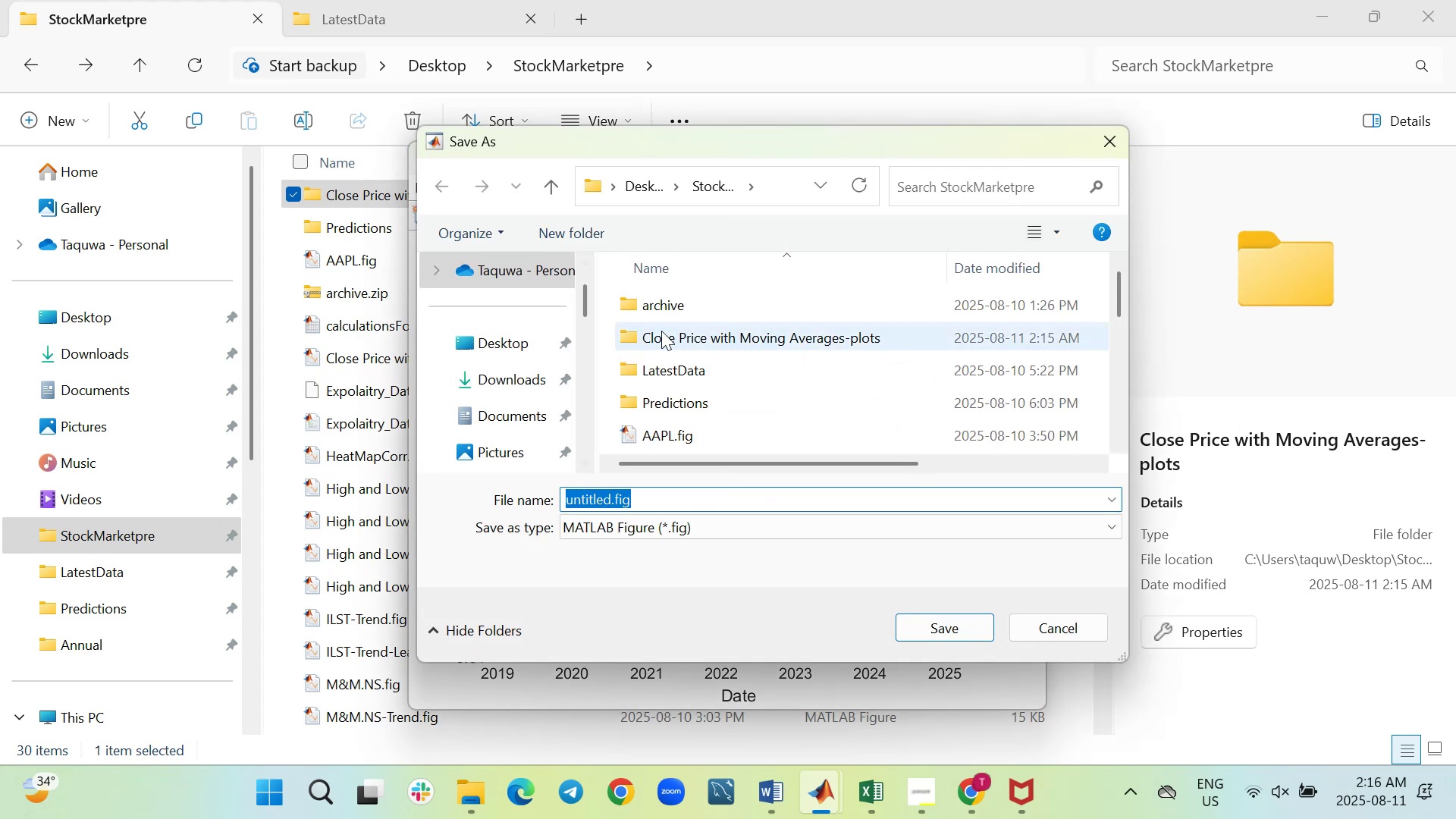 
double_click([673, 337])
 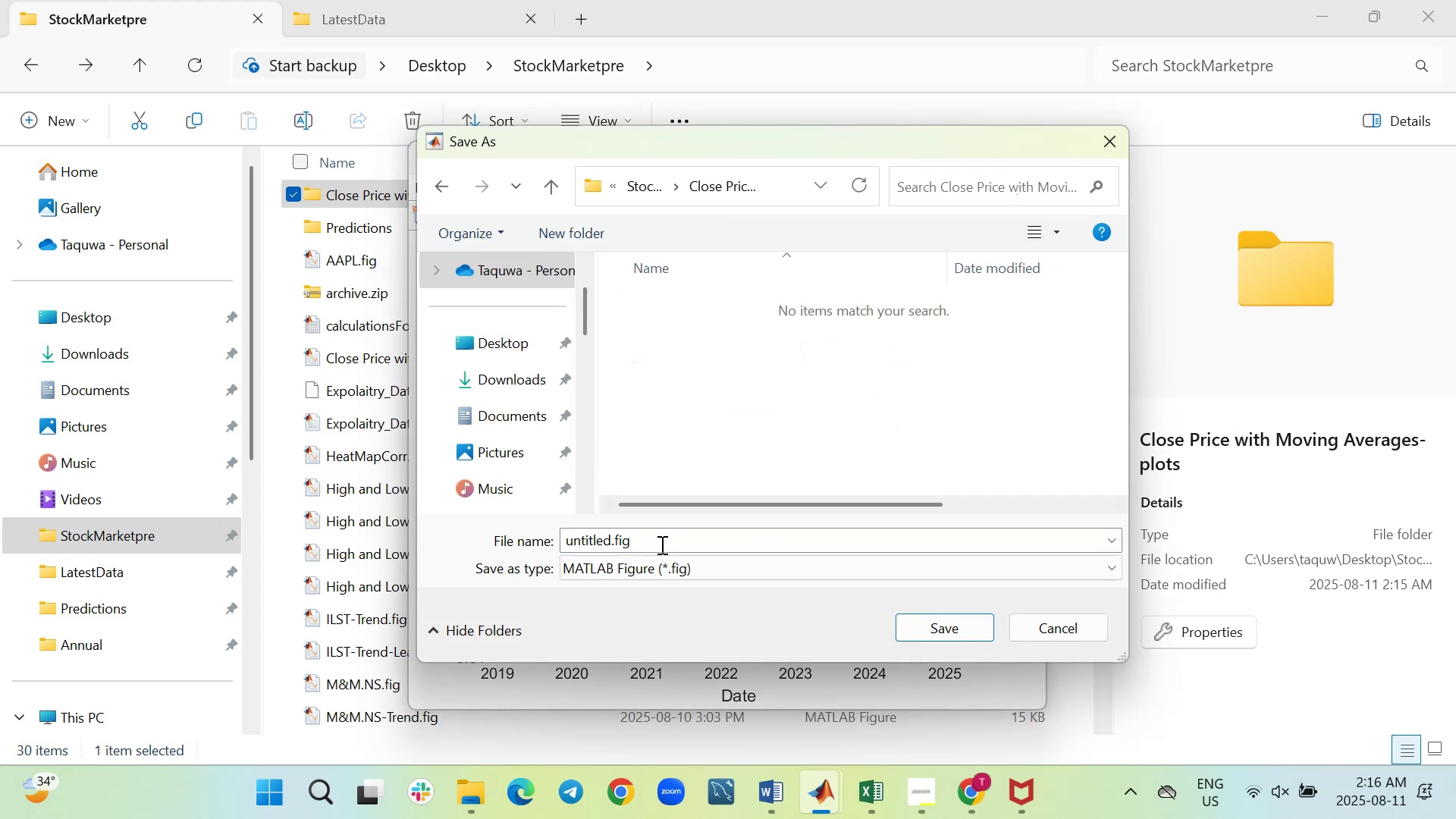 
left_click([661, 541])
 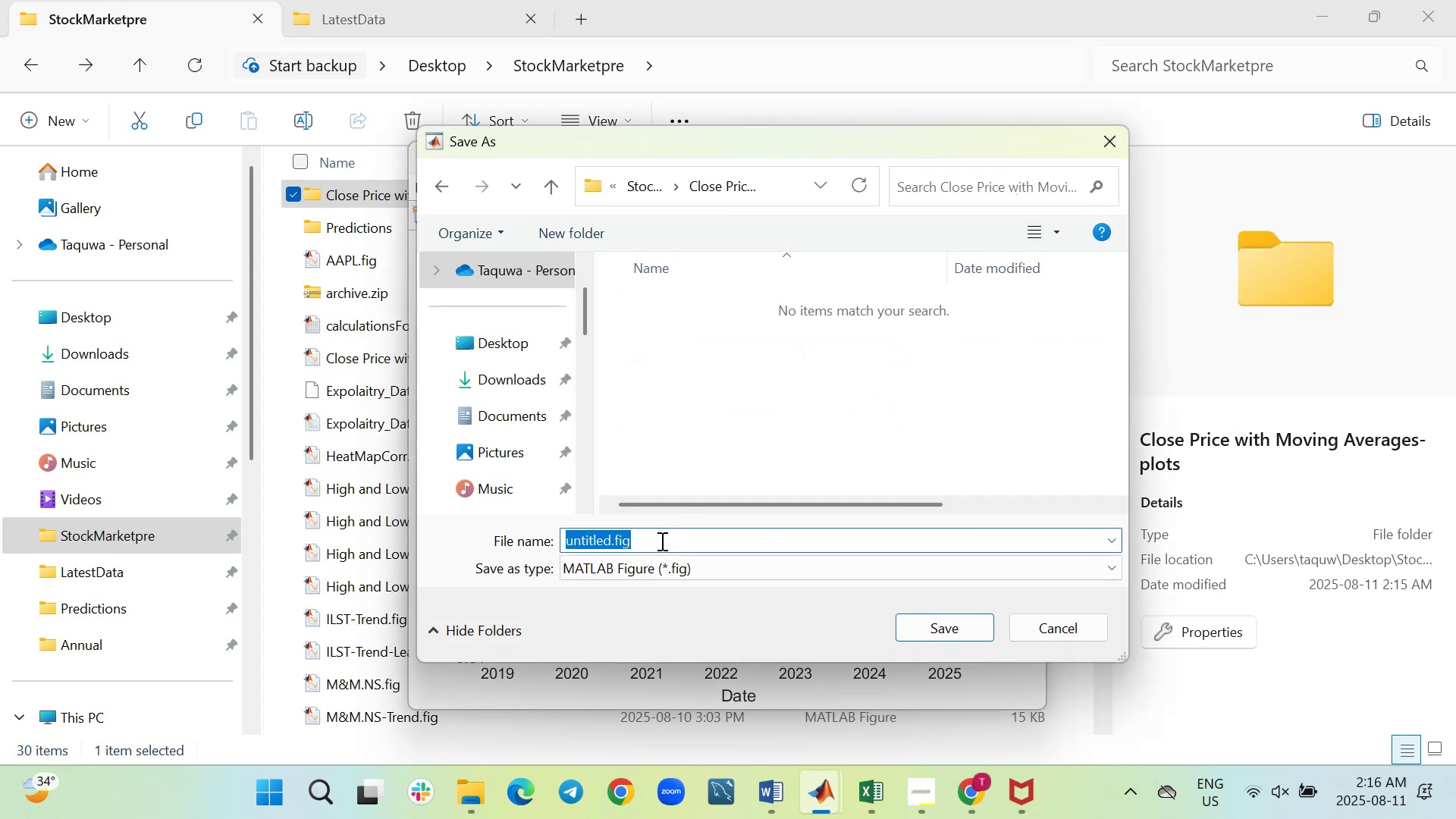 
type(AAPL)
 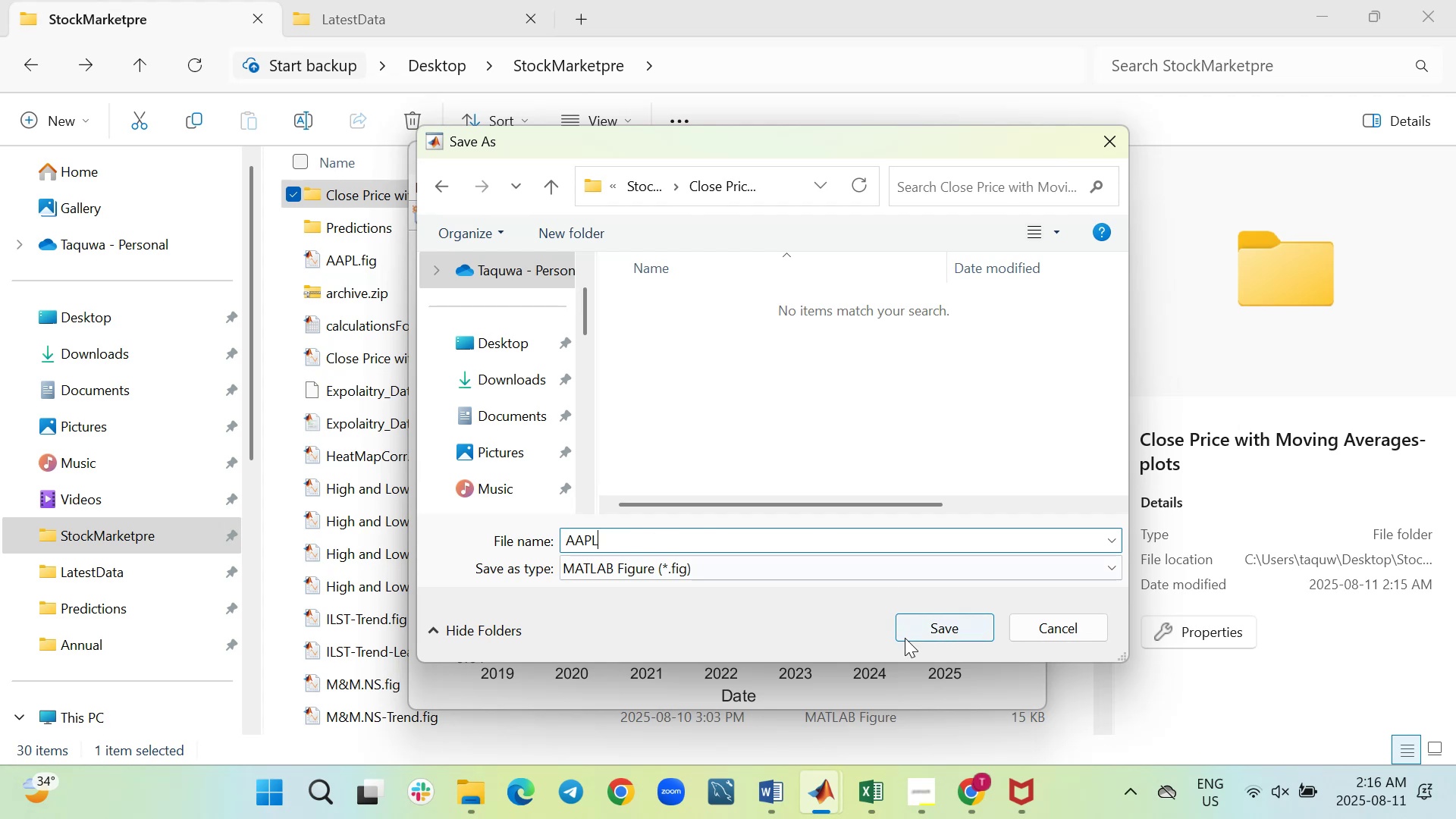 
left_click([914, 629])
 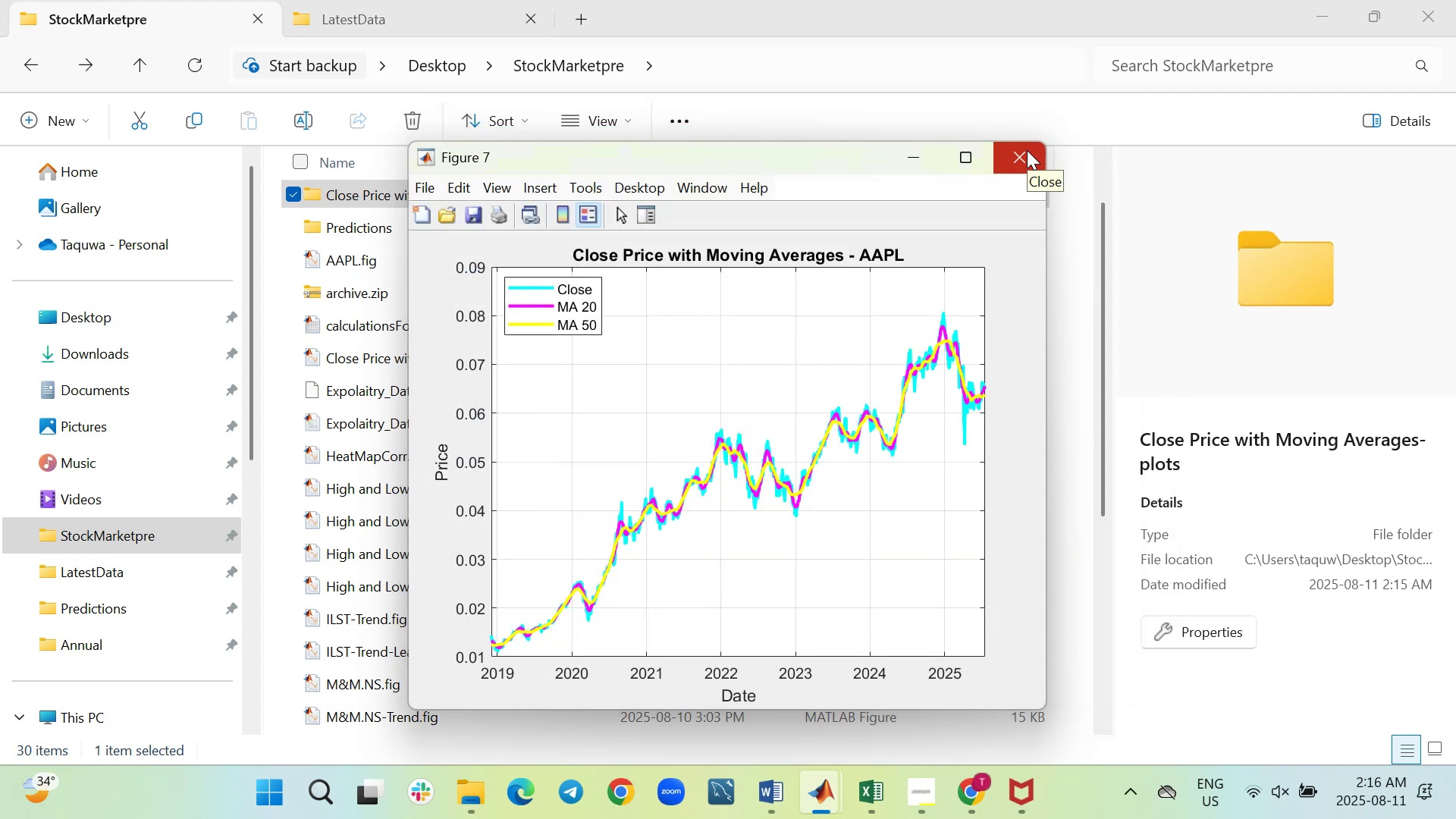 
left_click([1025, 150])
 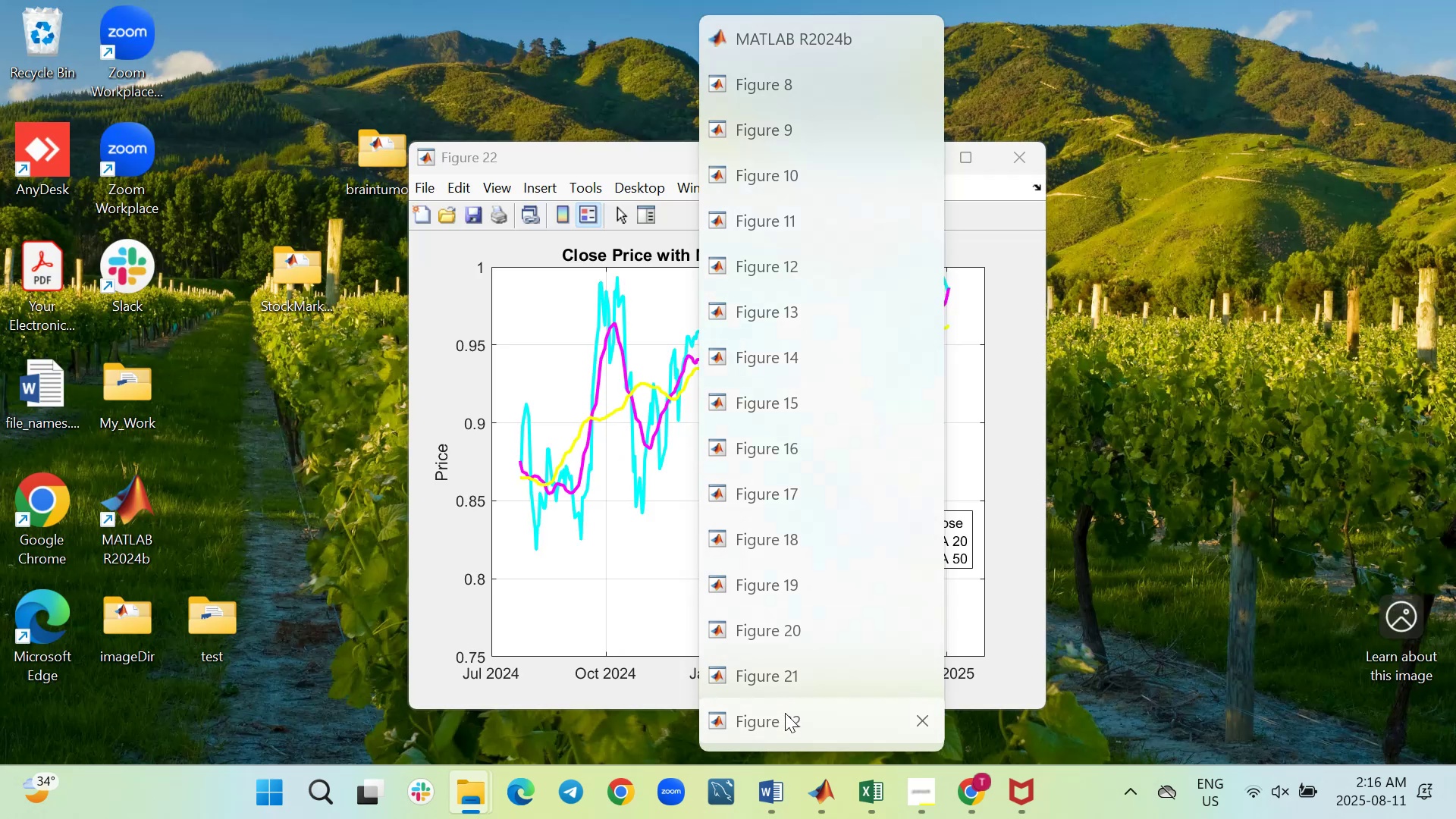 
left_click([783, 712])
 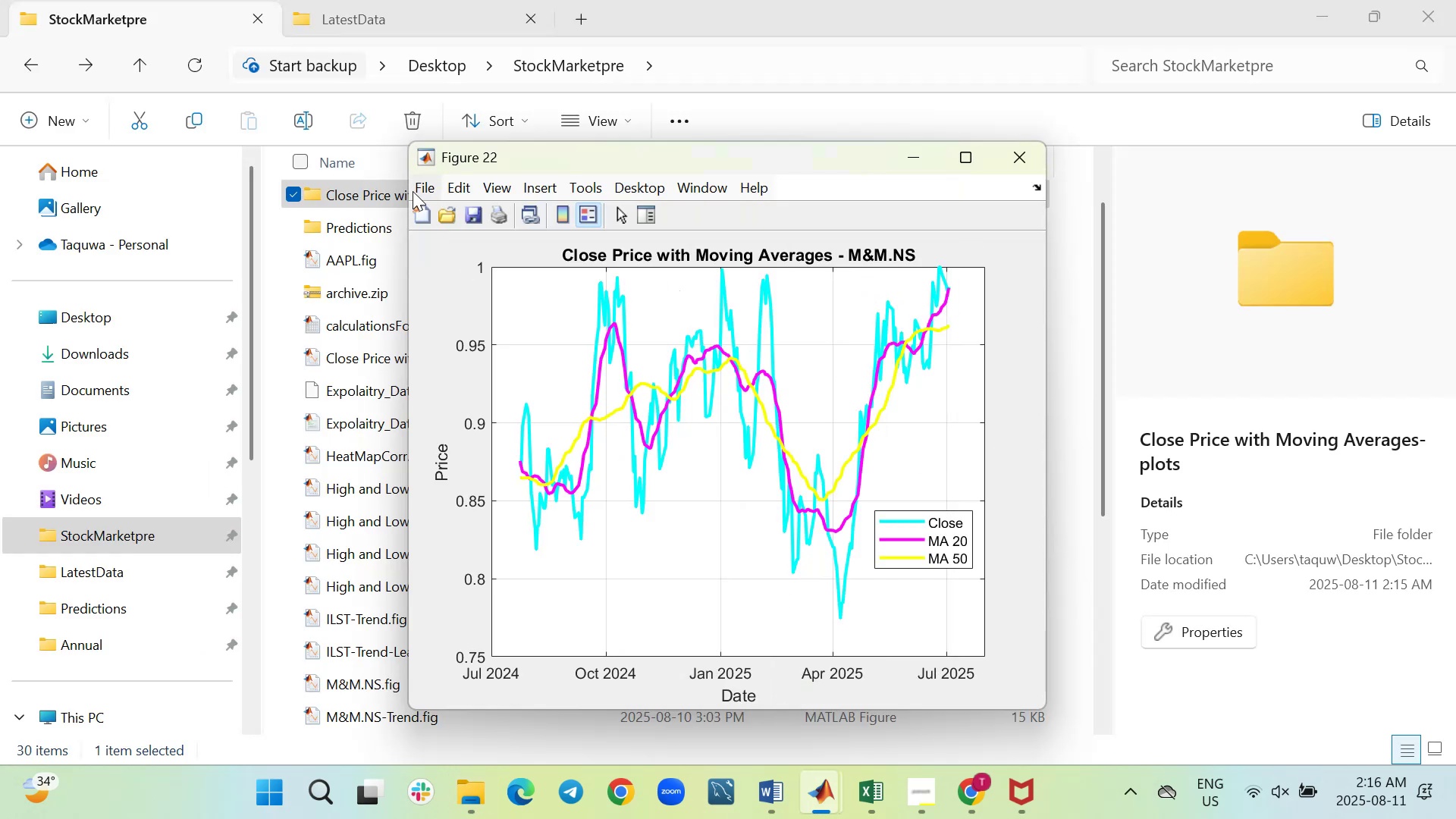 
wait(7.76)
 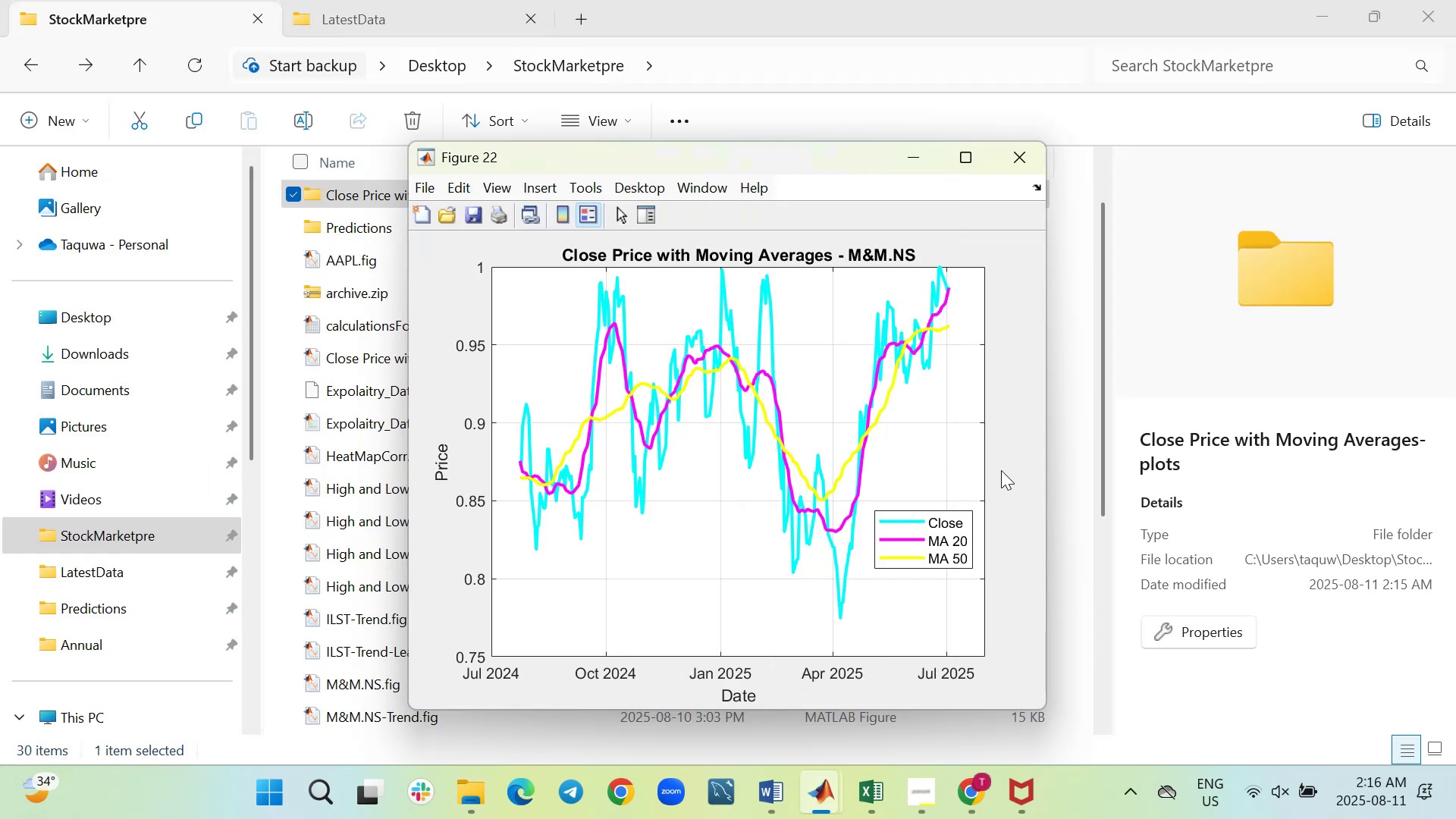 
left_click([435, 187])
 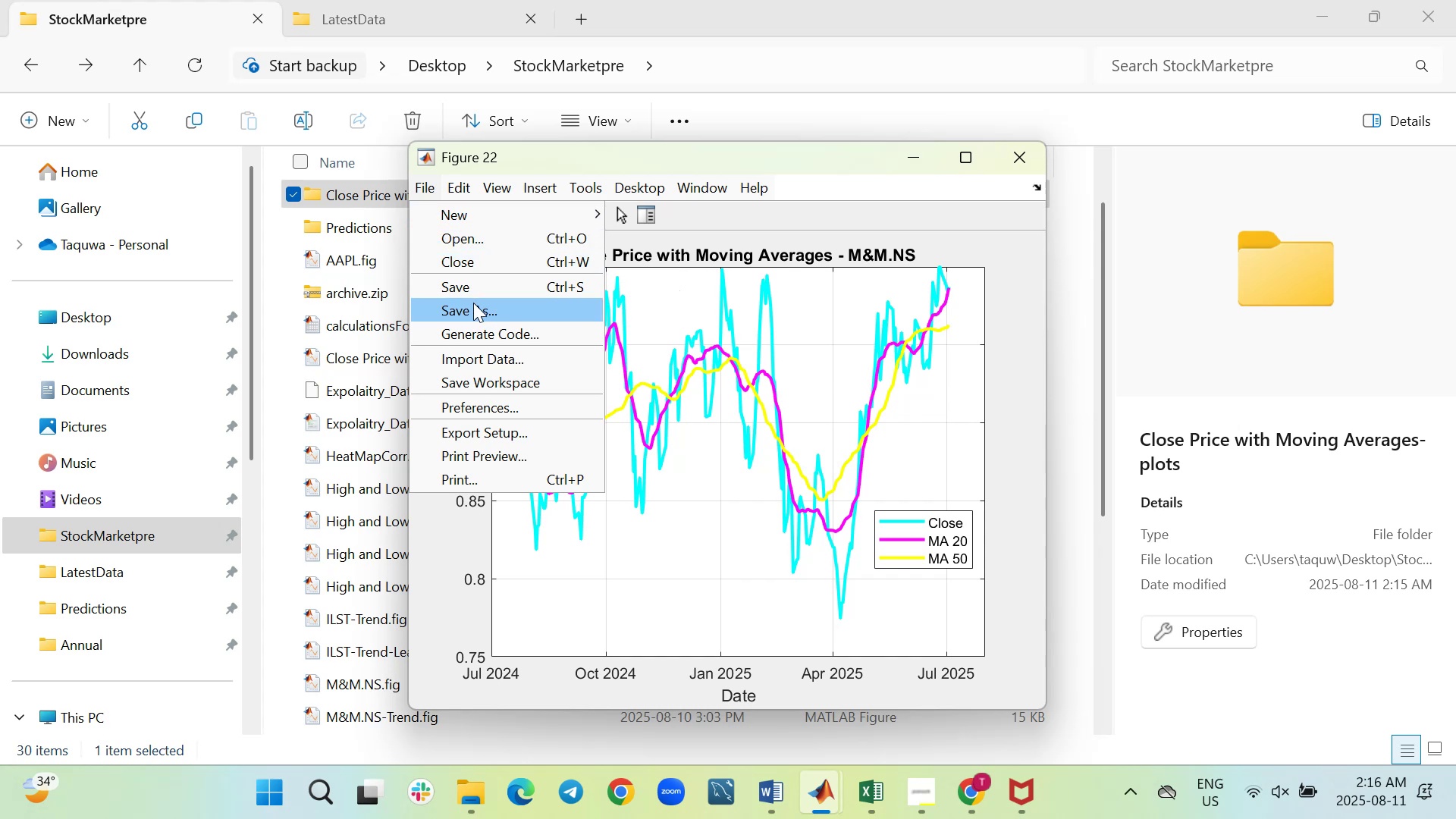 
left_click([473, 307])
 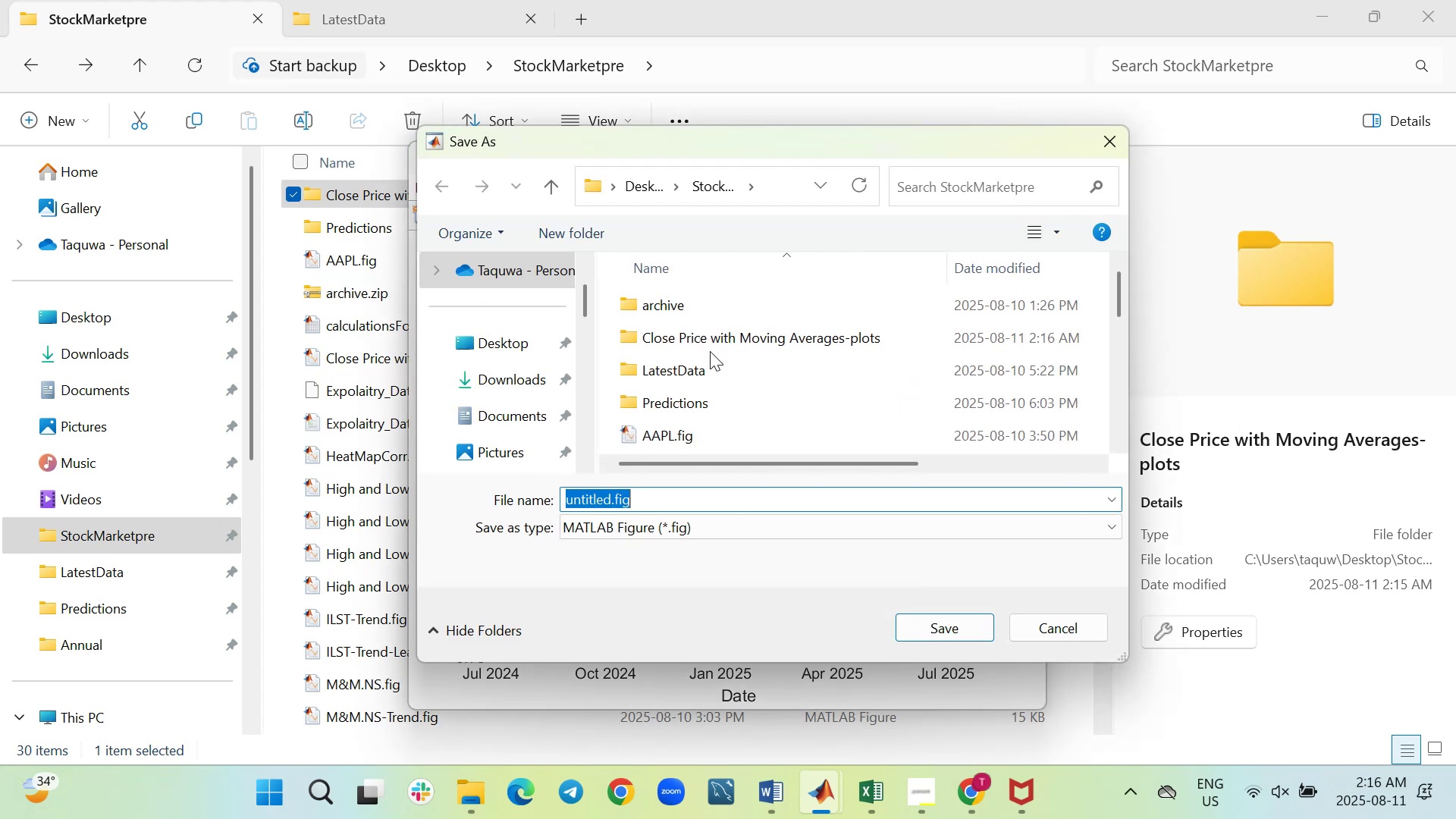 
type(M&M)
 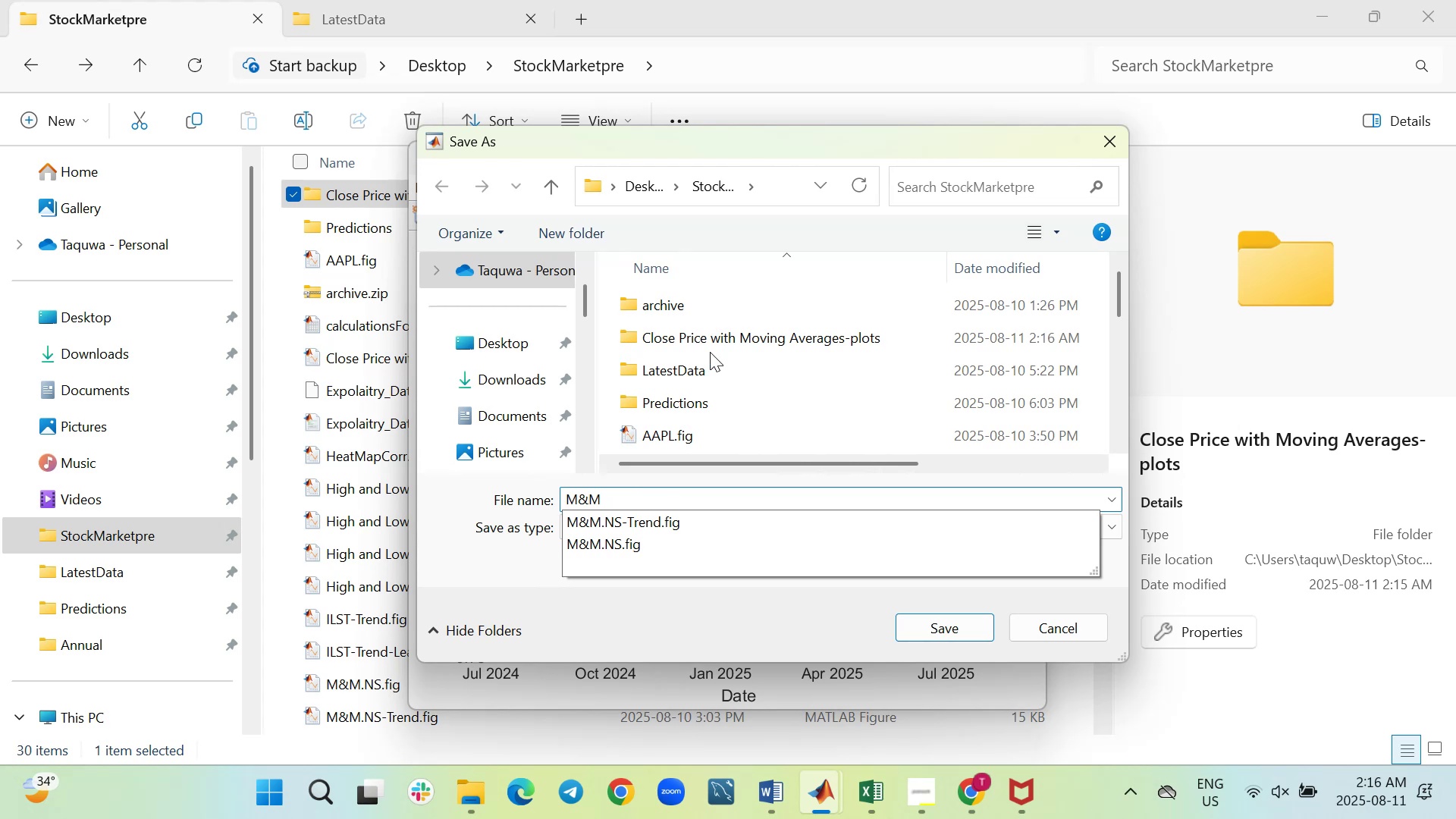 
wait(5.02)
 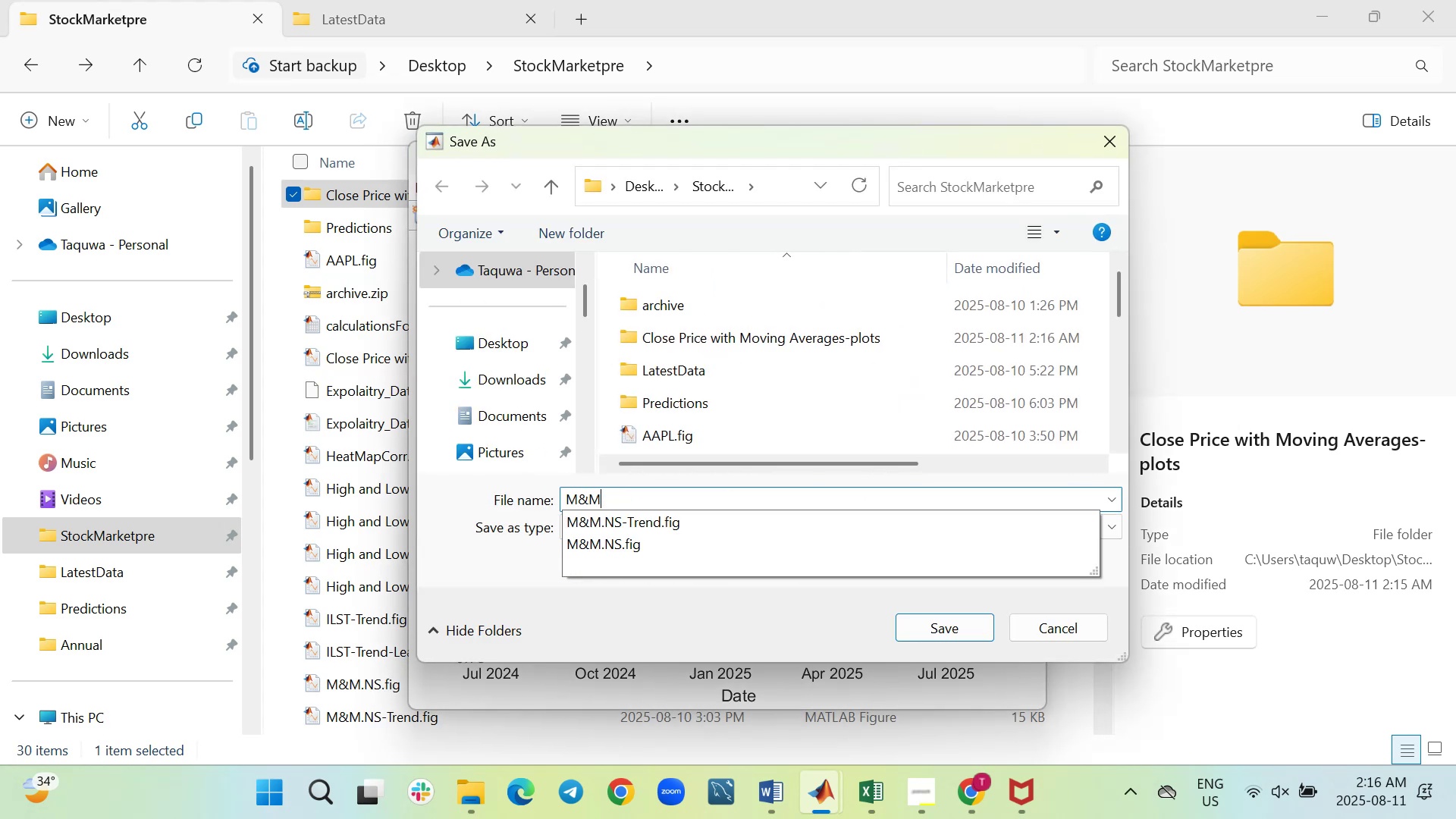 
left_click([657, 548])
 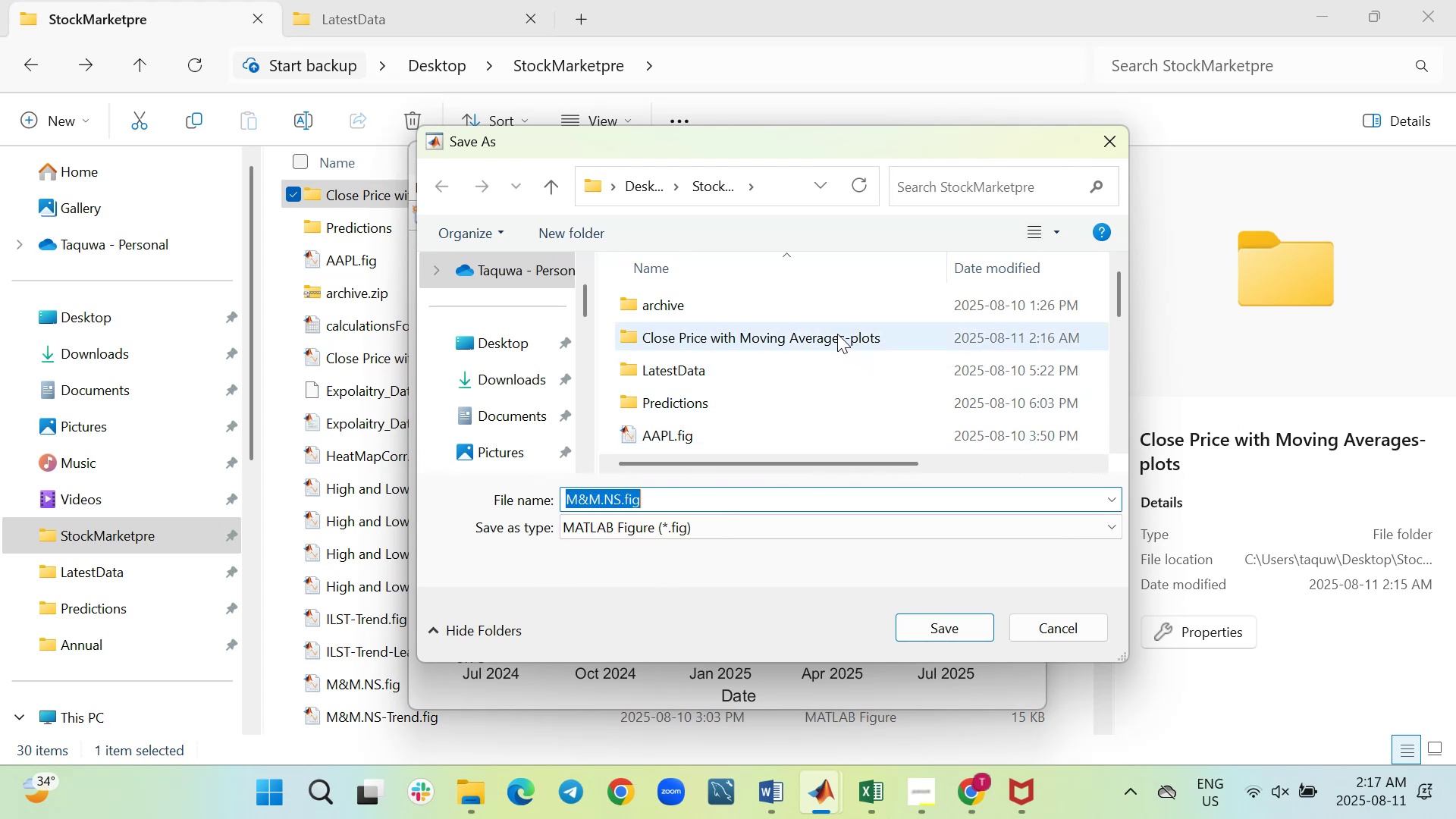 
double_click([837, 334])
 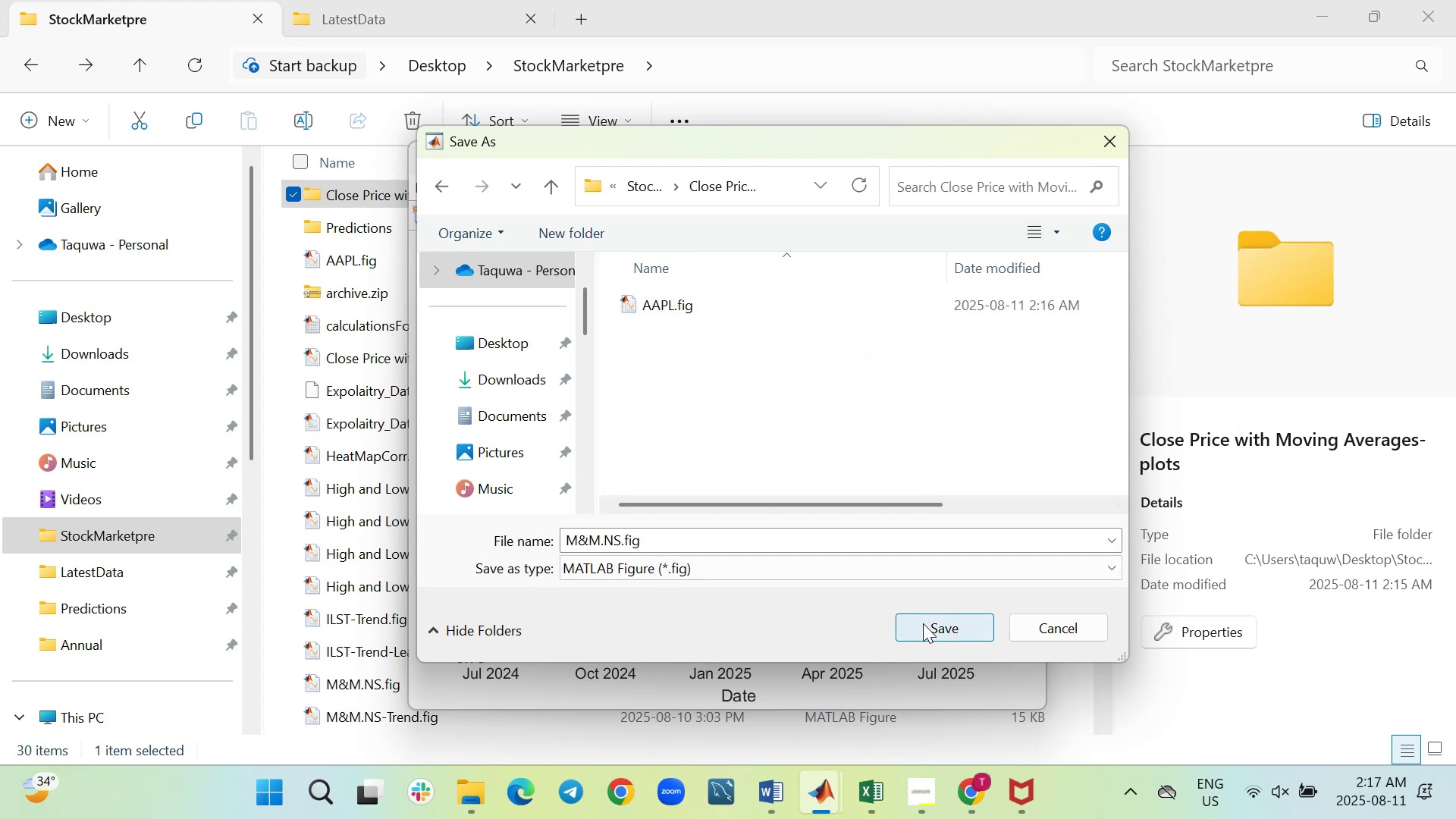 
left_click([923, 623])
 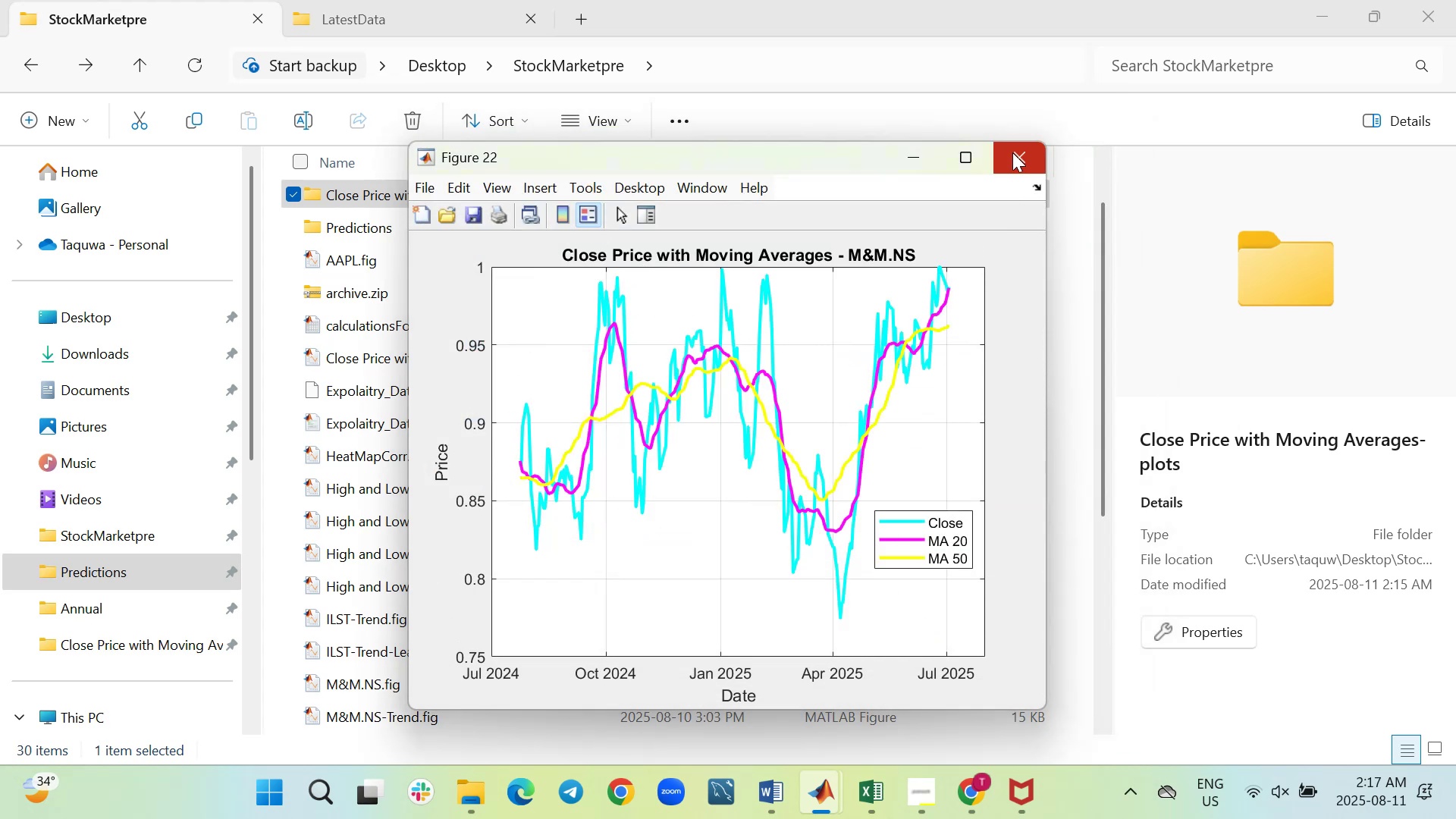 
left_click([1012, 152])
 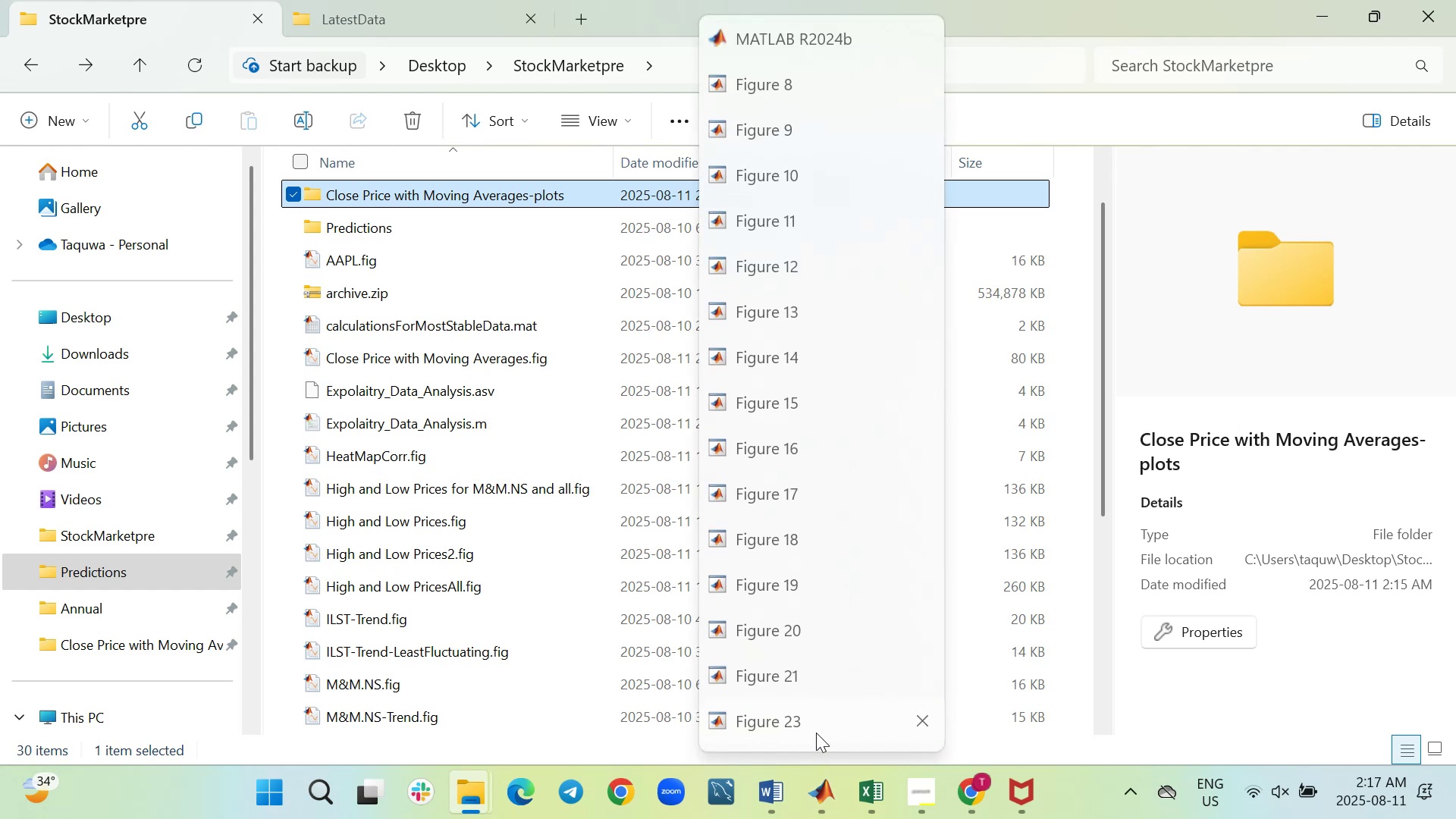 
left_click([814, 719])
 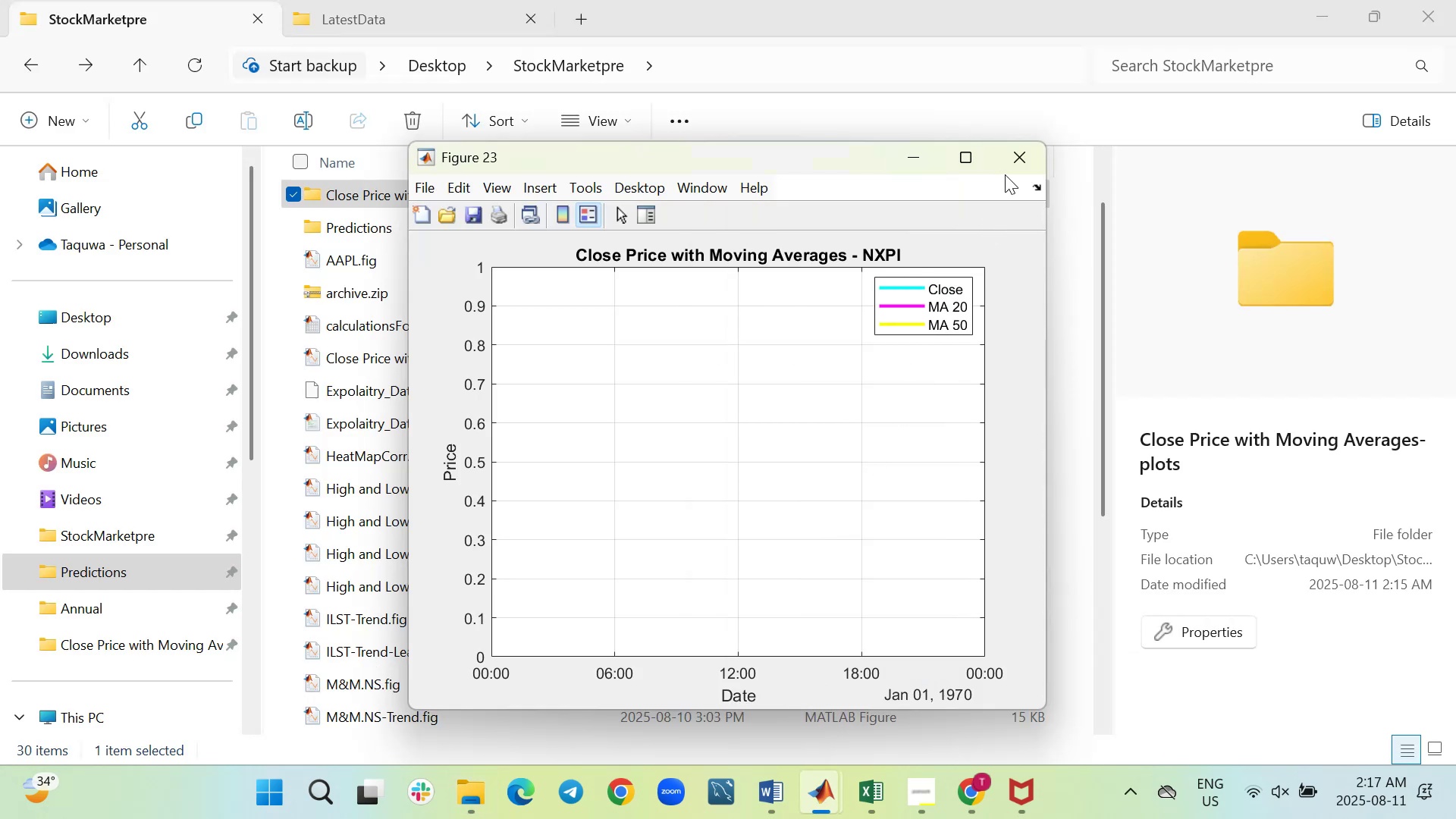 
left_click([1009, 162])
 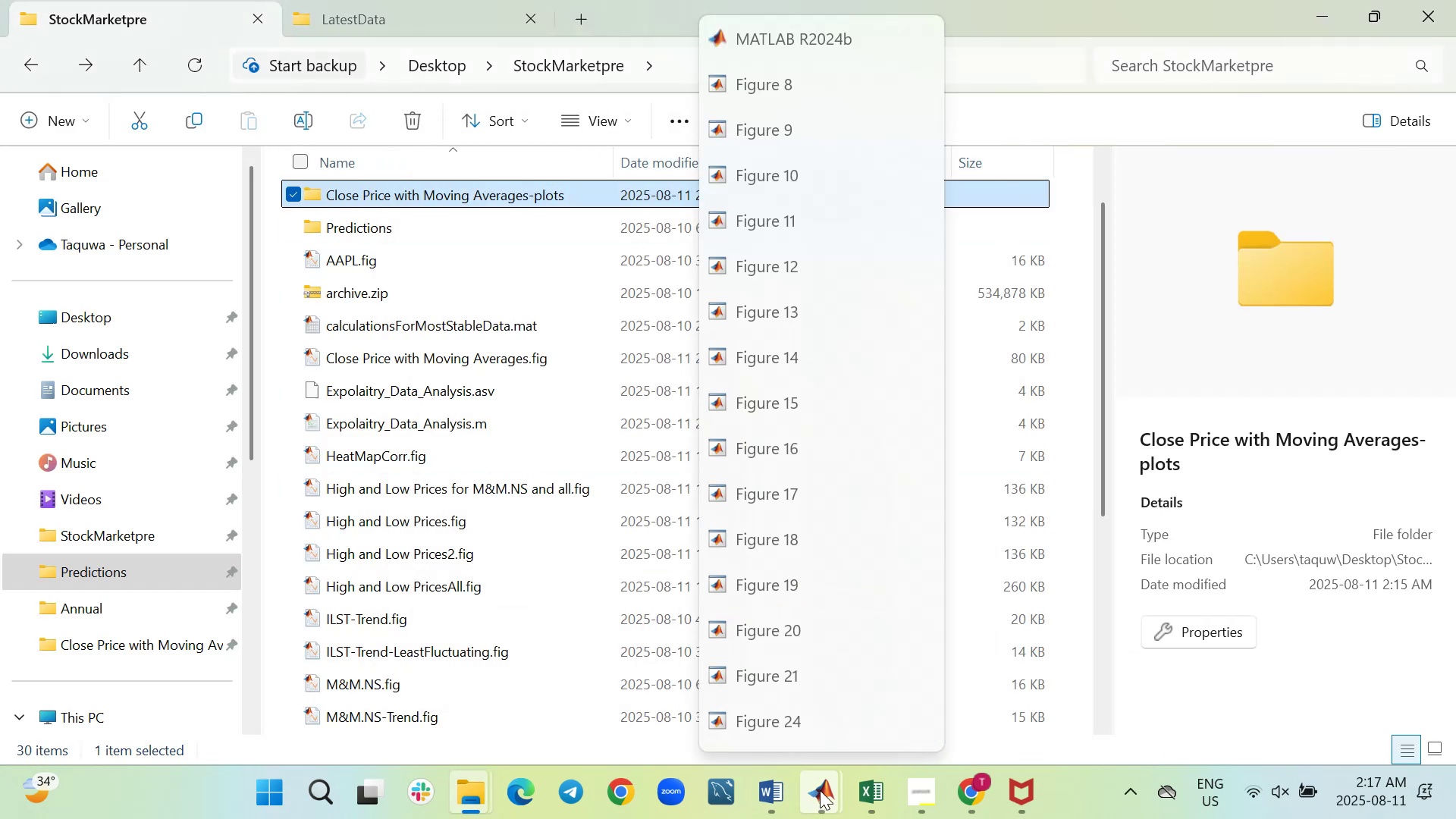 
left_click([821, 722])
 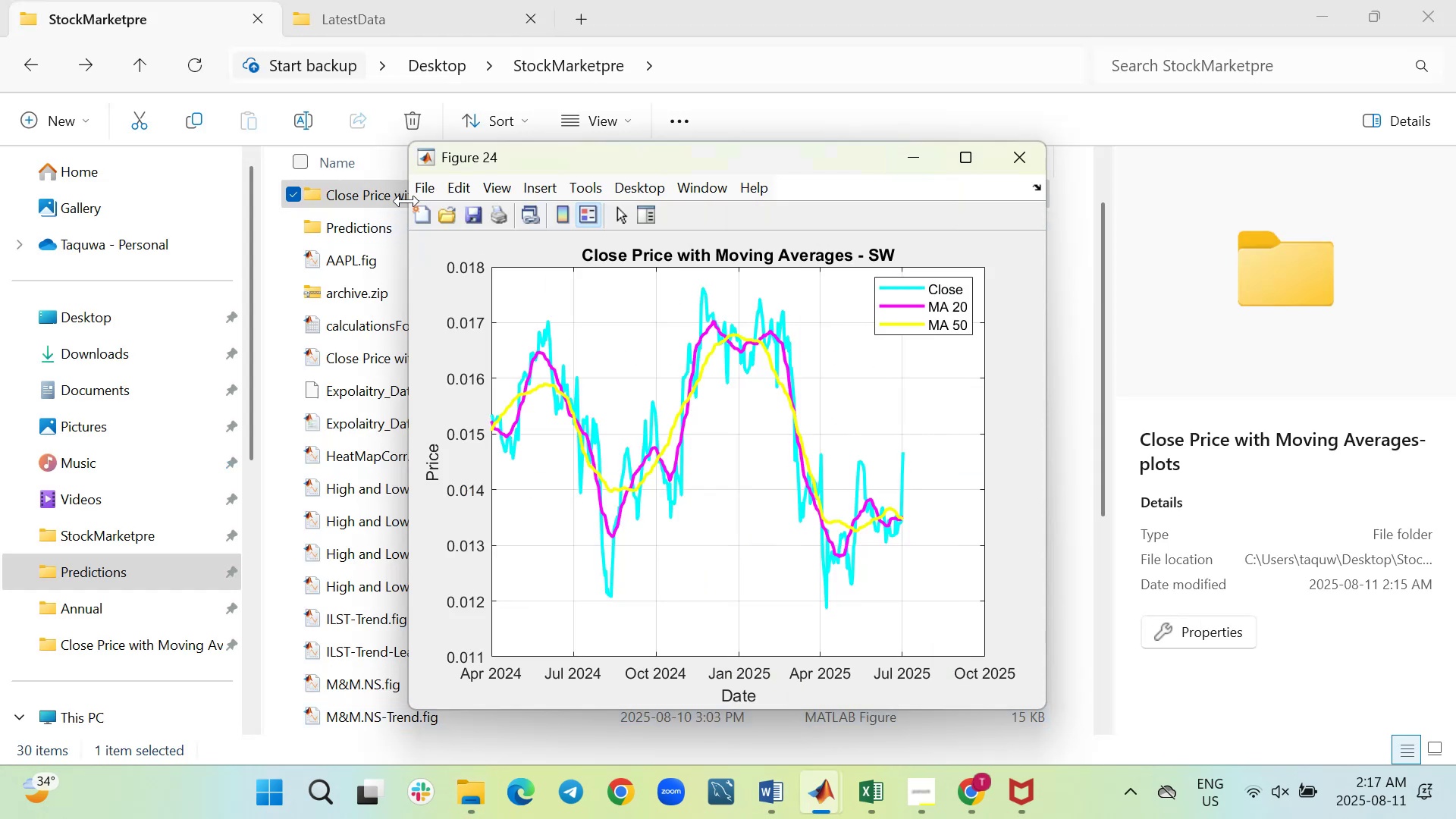 
left_click([432, 186])
 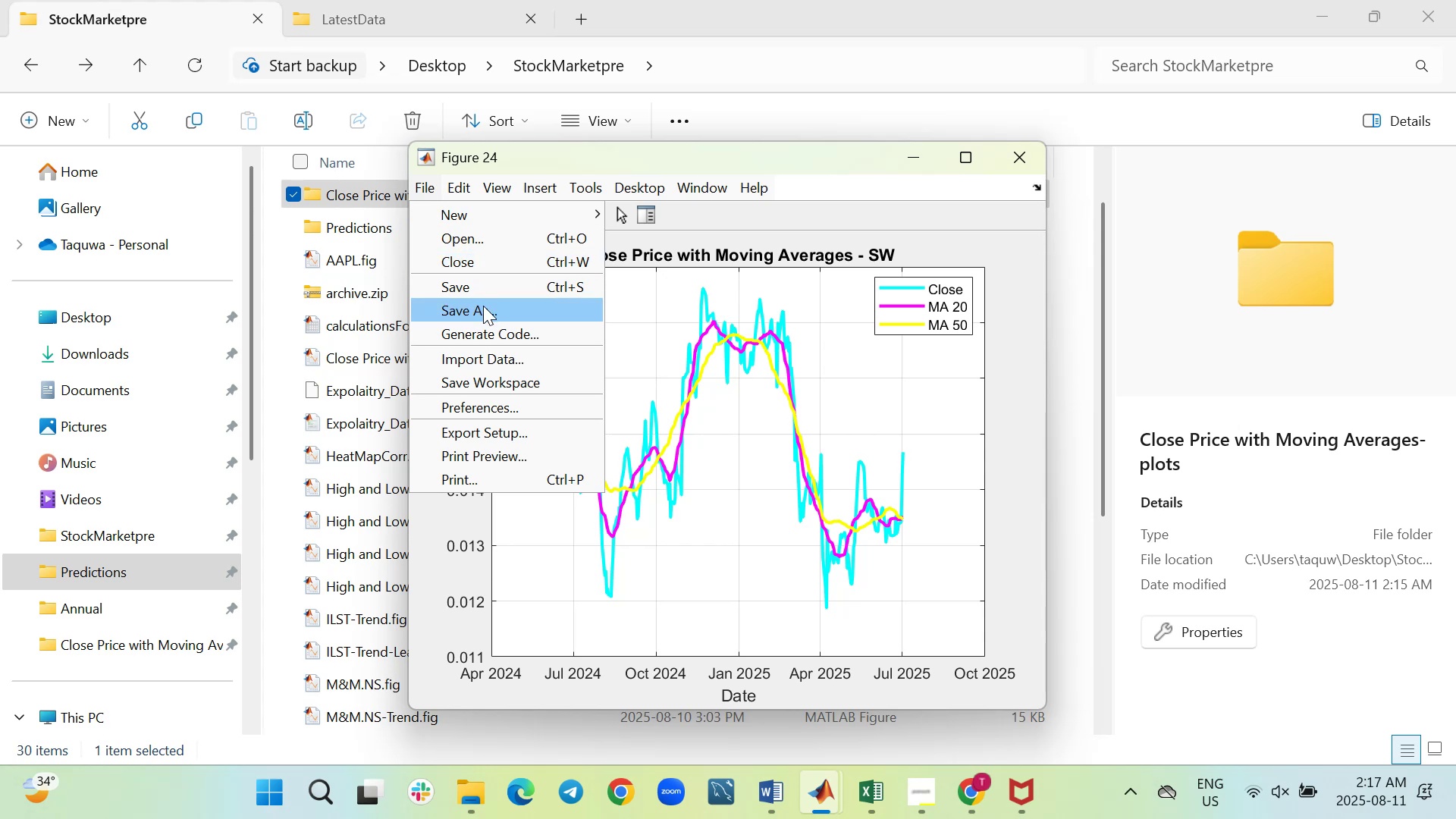 
left_click([483, 306])
 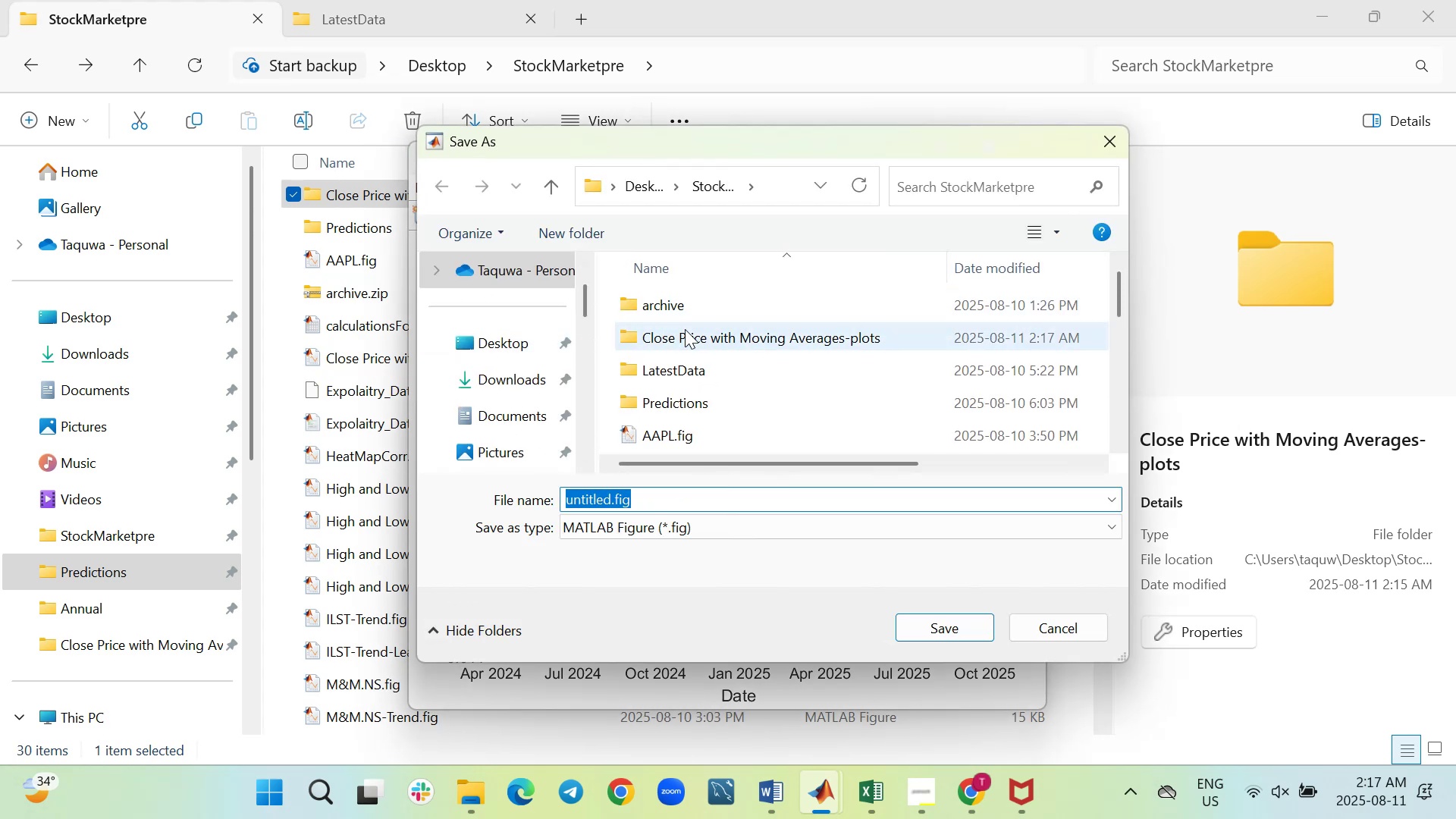 
double_click([690, 337])
 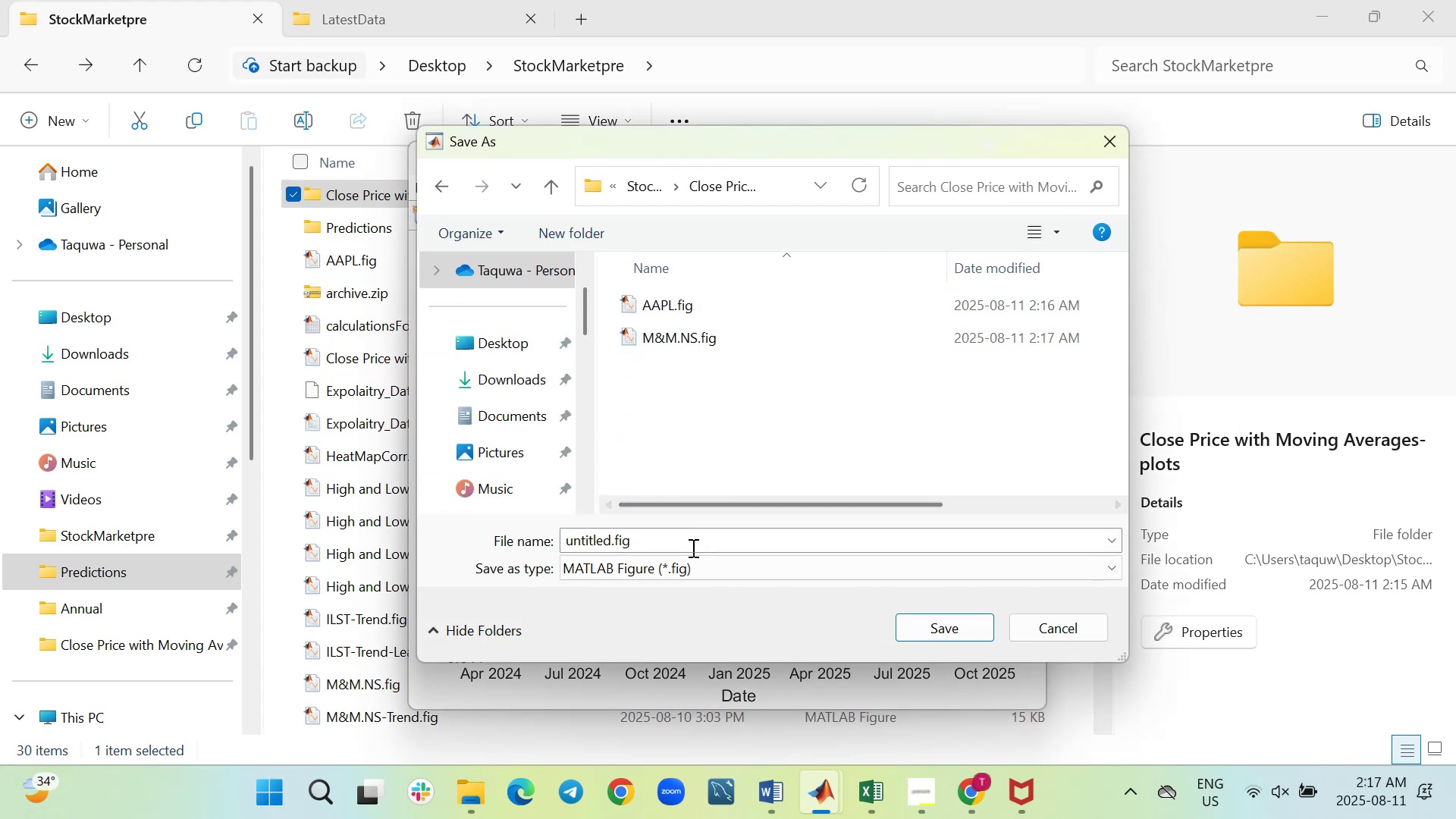 
left_click([692, 548])
 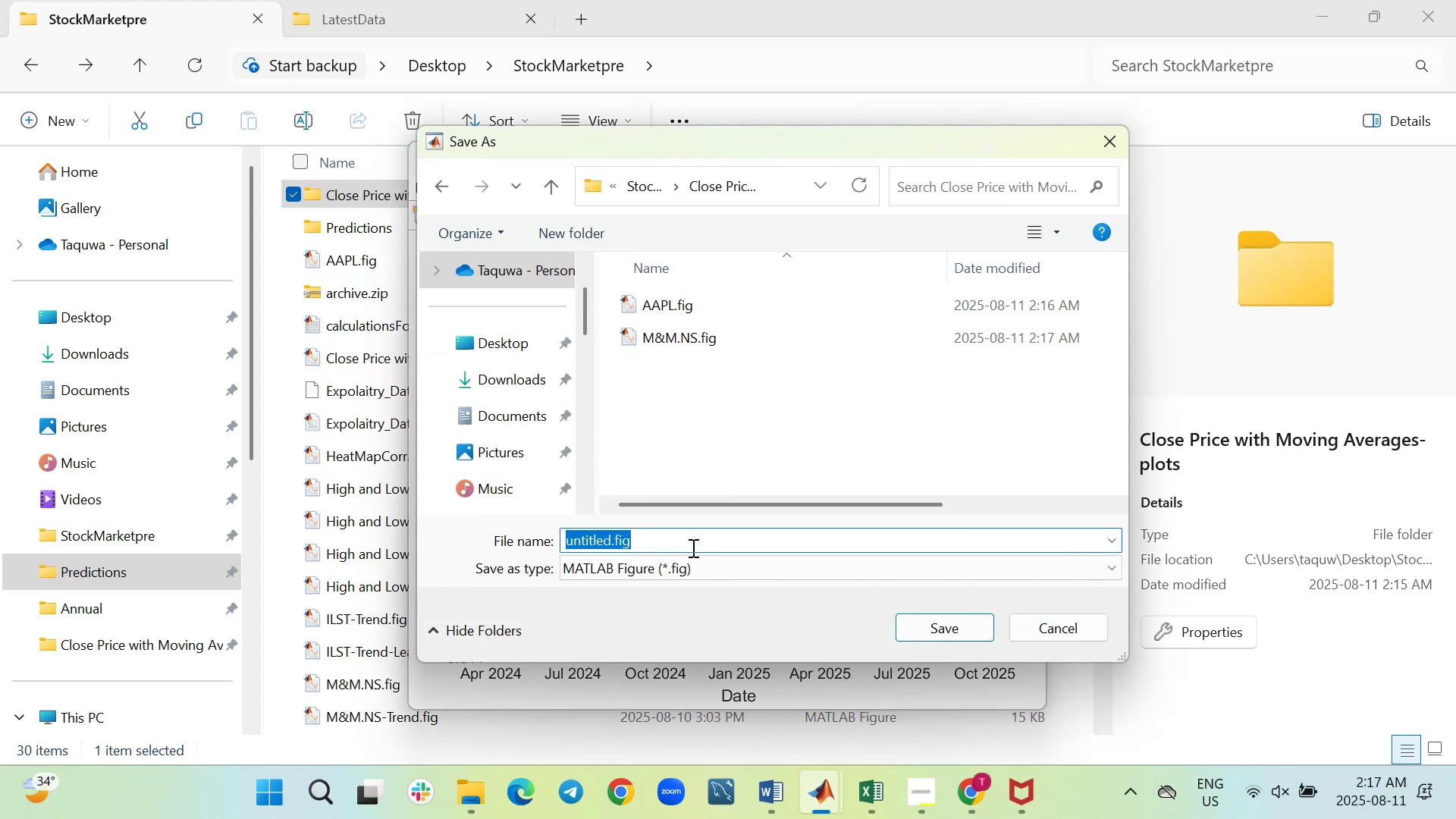 
type(SW)
 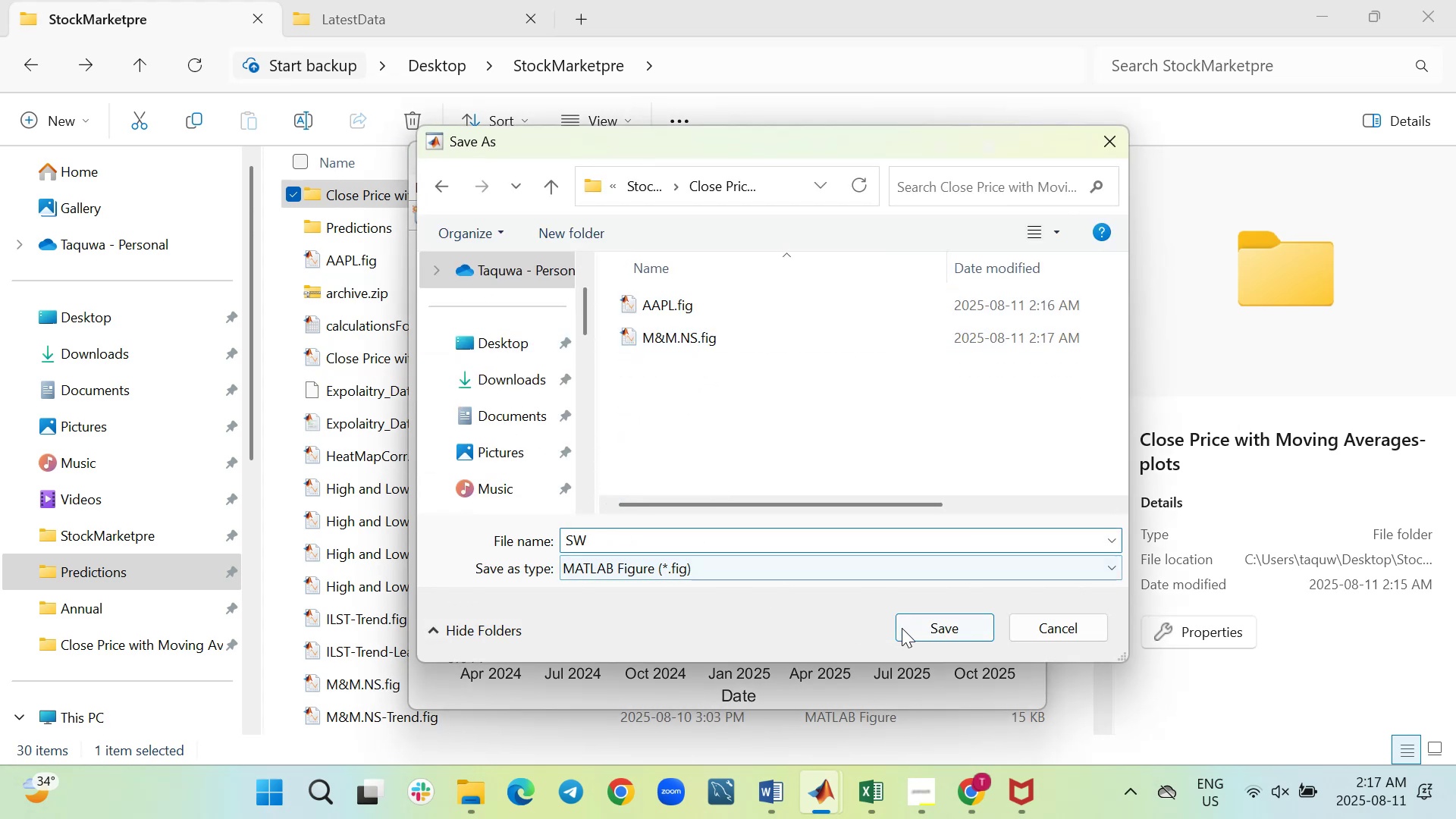 
left_click([913, 628])
 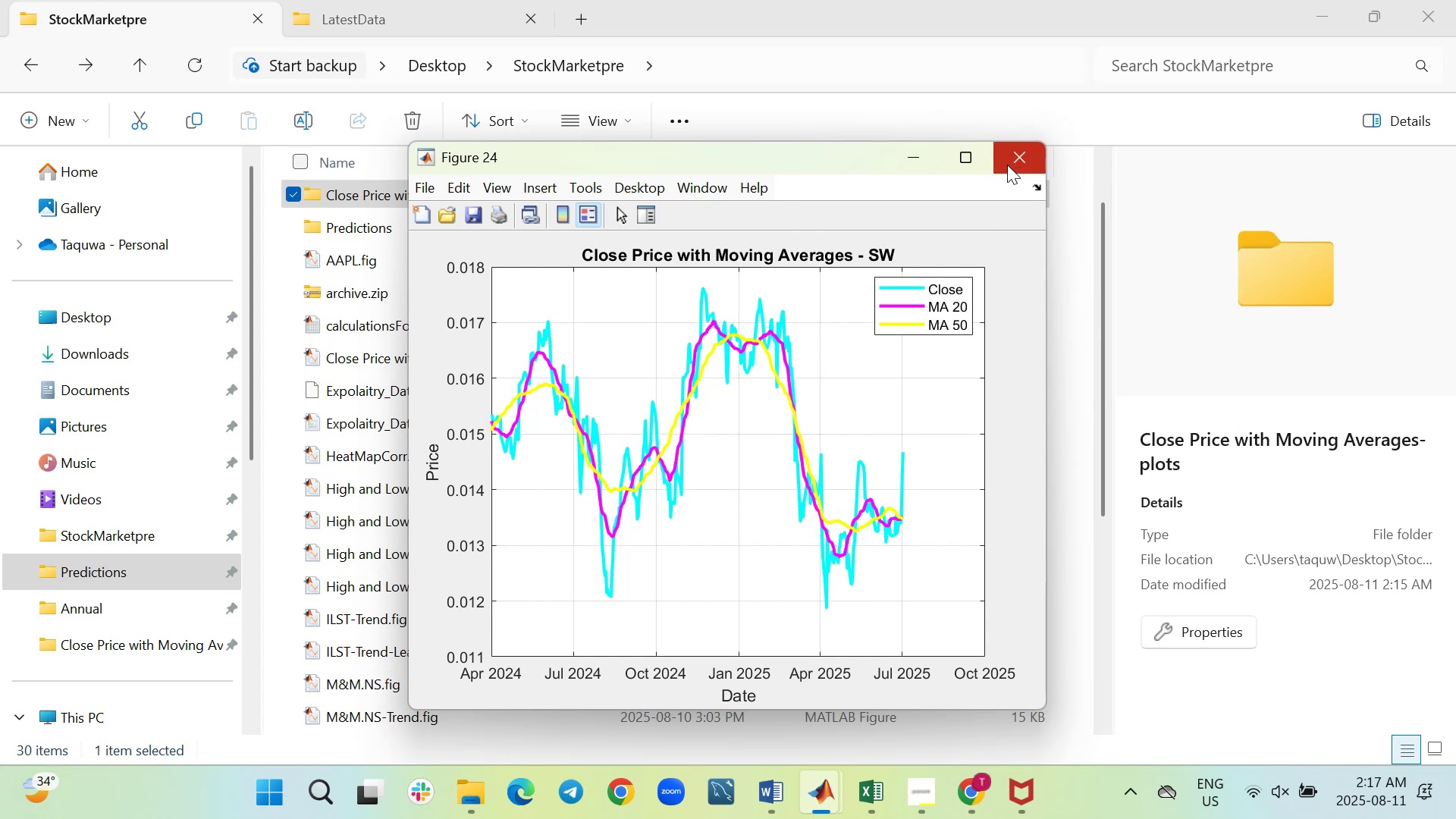 
left_click([1007, 161])
 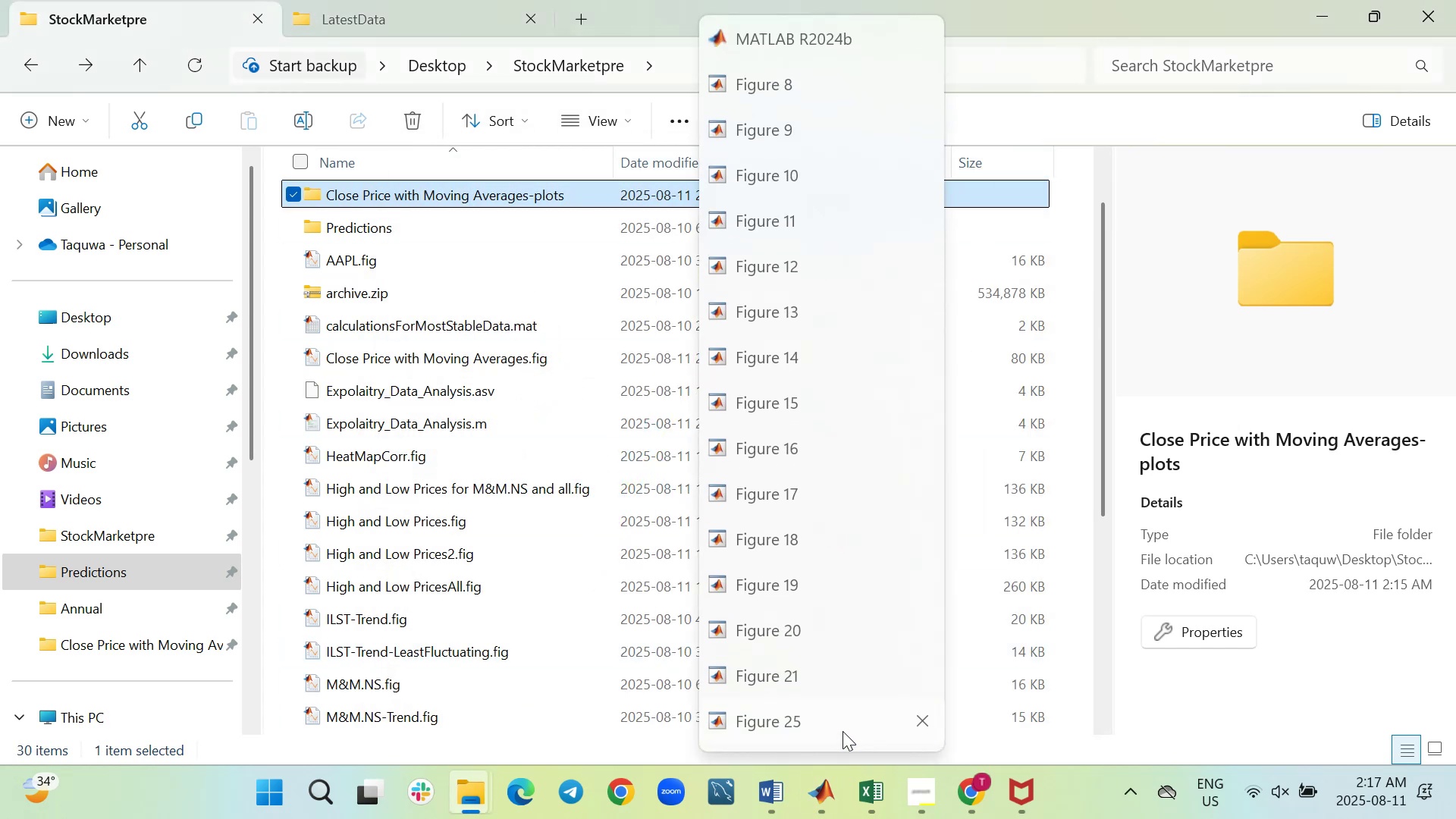 
left_click([838, 720])
 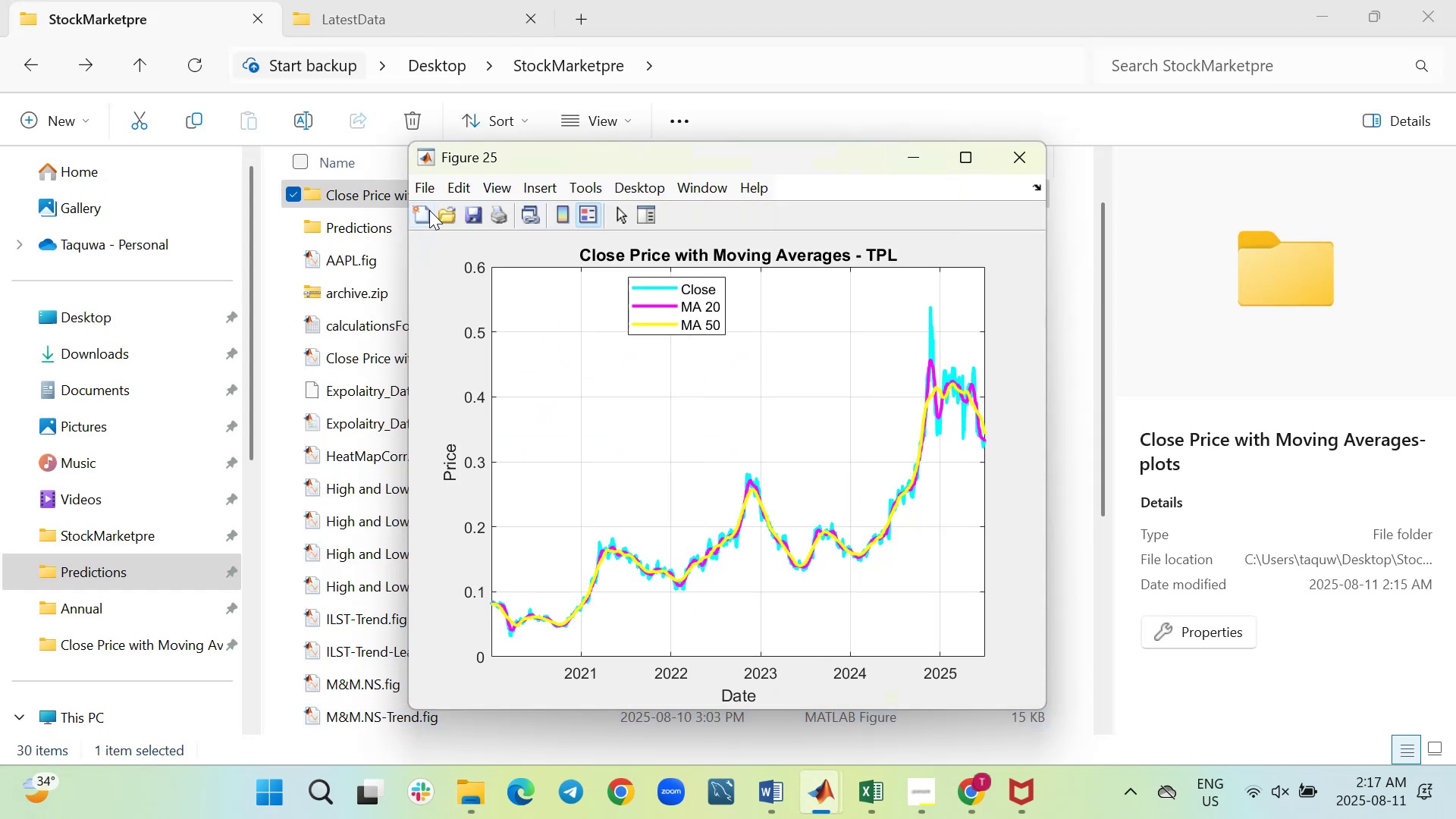 
left_click([429, 194])
 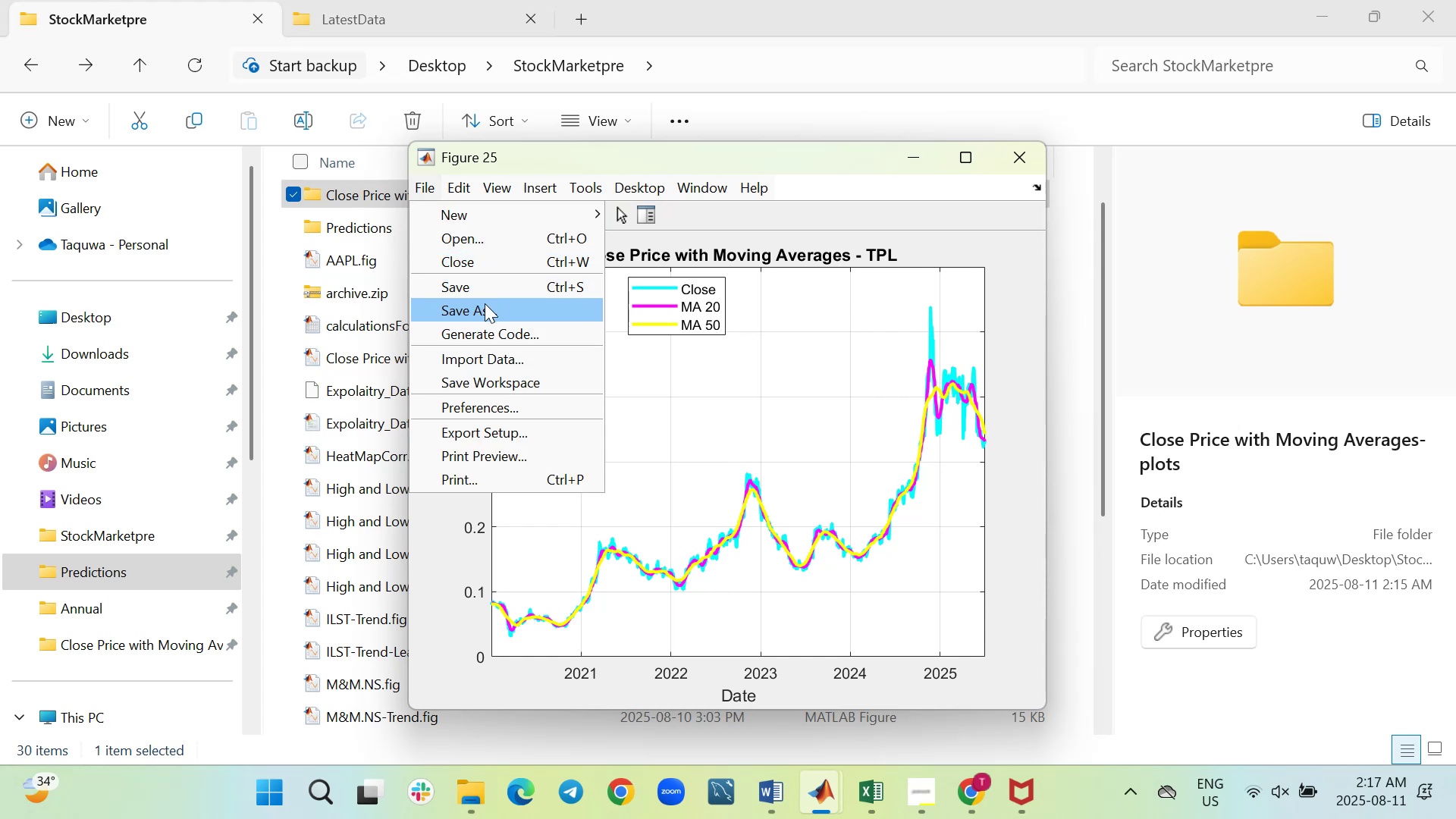 
left_click([485, 304])
 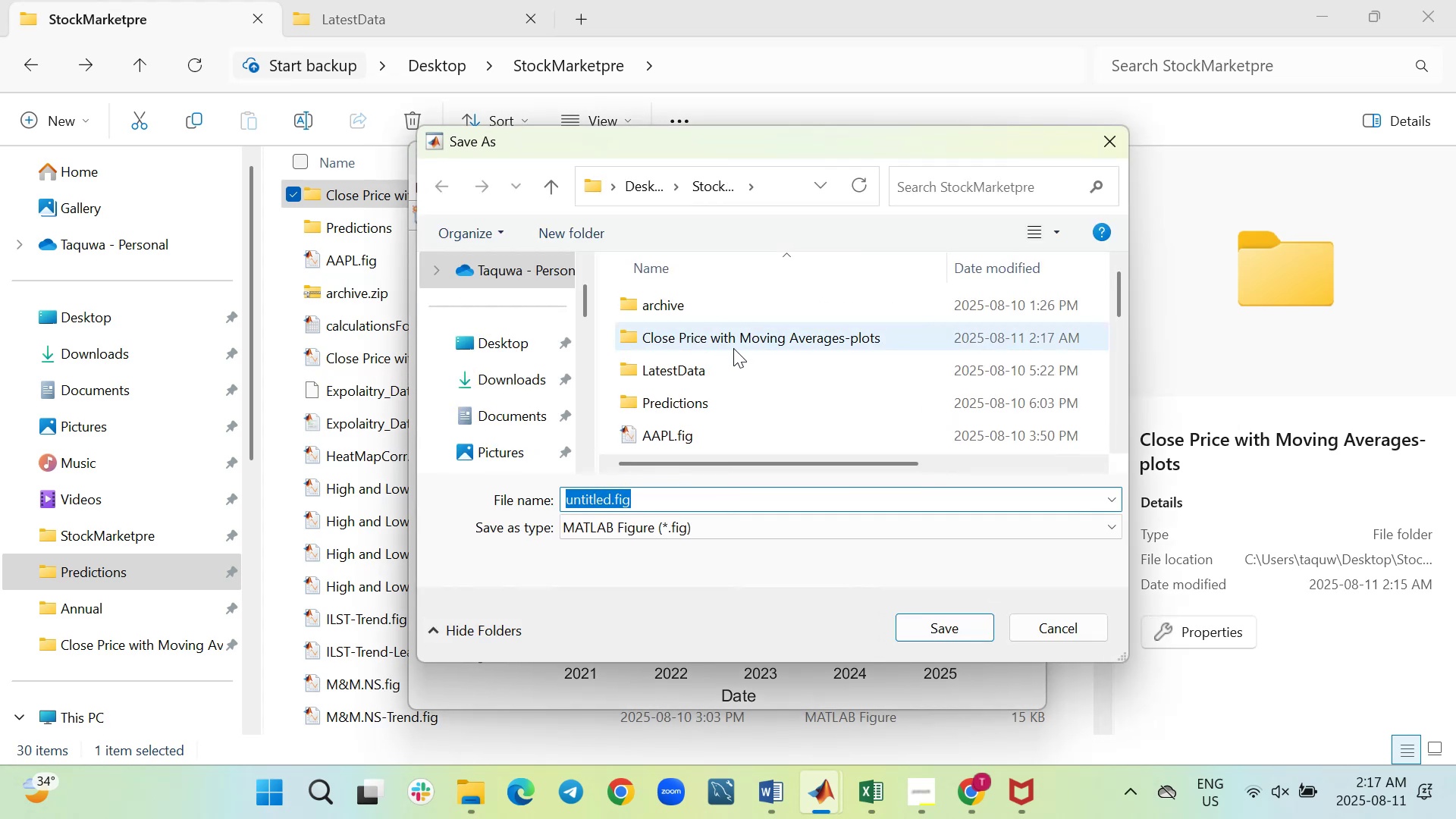 
double_click([733, 336])
 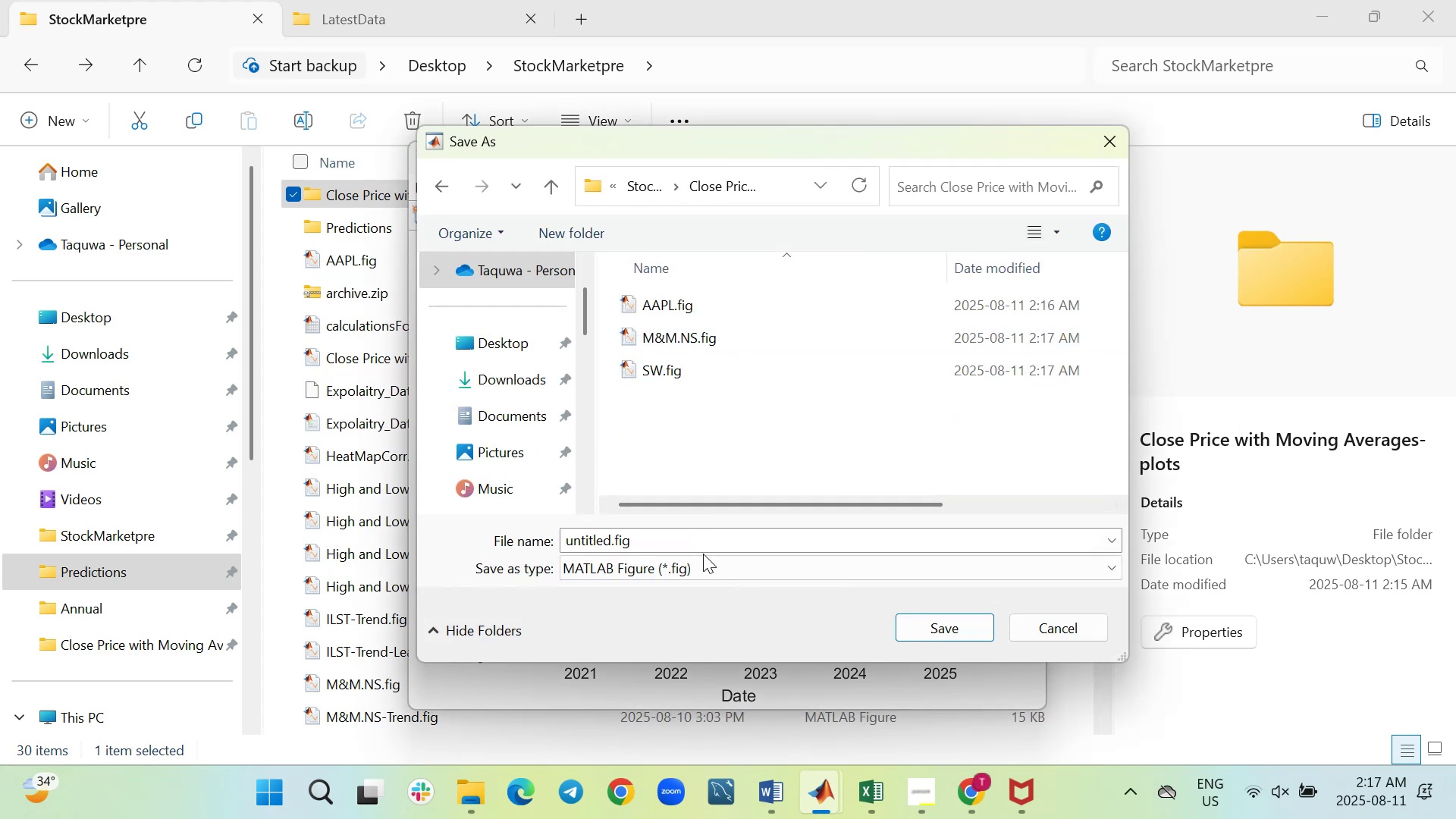 
left_click([700, 543])
 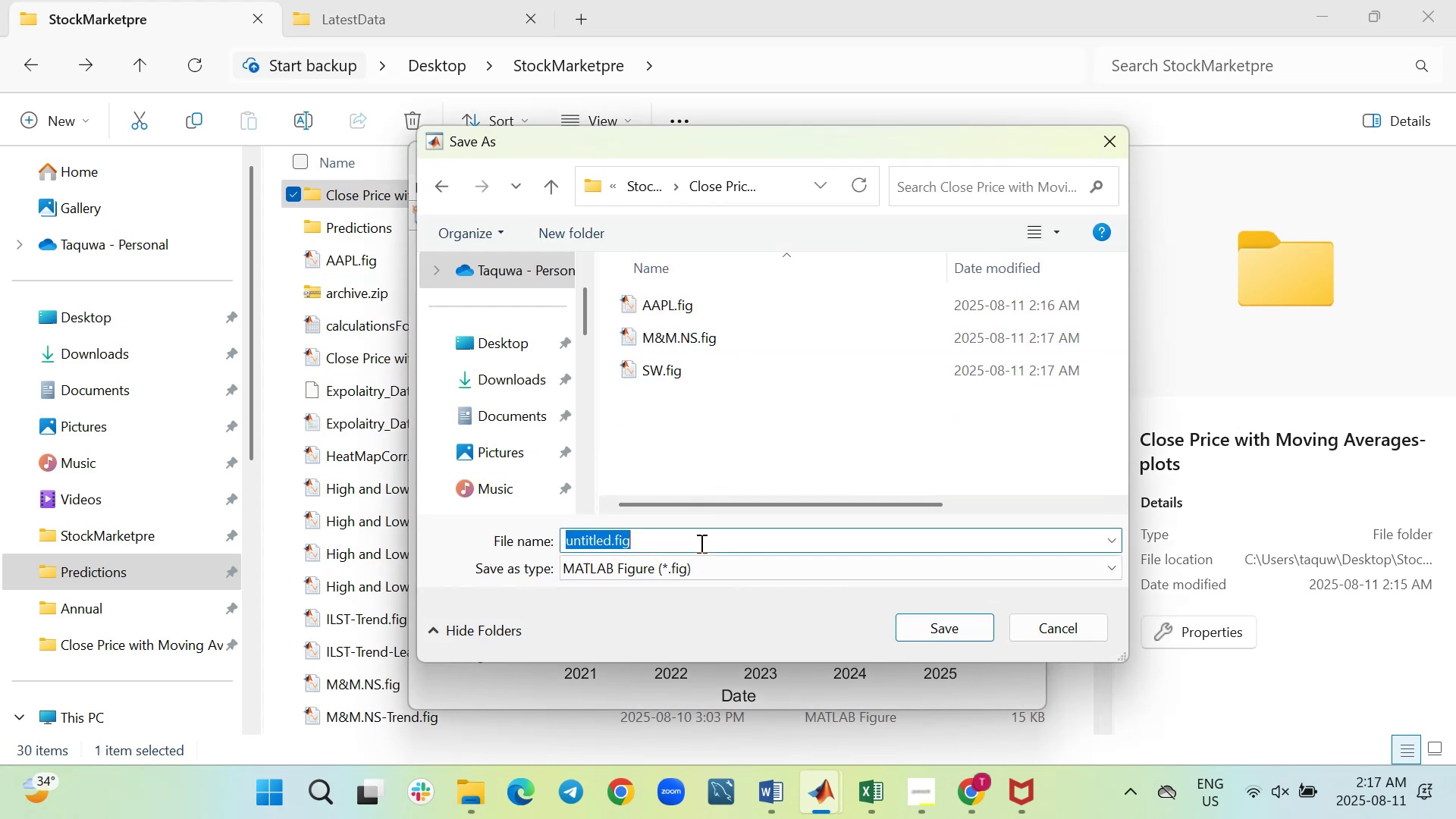 
type(TPL)
 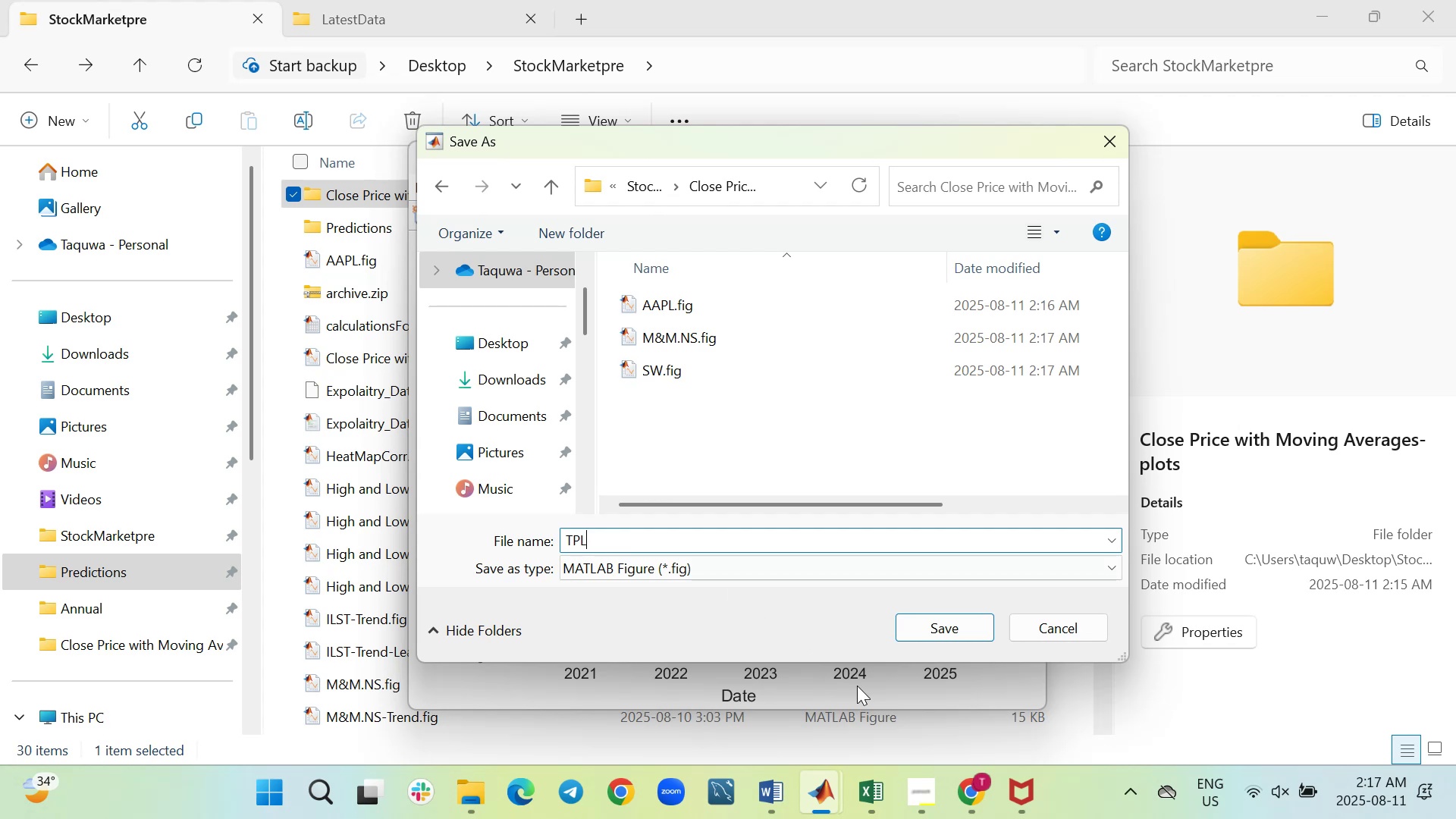 
left_click([975, 624])
 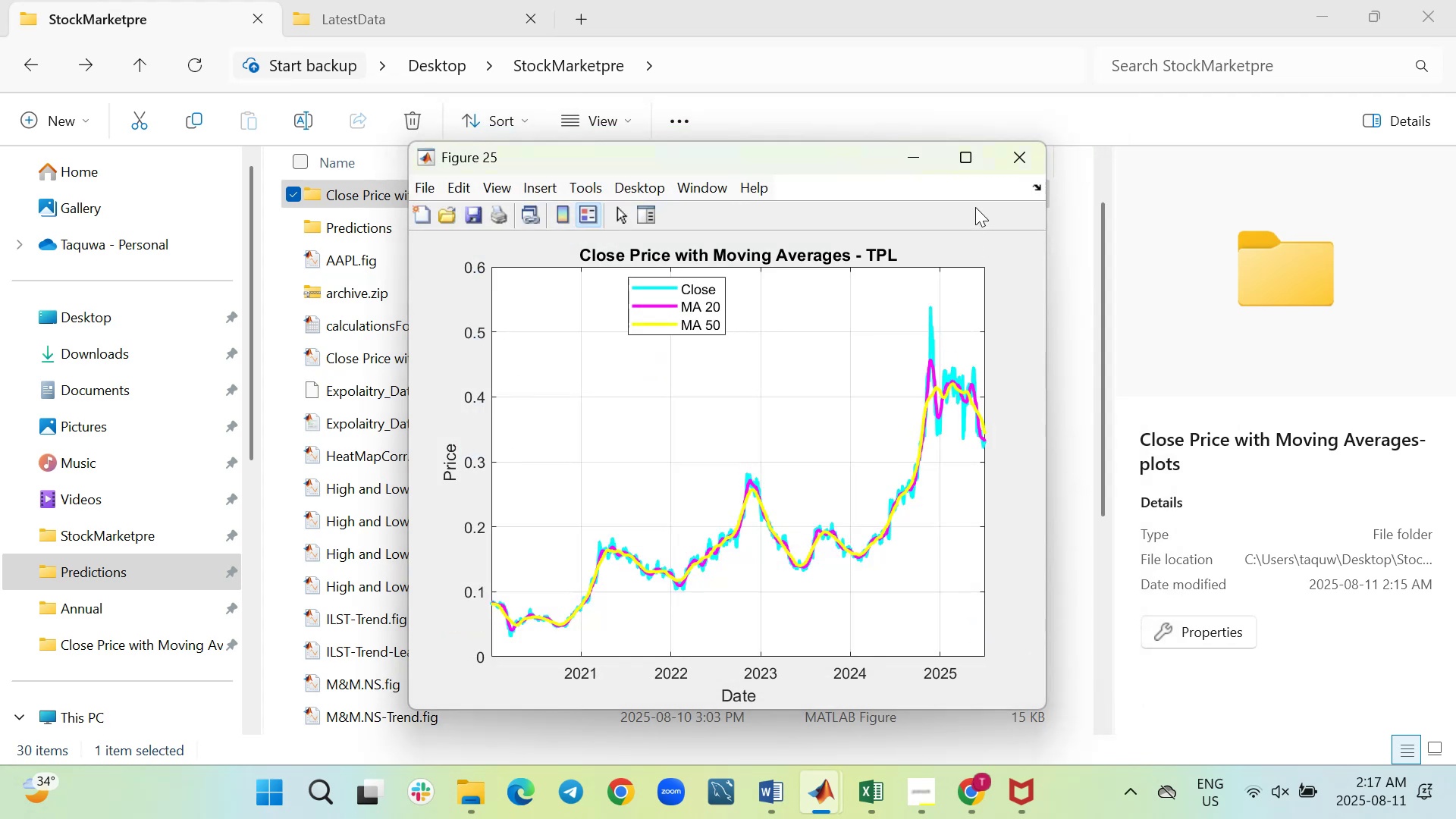 
left_click([1010, 162])
 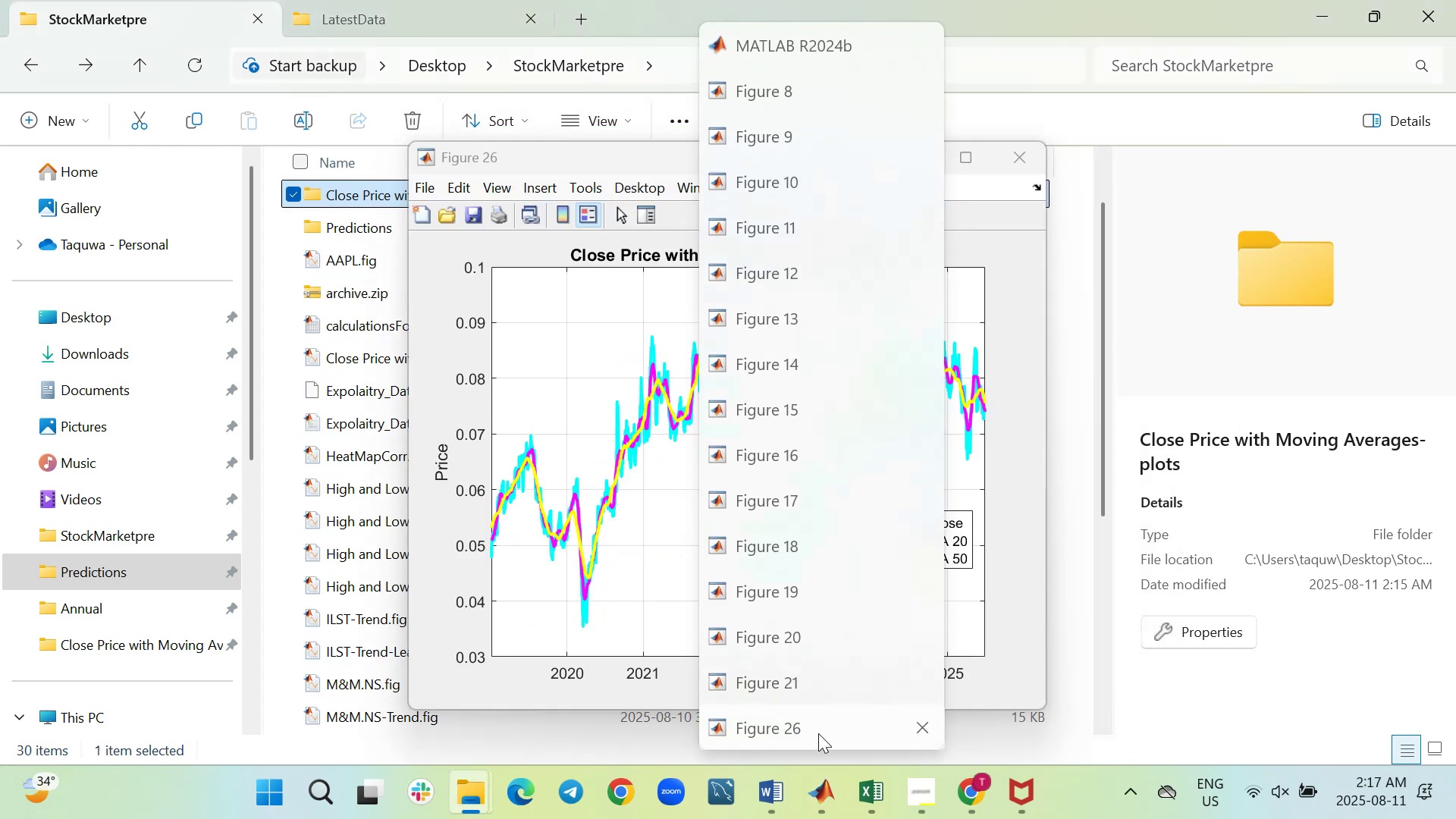 
left_click([818, 727])
 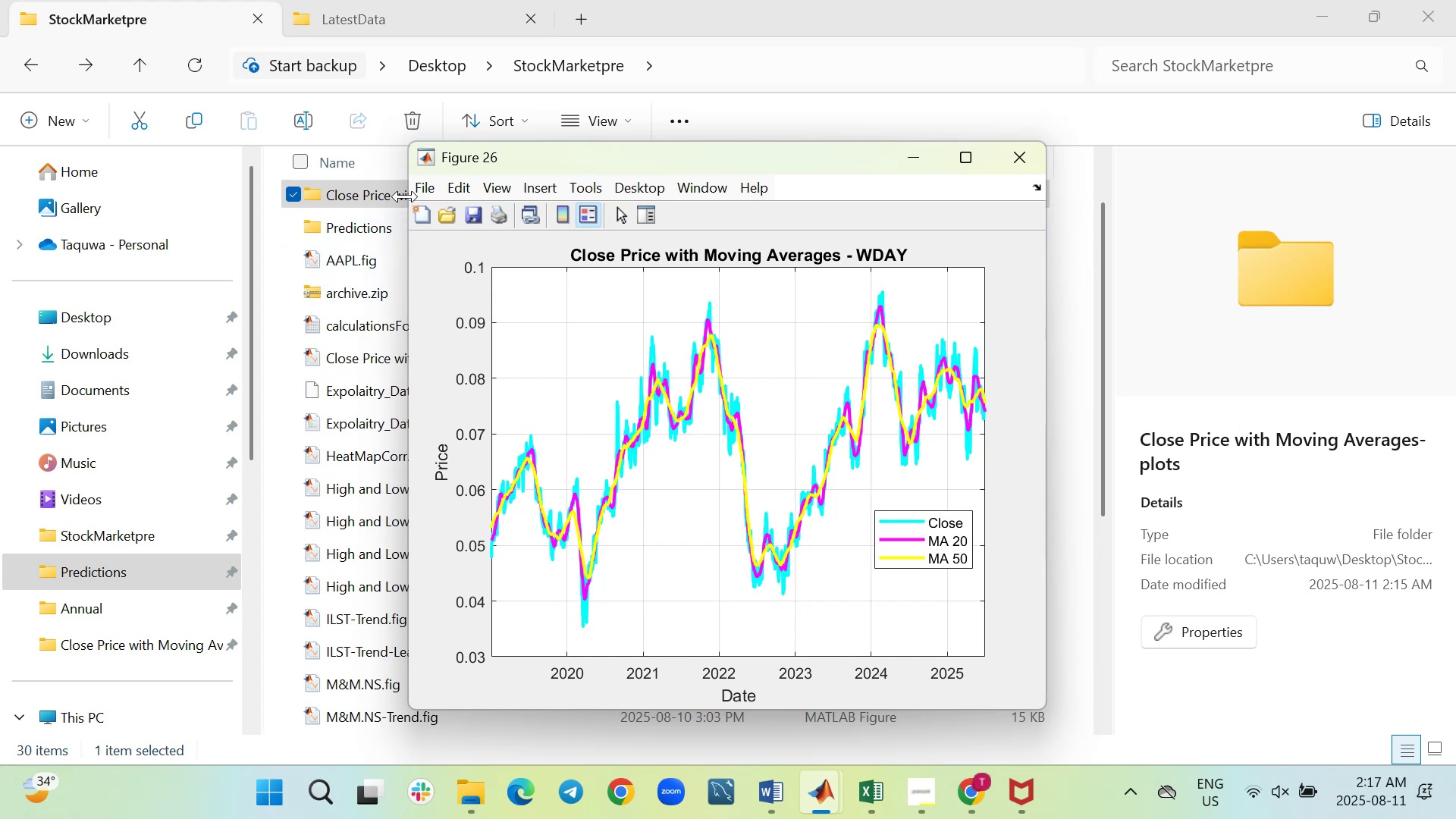 
left_click([422, 187])
 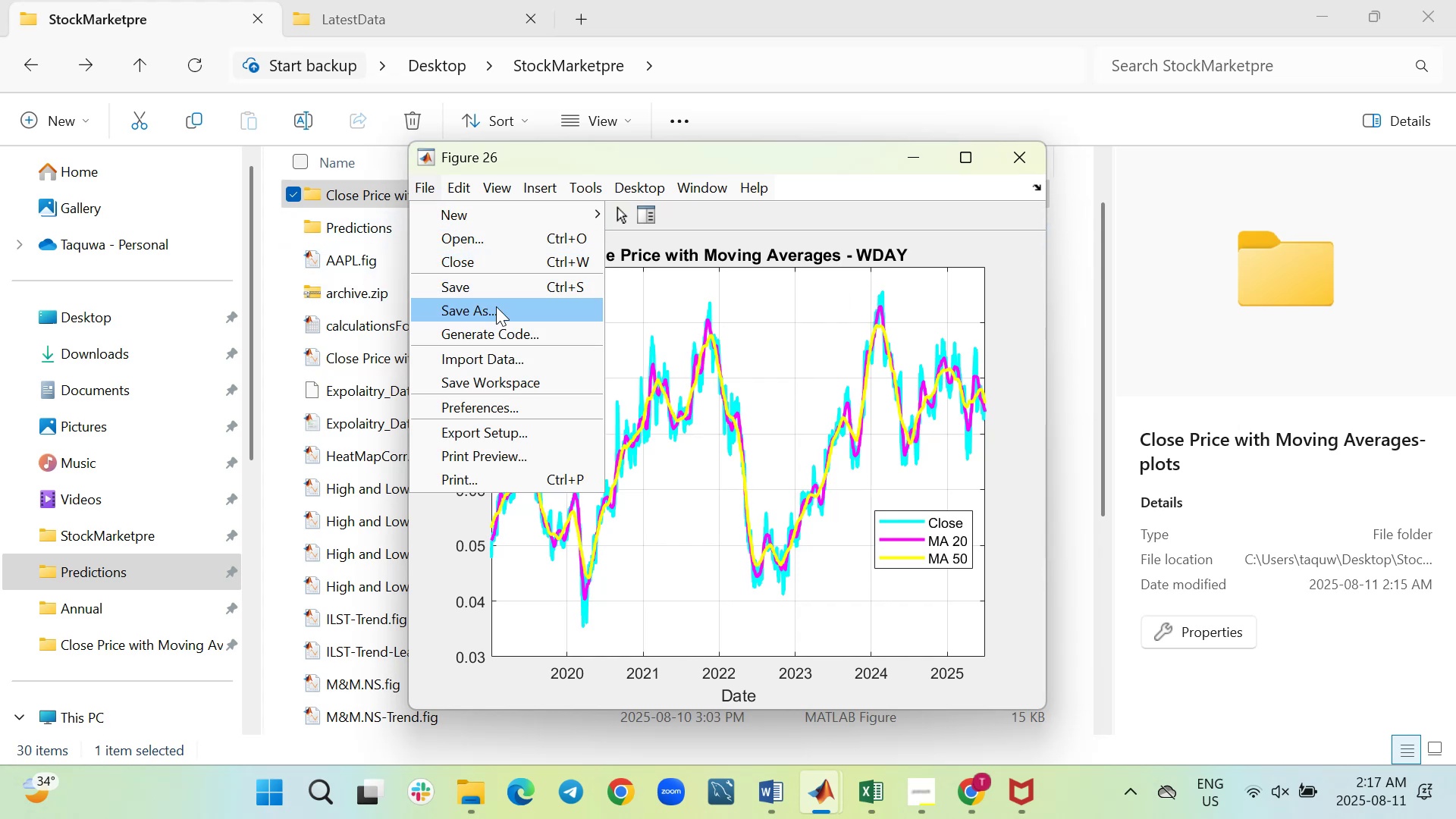 
left_click([496, 307])
 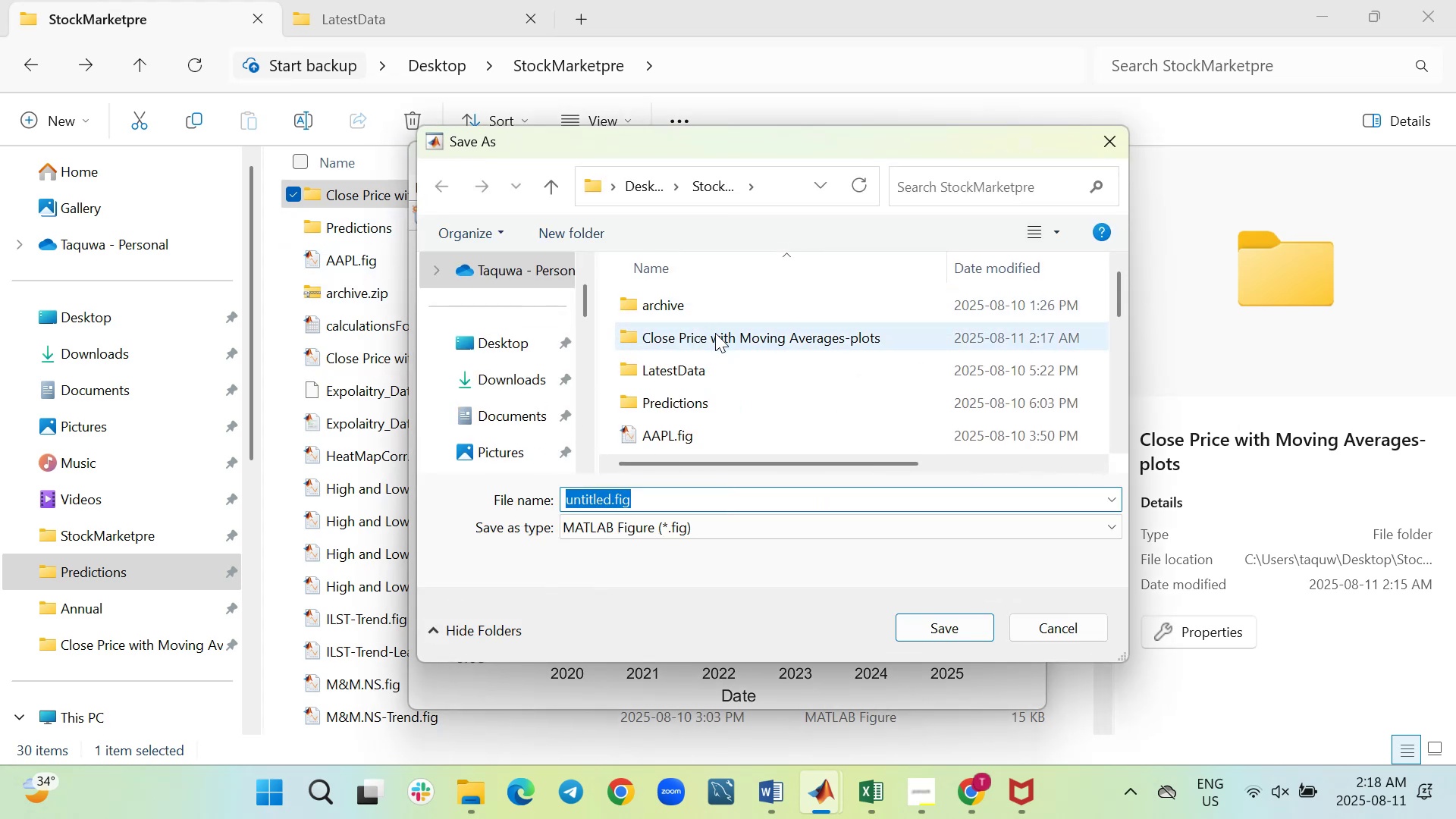 
double_click([716, 340])
 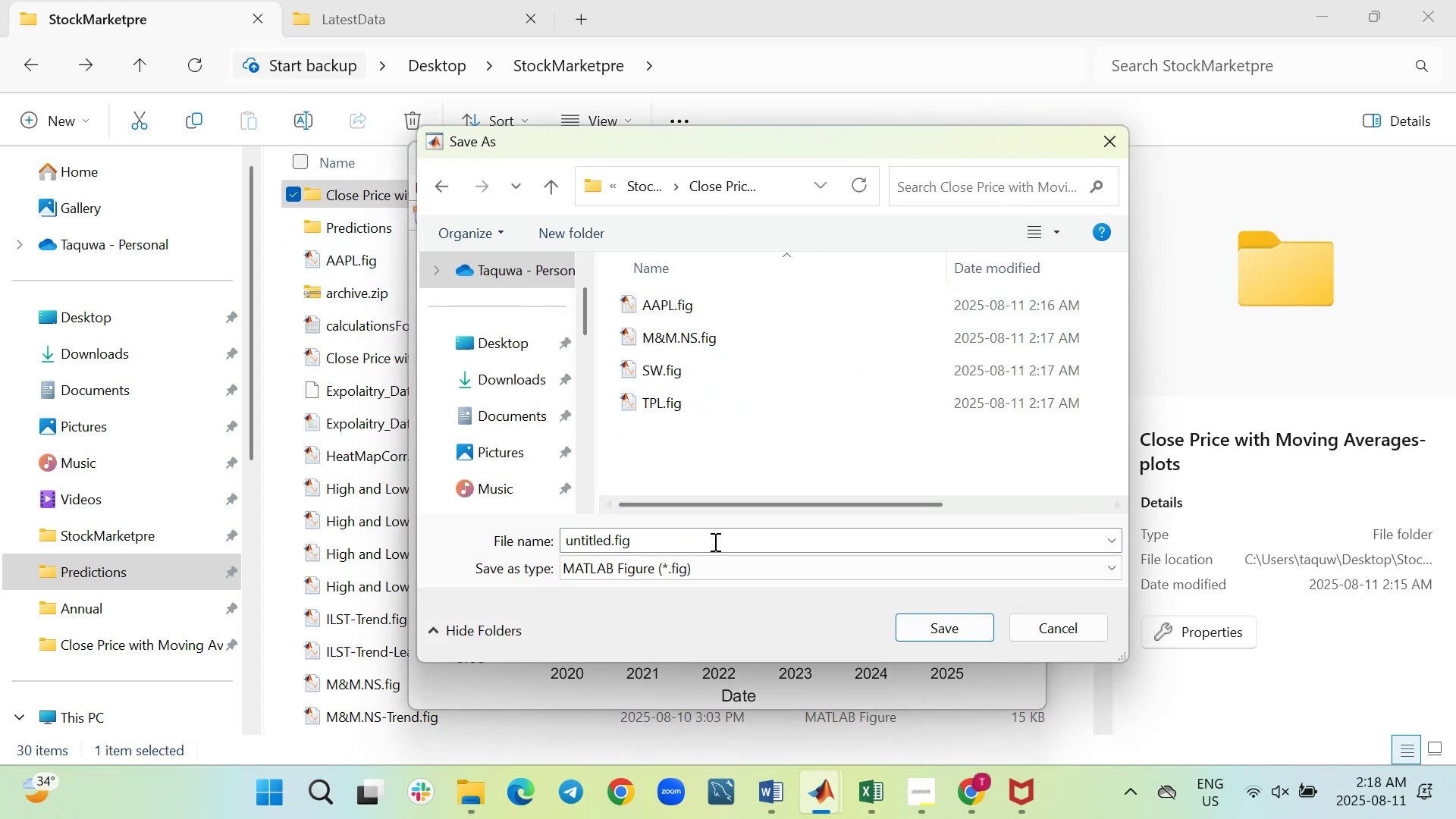 
left_click([714, 541])
 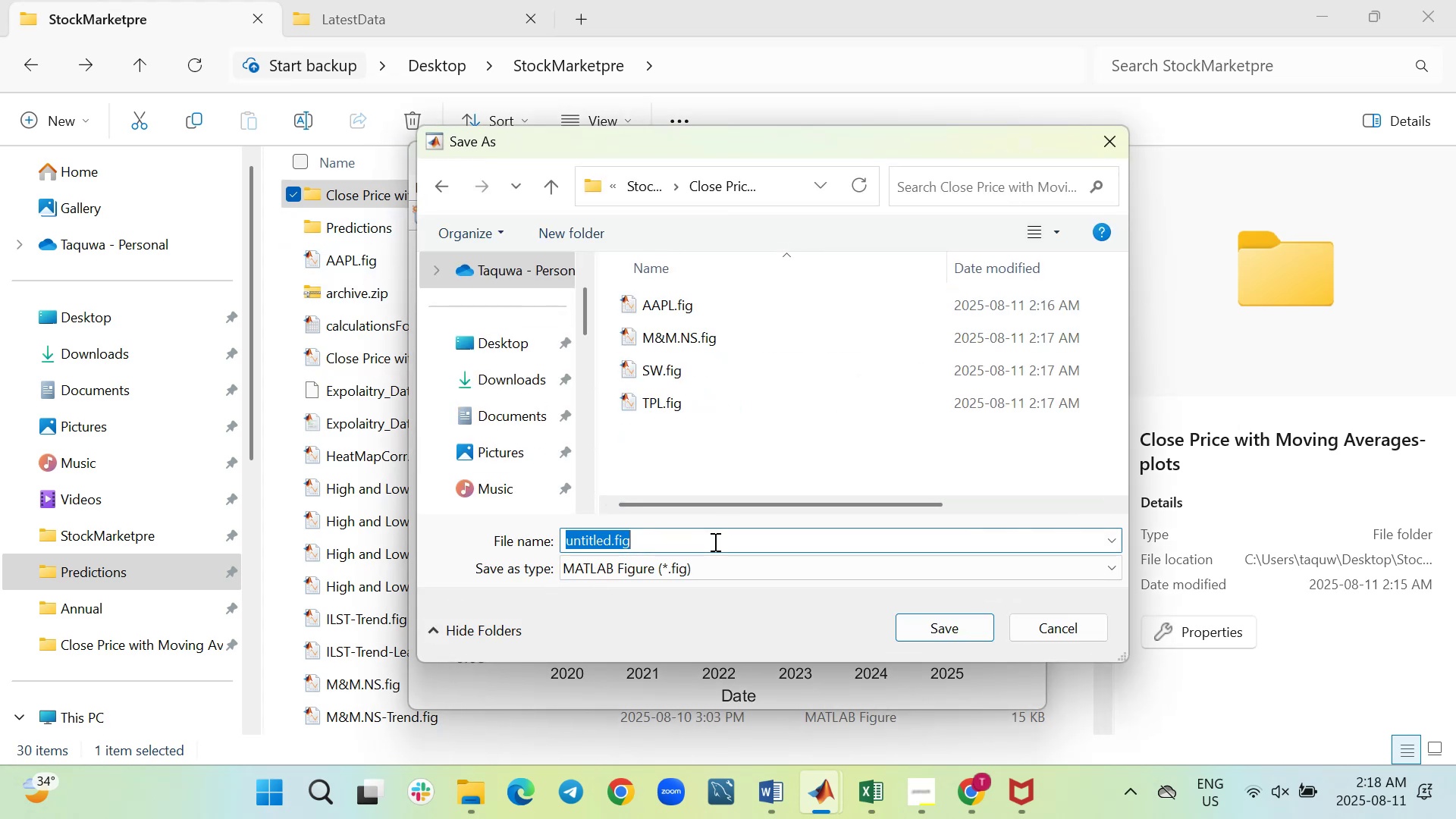 
type(WDAY)
 